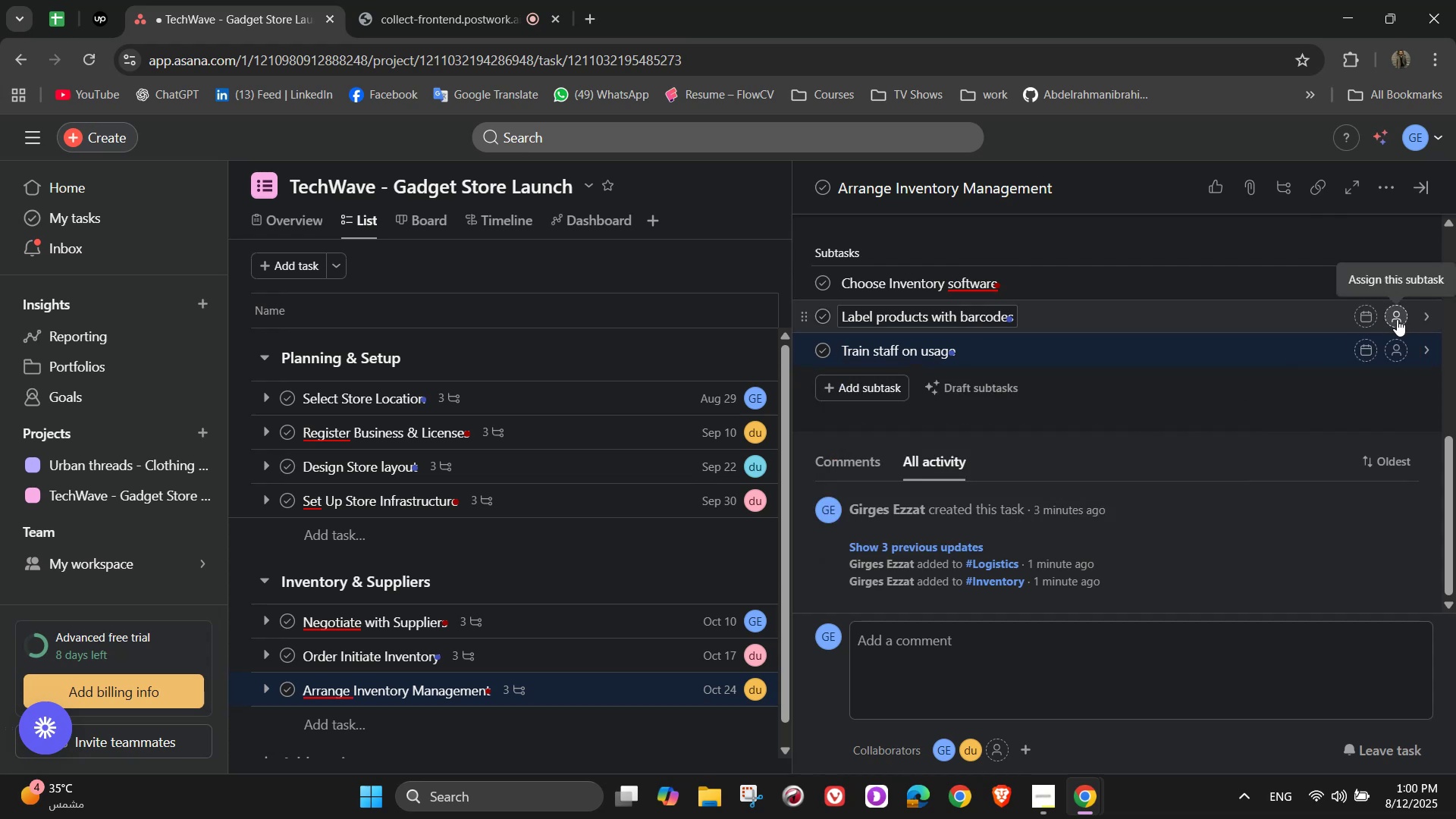 
left_click([1397, 319])
 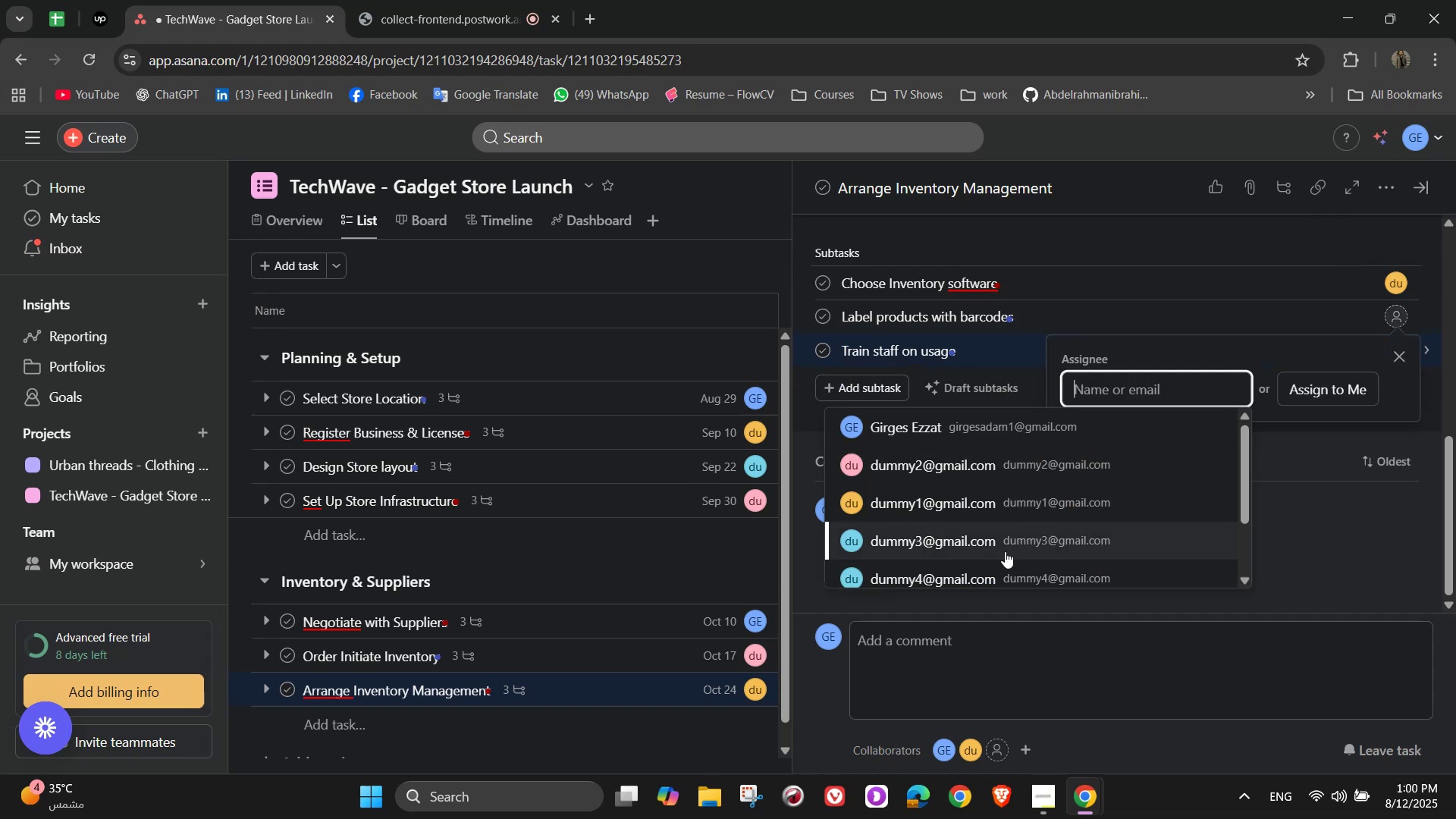 
left_click([1005, 551])
 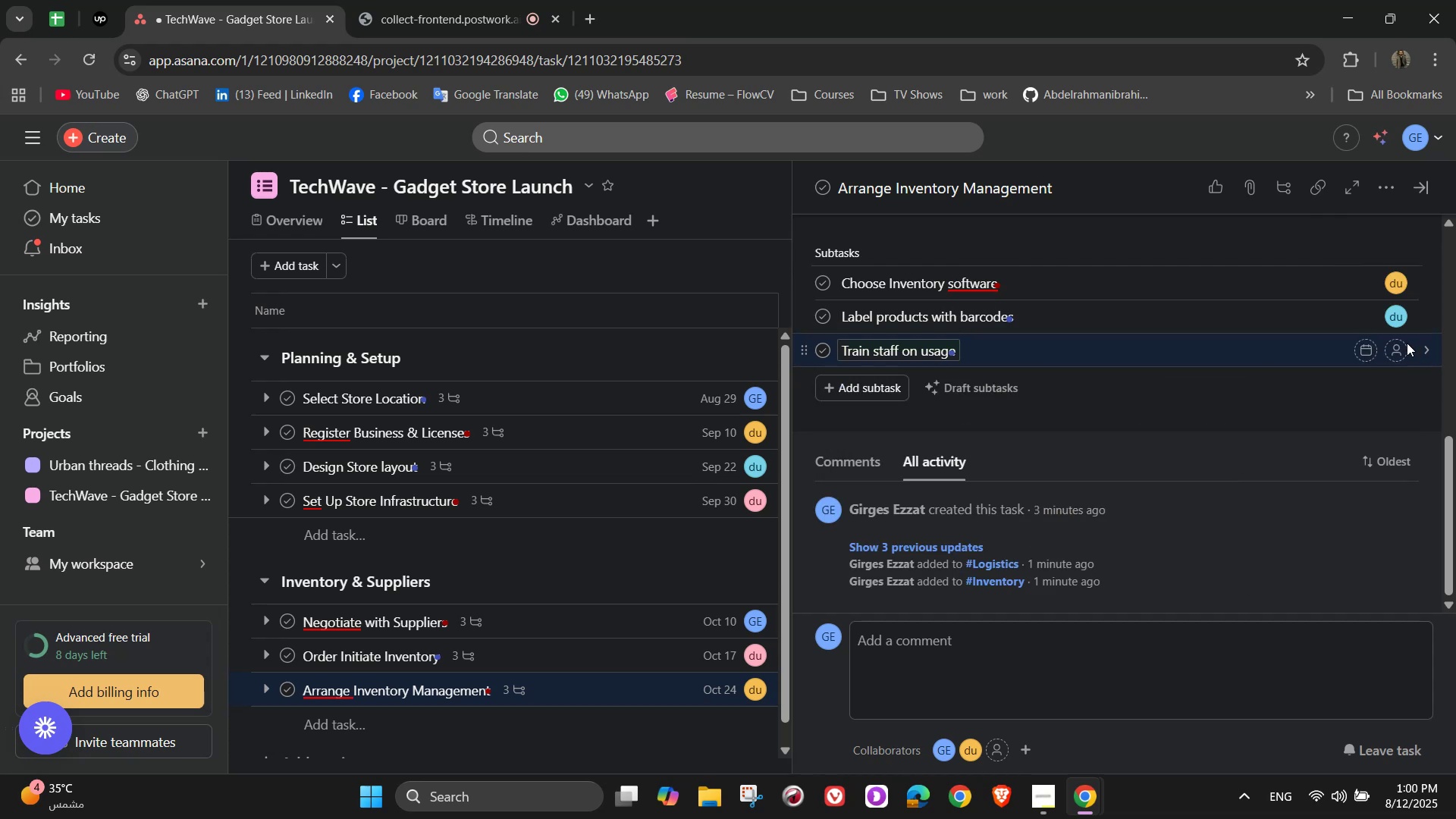 
left_click([1400, 350])
 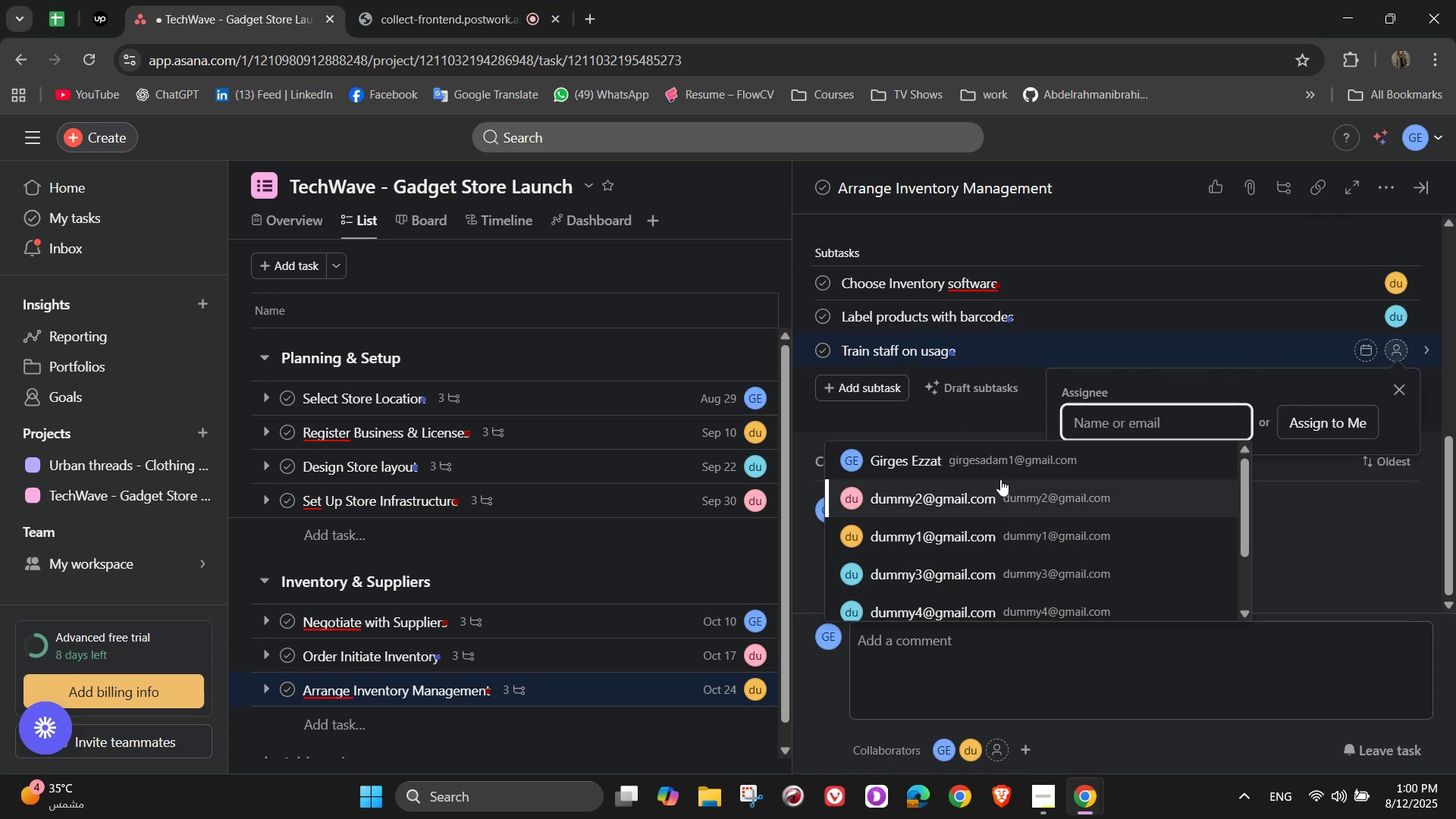 
left_click([996, 463])
 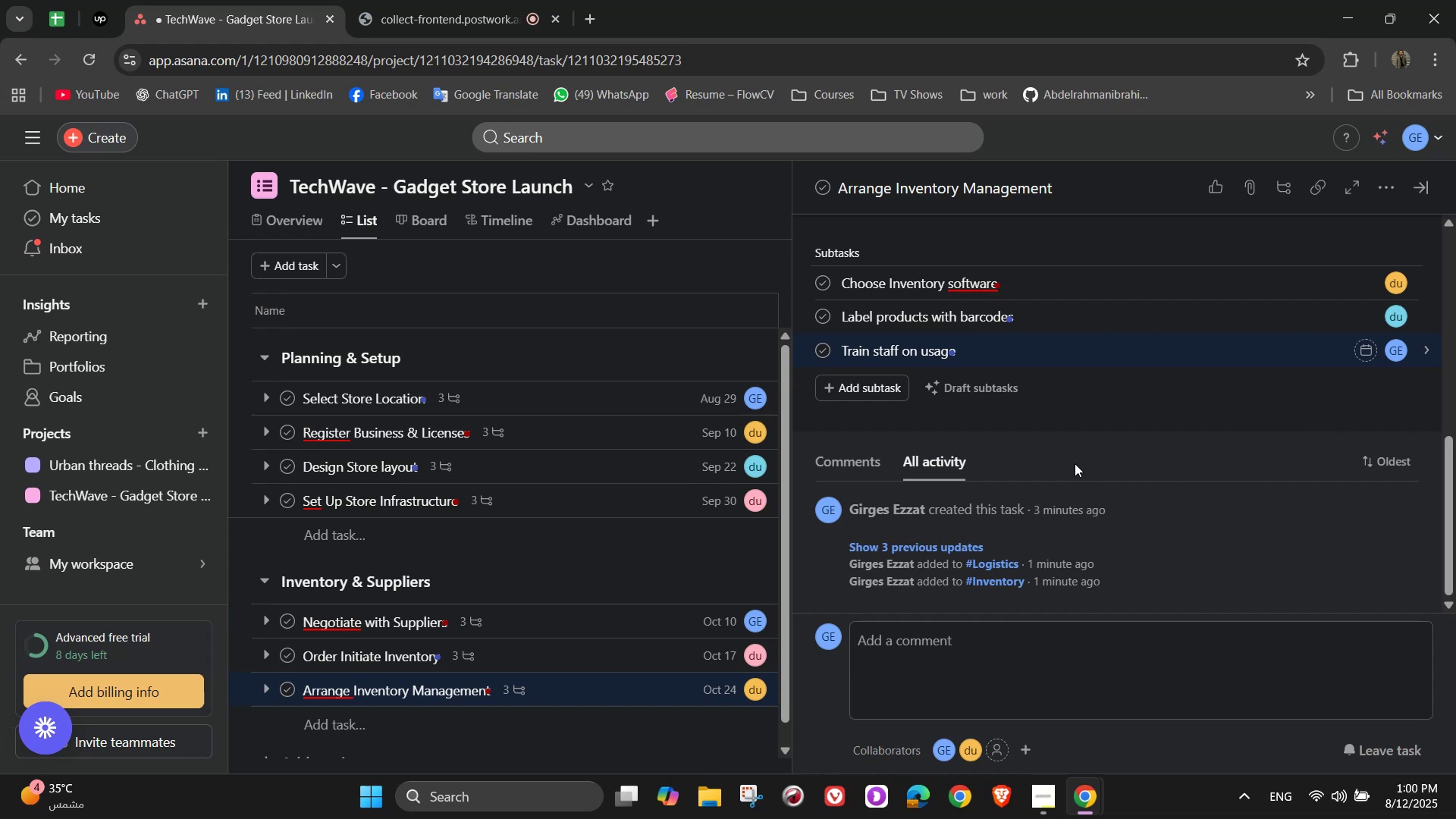 
wait(6.33)
 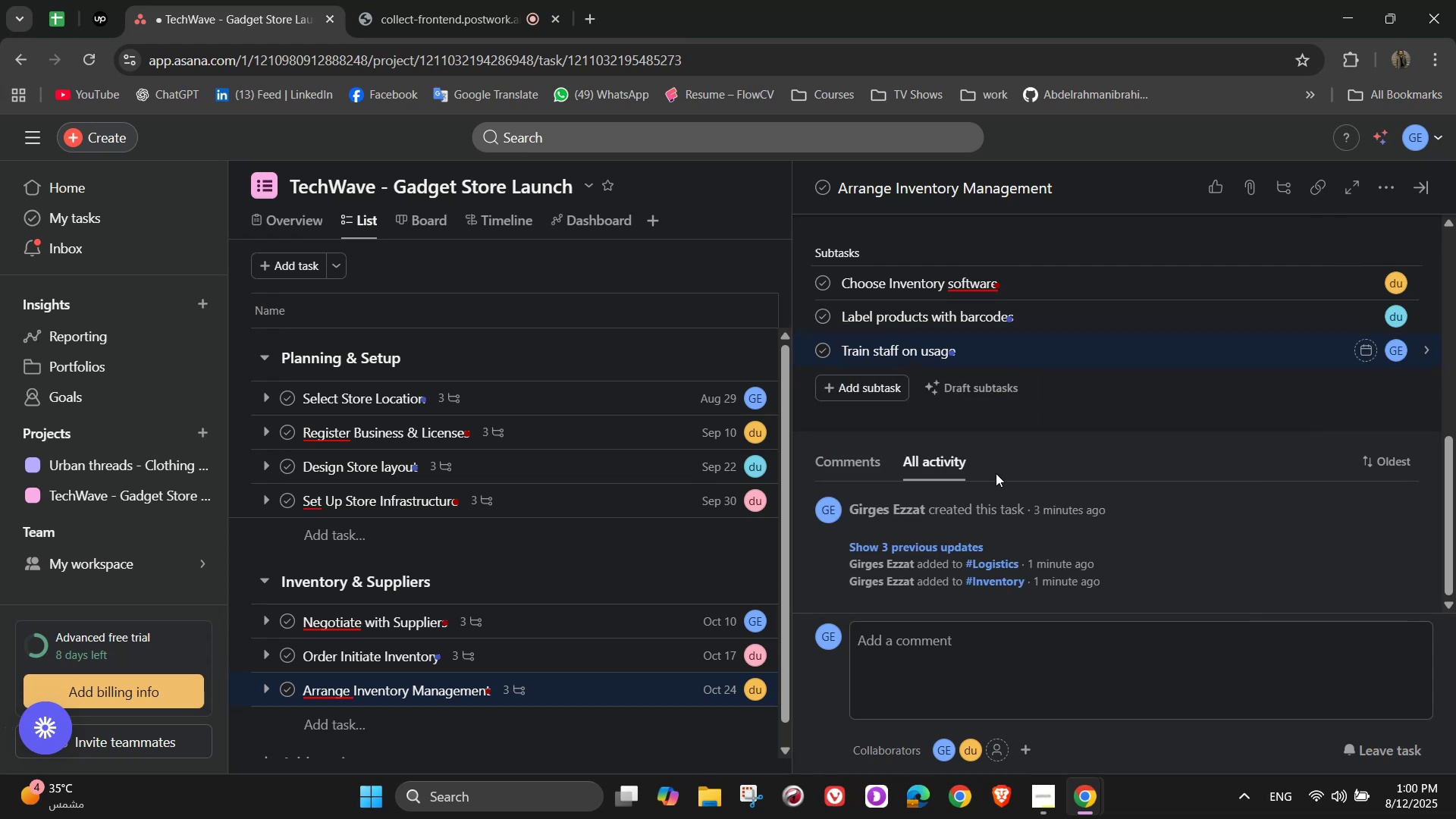 
scroll: coordinate [1054, 460], scroll_direction: down, amount: 1.0
 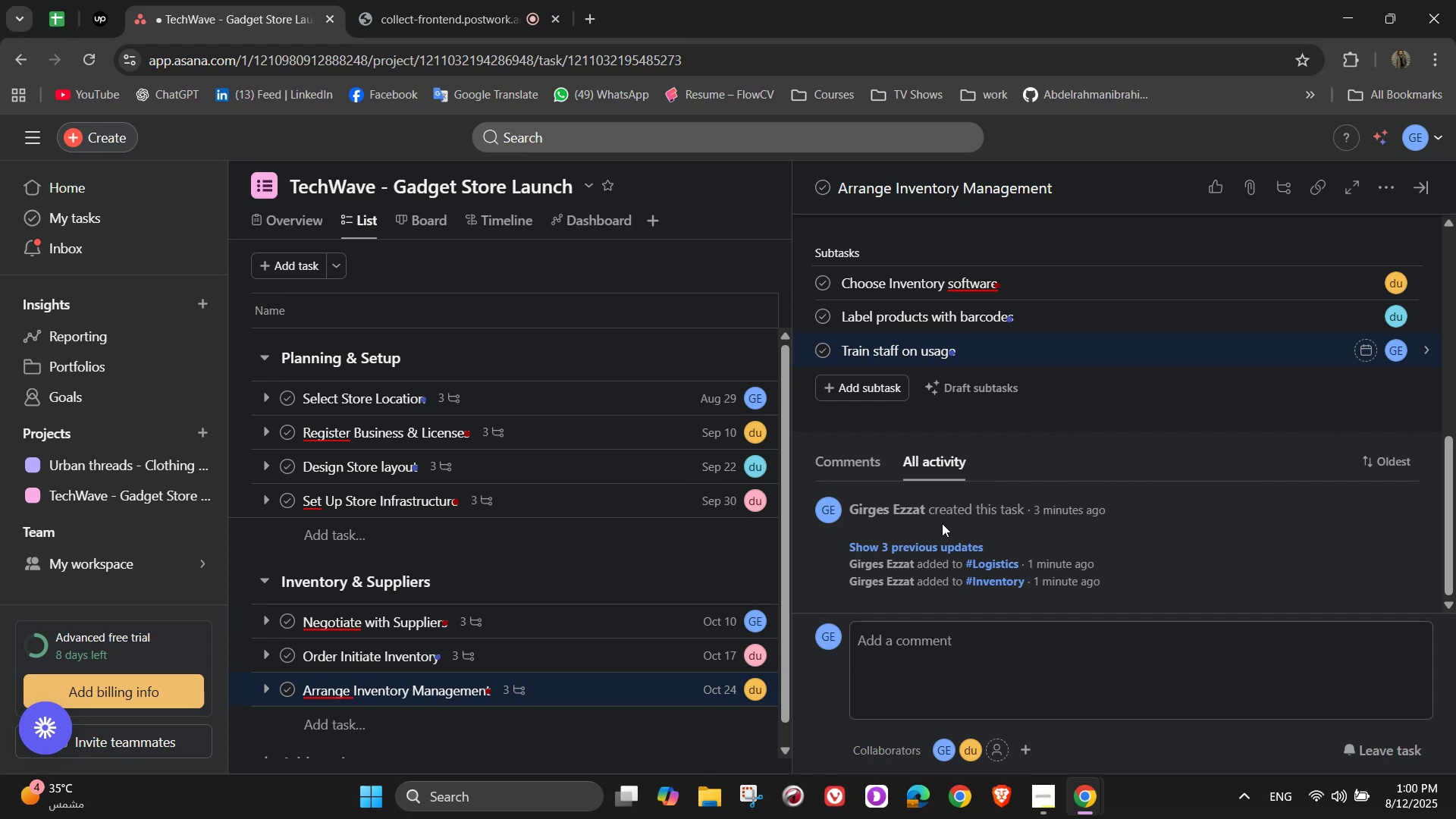 
wait(7.65)
 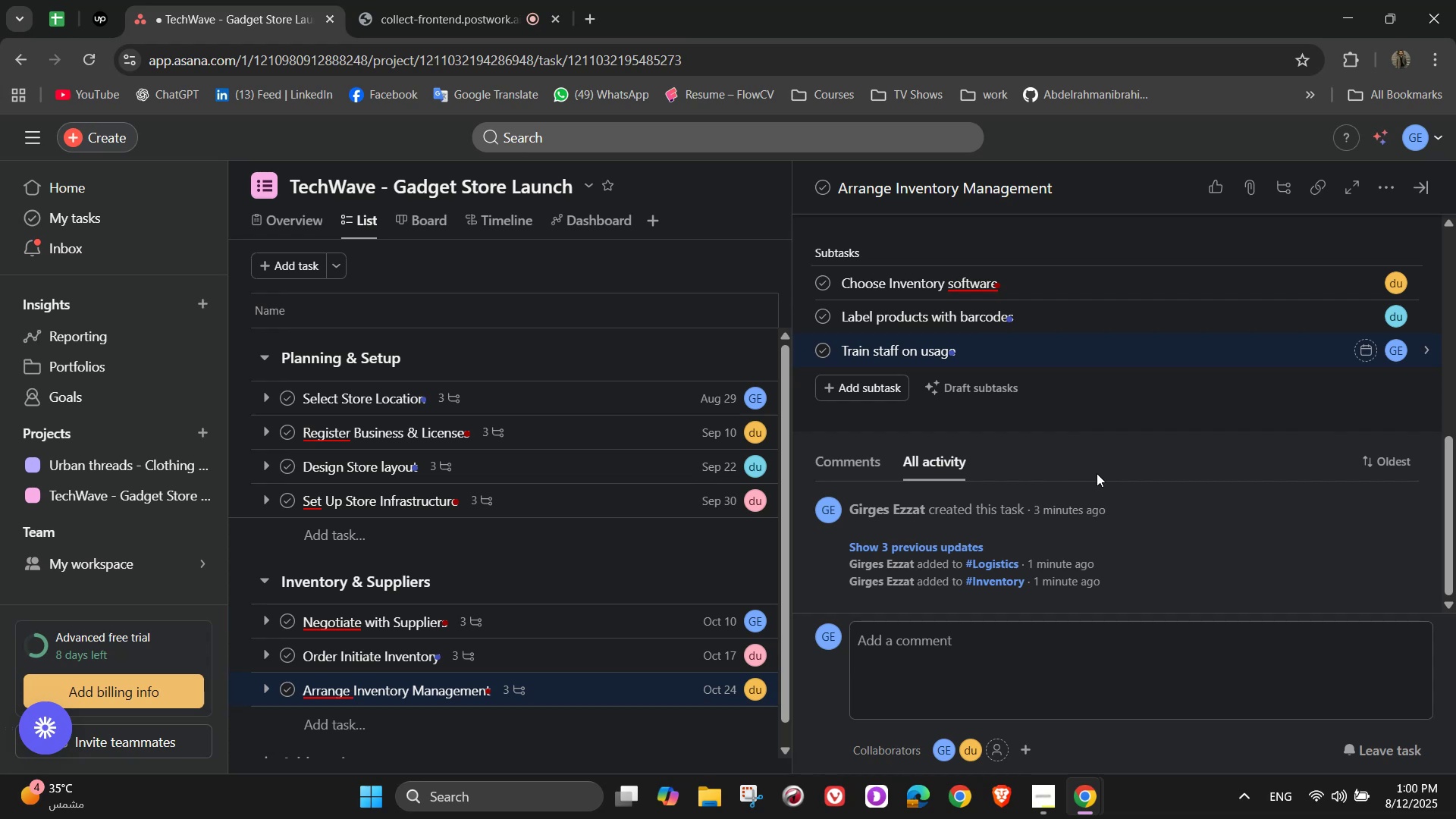 
scroll: coordinate [1127, 396], scroll_direction: up, amount: 6.0
 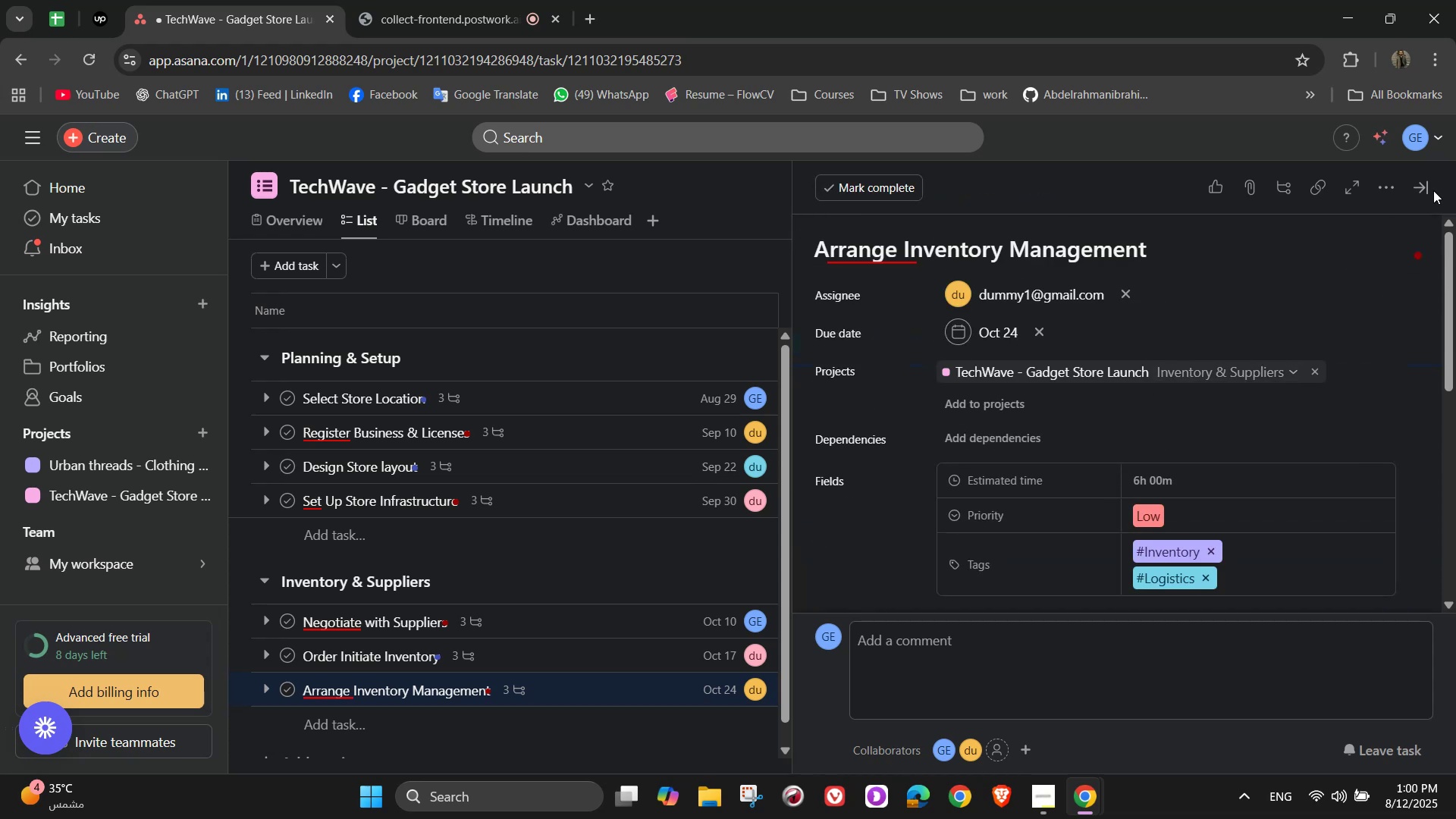 
left_click([1423, 190])
 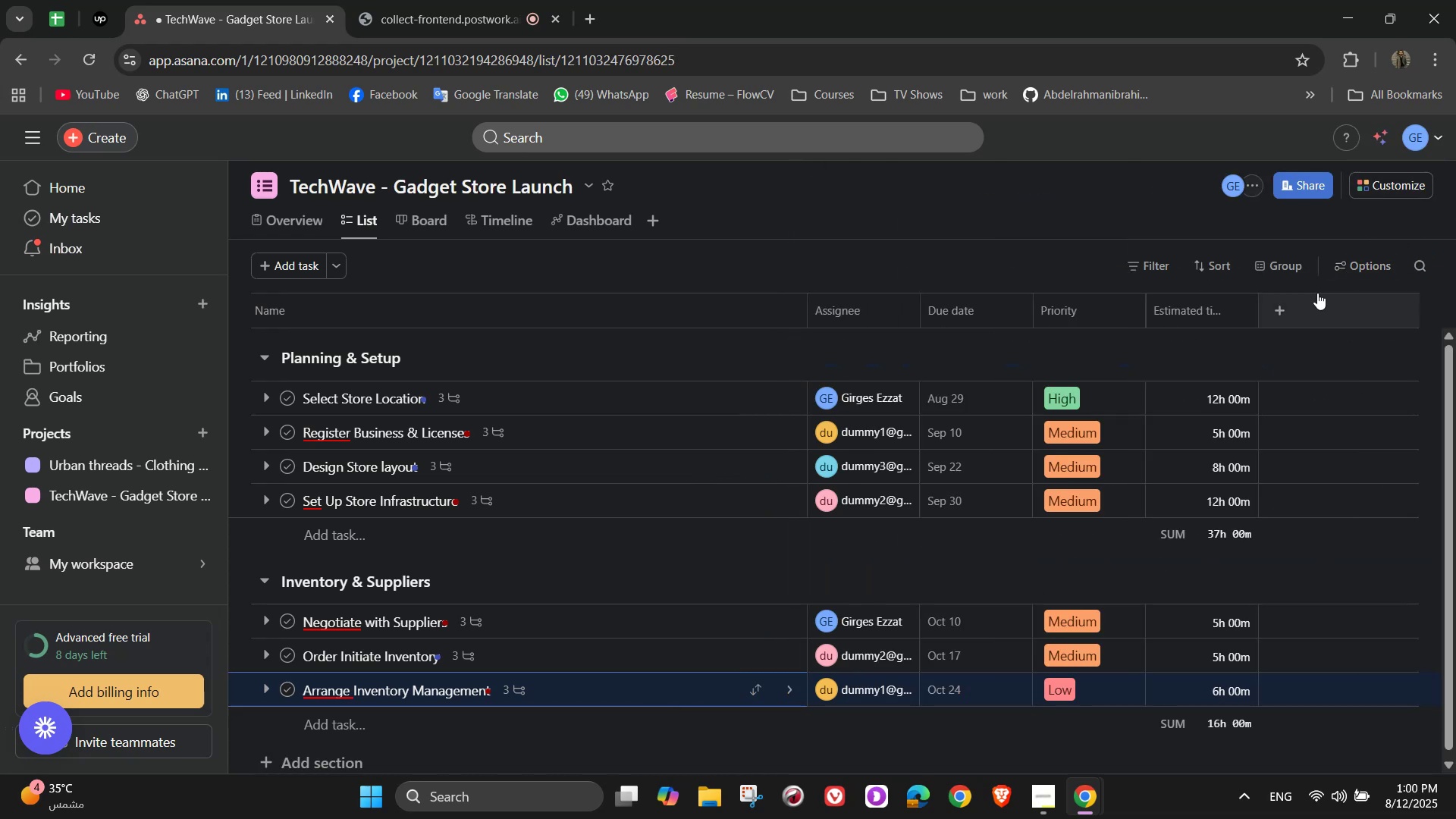 
scroll: coordinate [632, 595], scroll_direction: down, amount: 2.0
 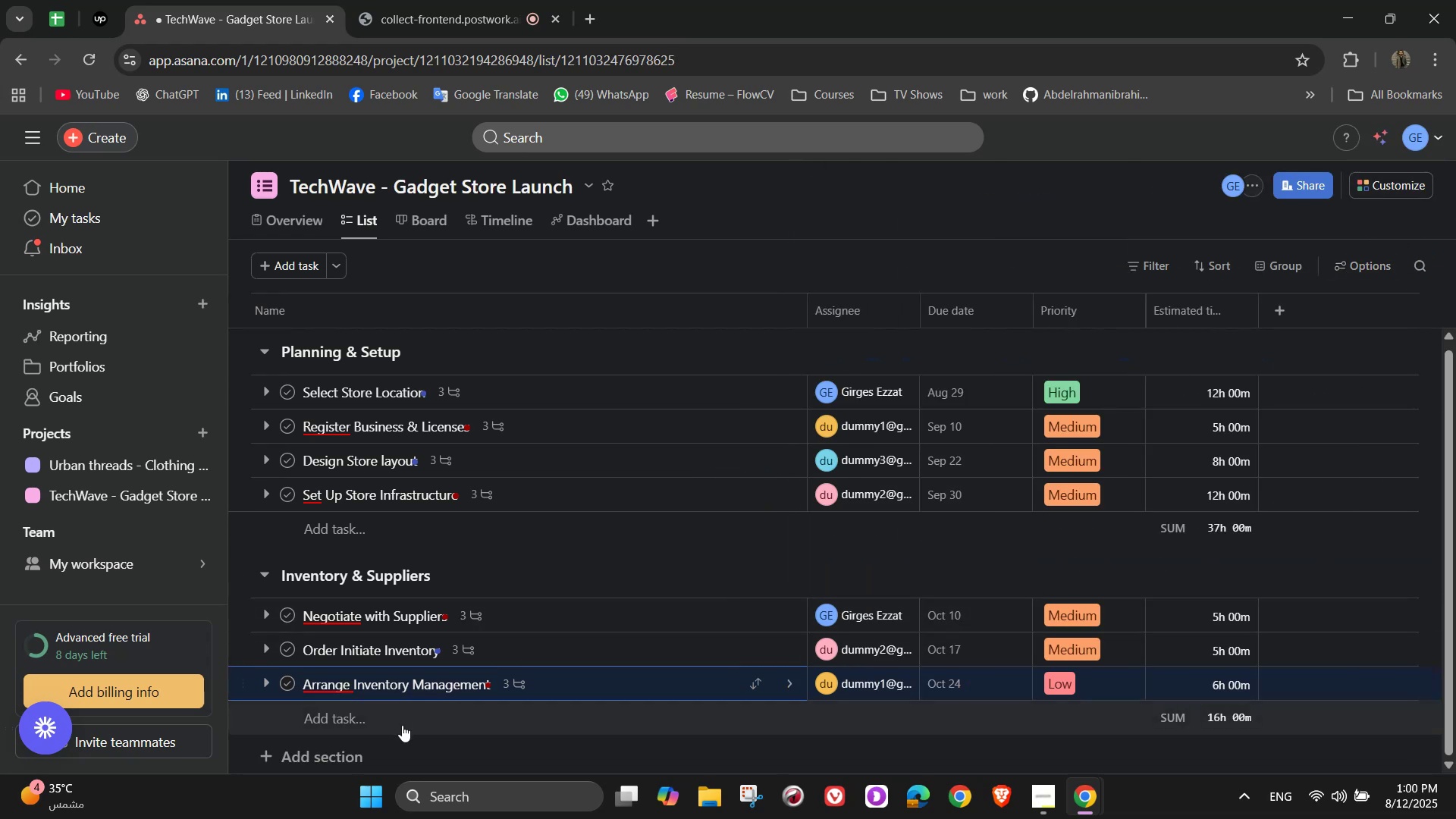 
left_click([402, 725])
 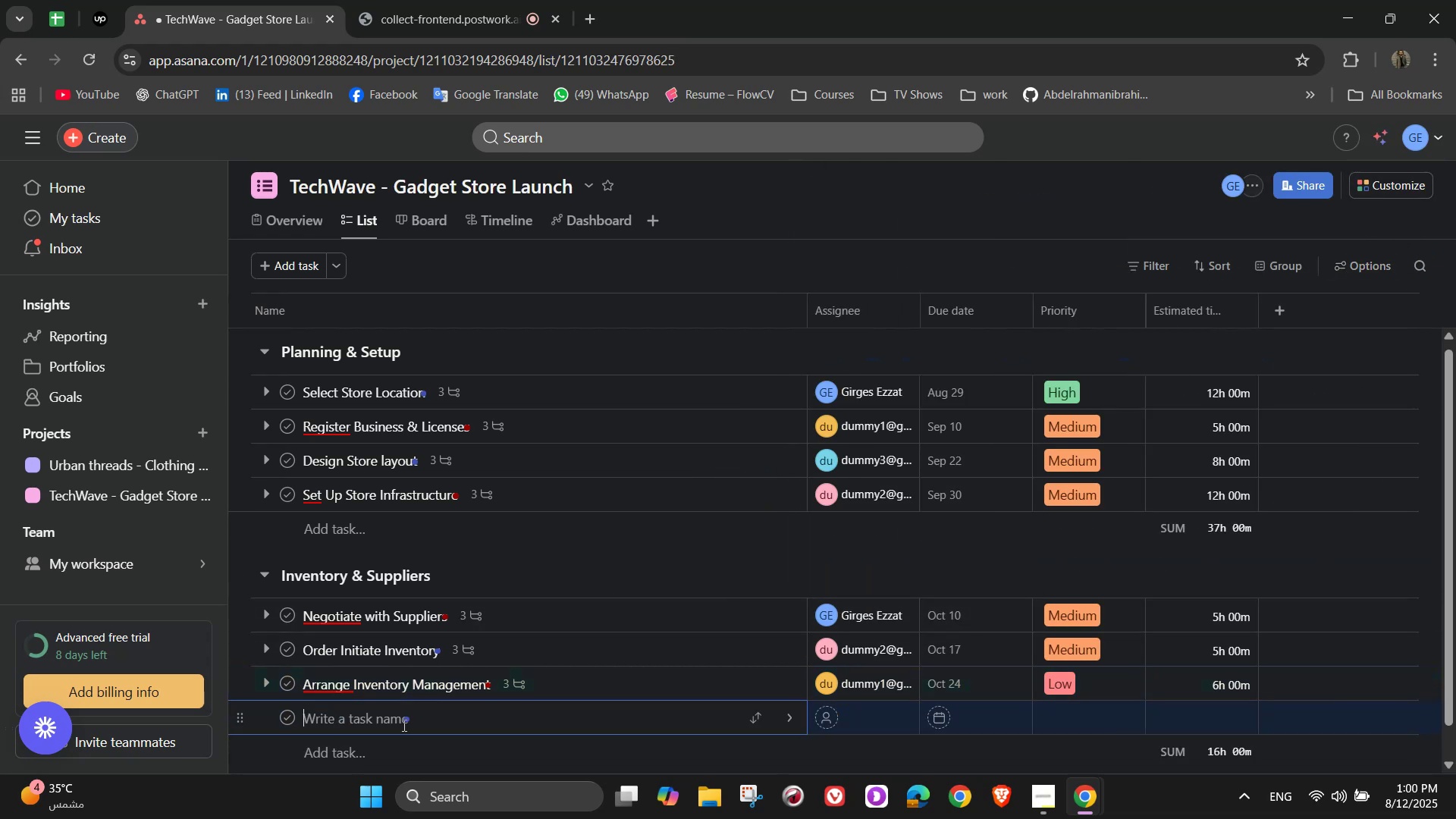 
scroll: coordinate [403, 730], scroll_direction: down, amount: 1.0
 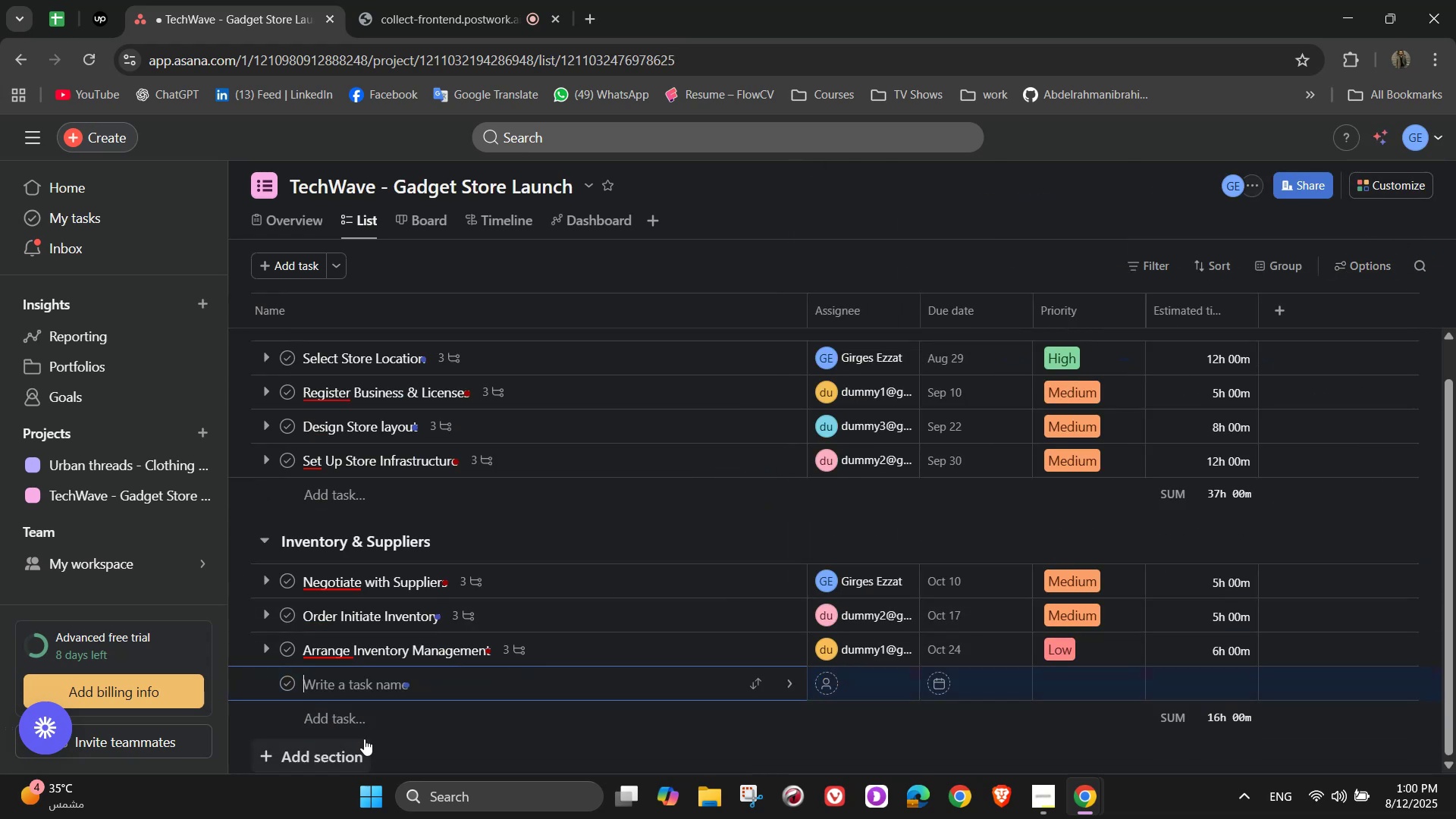 
left_click([347, 755])
 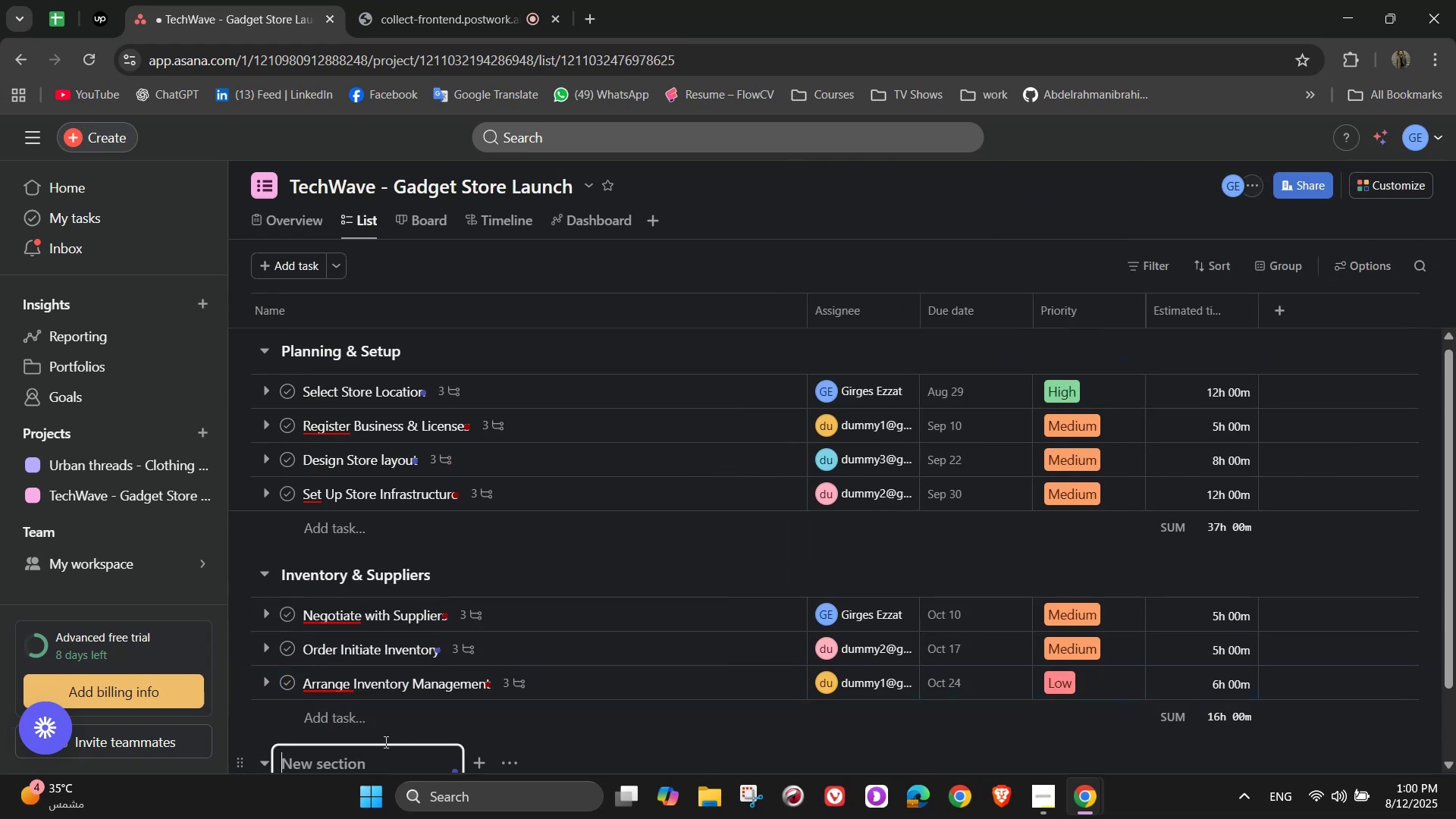 
scroll: coordinate [461, 704], scroll_direction: down, amount: 2.0
 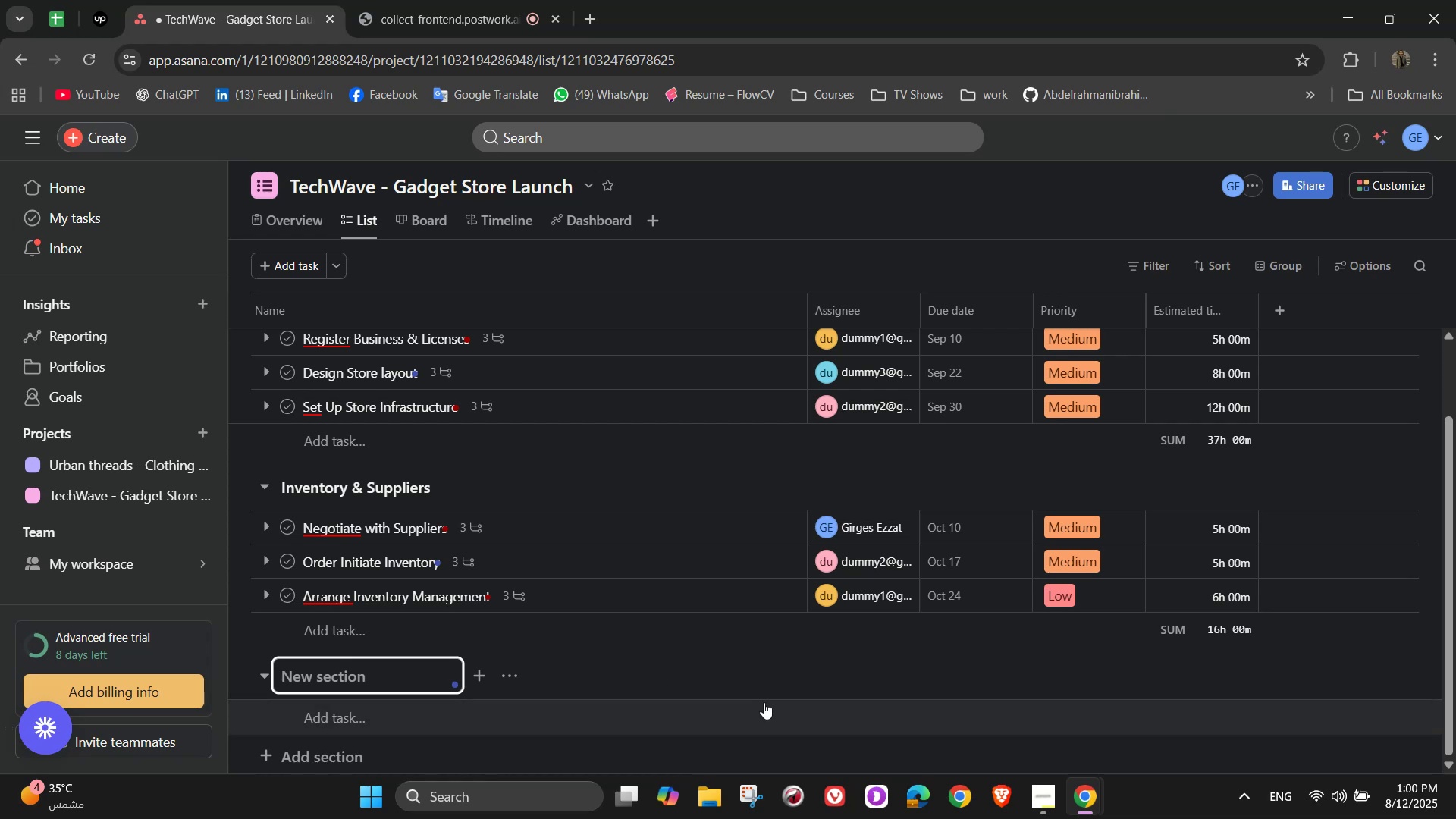 
type(Branding & Marketing )
key(Backspace)
 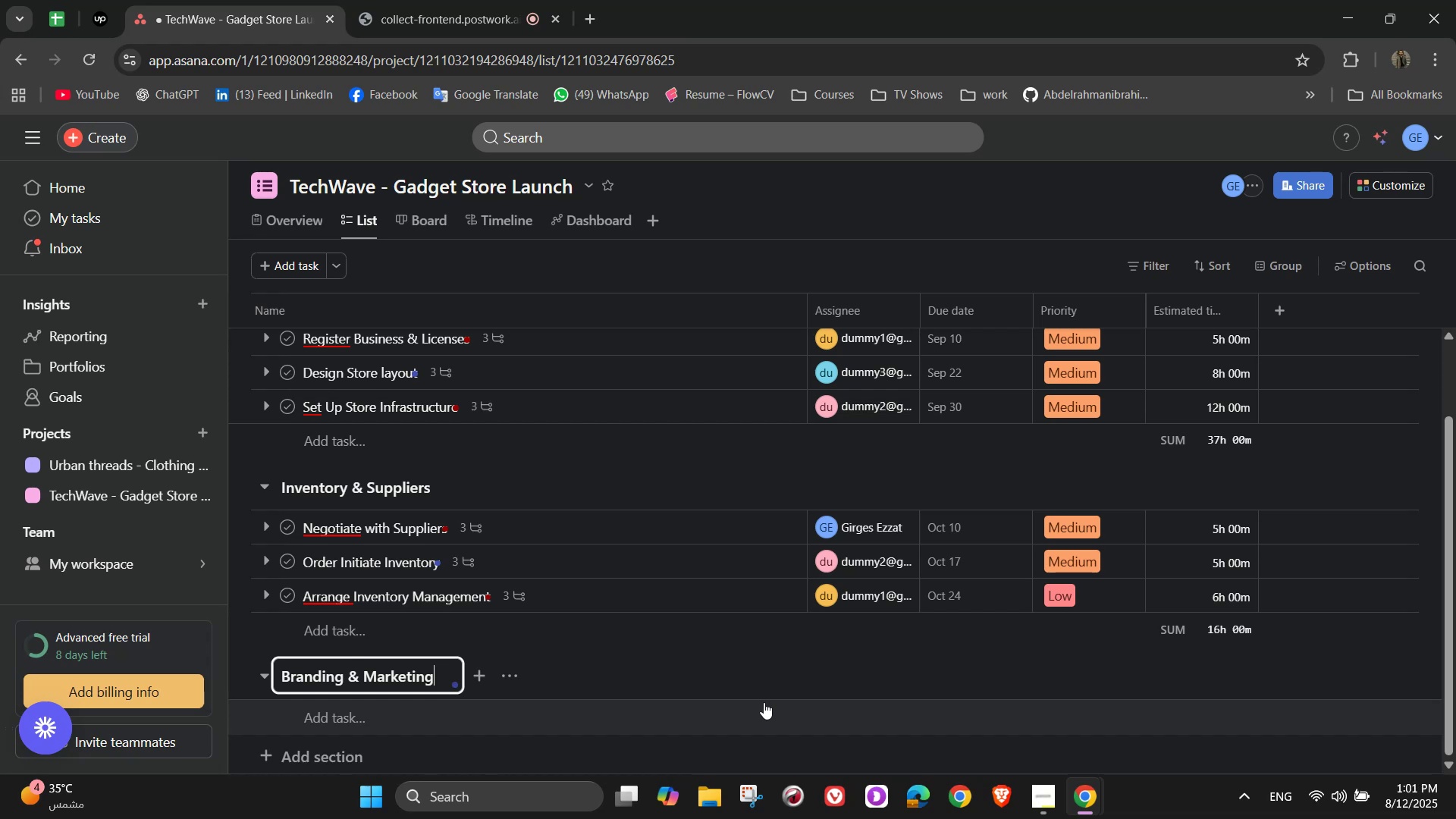 
wait(6.41)
 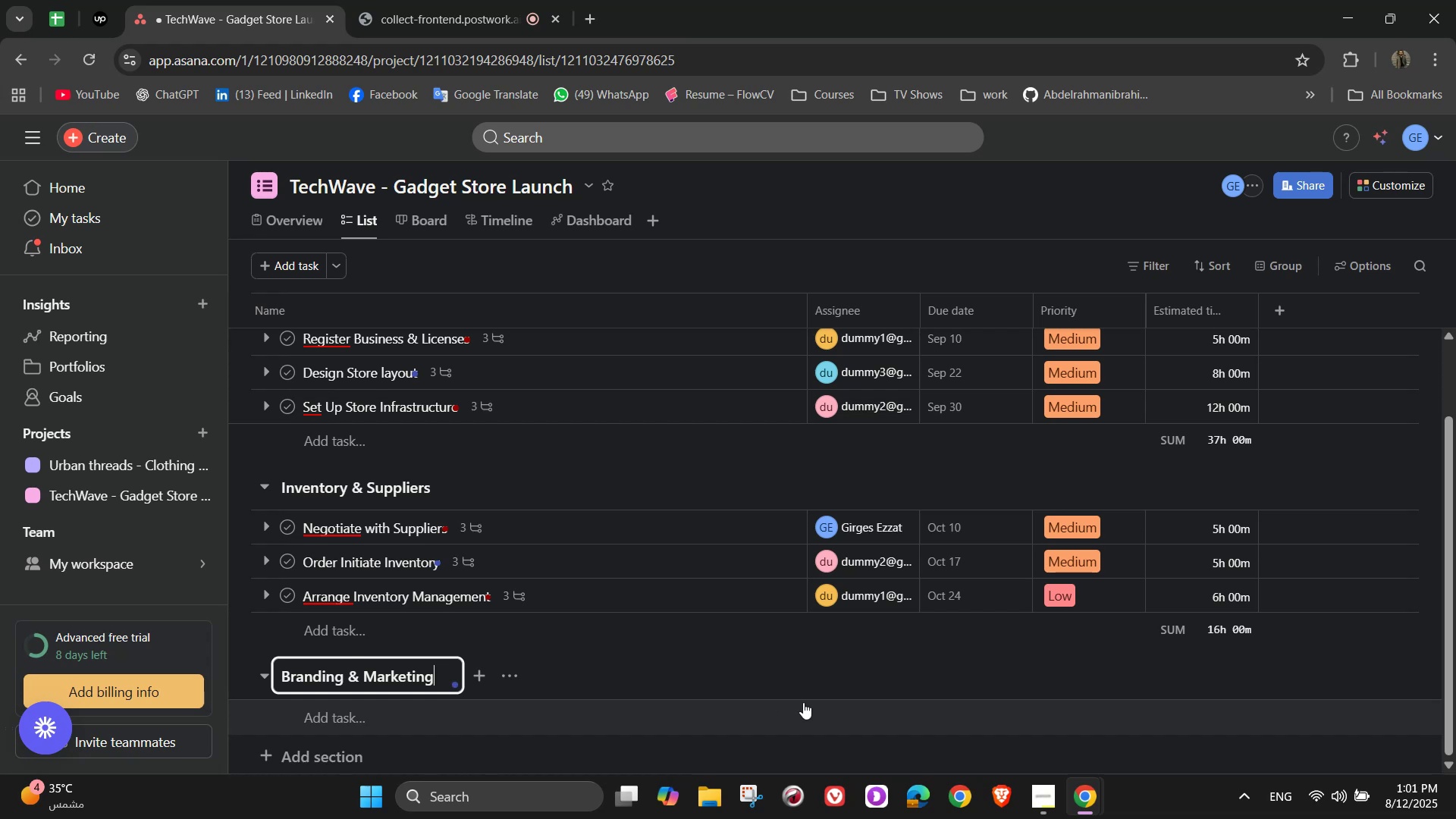 
left_click([303, 724])
 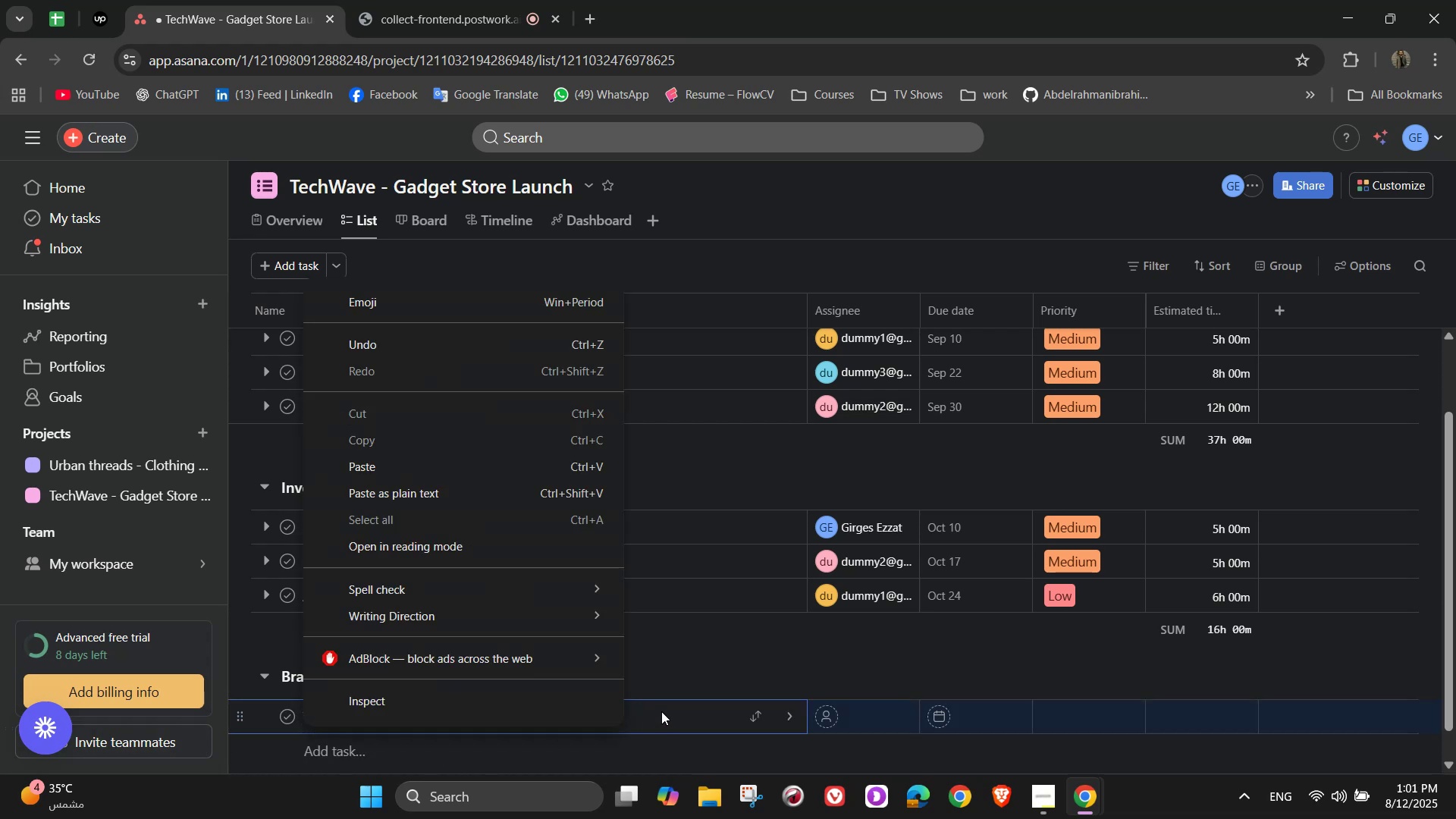 
right_click([303, 724])
 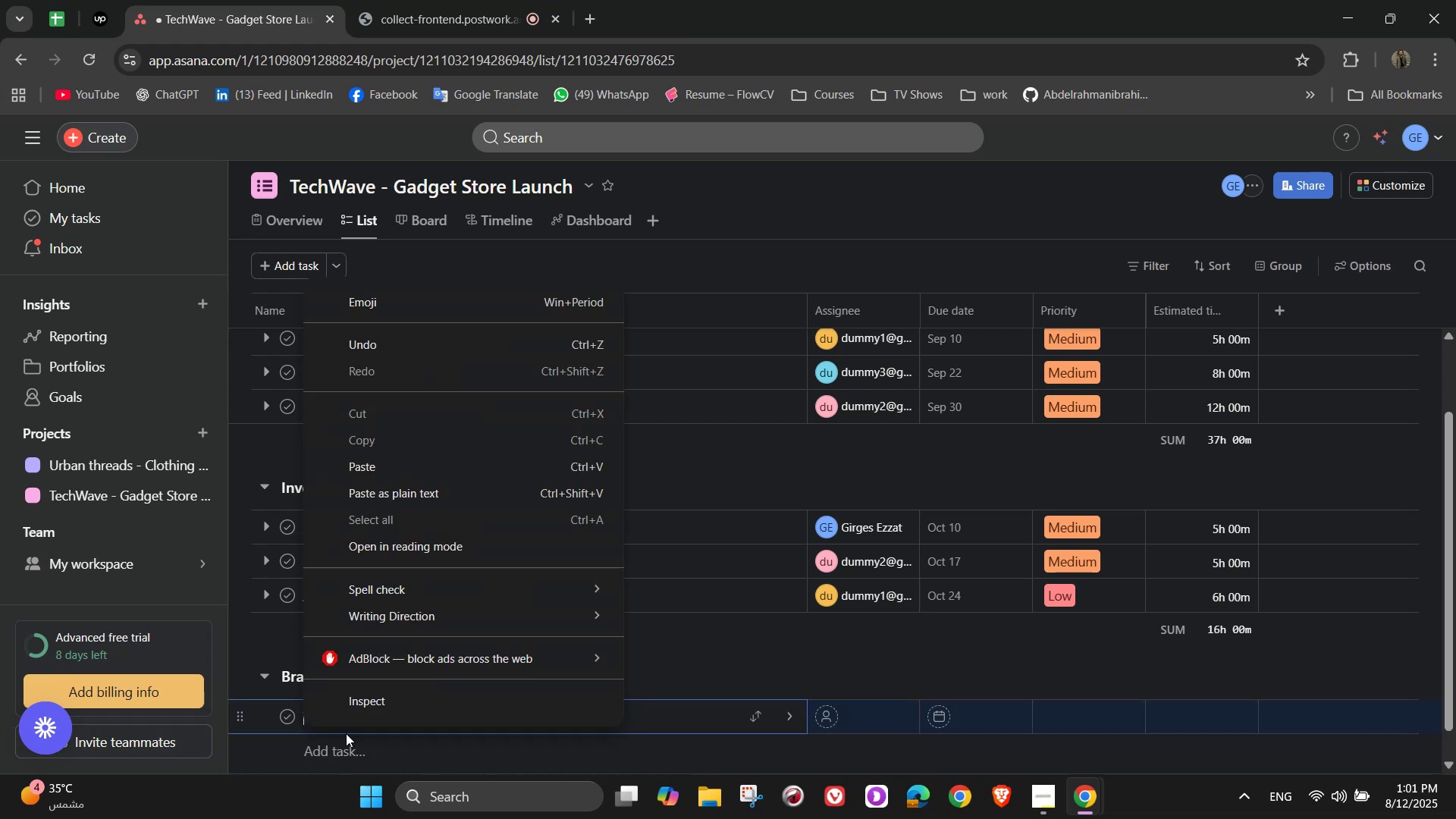 
left_click([711, 709])
 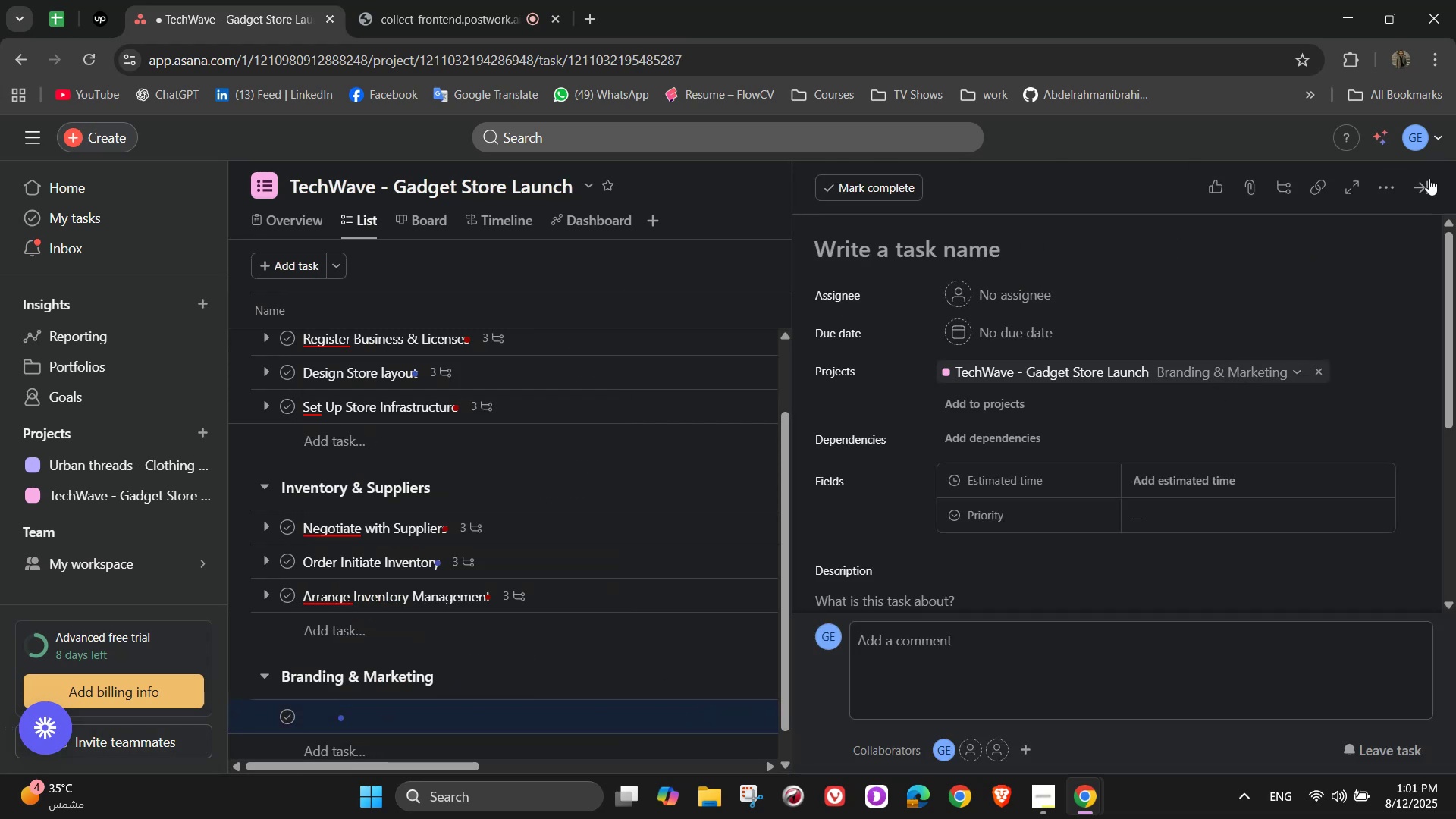 
left_click([1423, 189])
 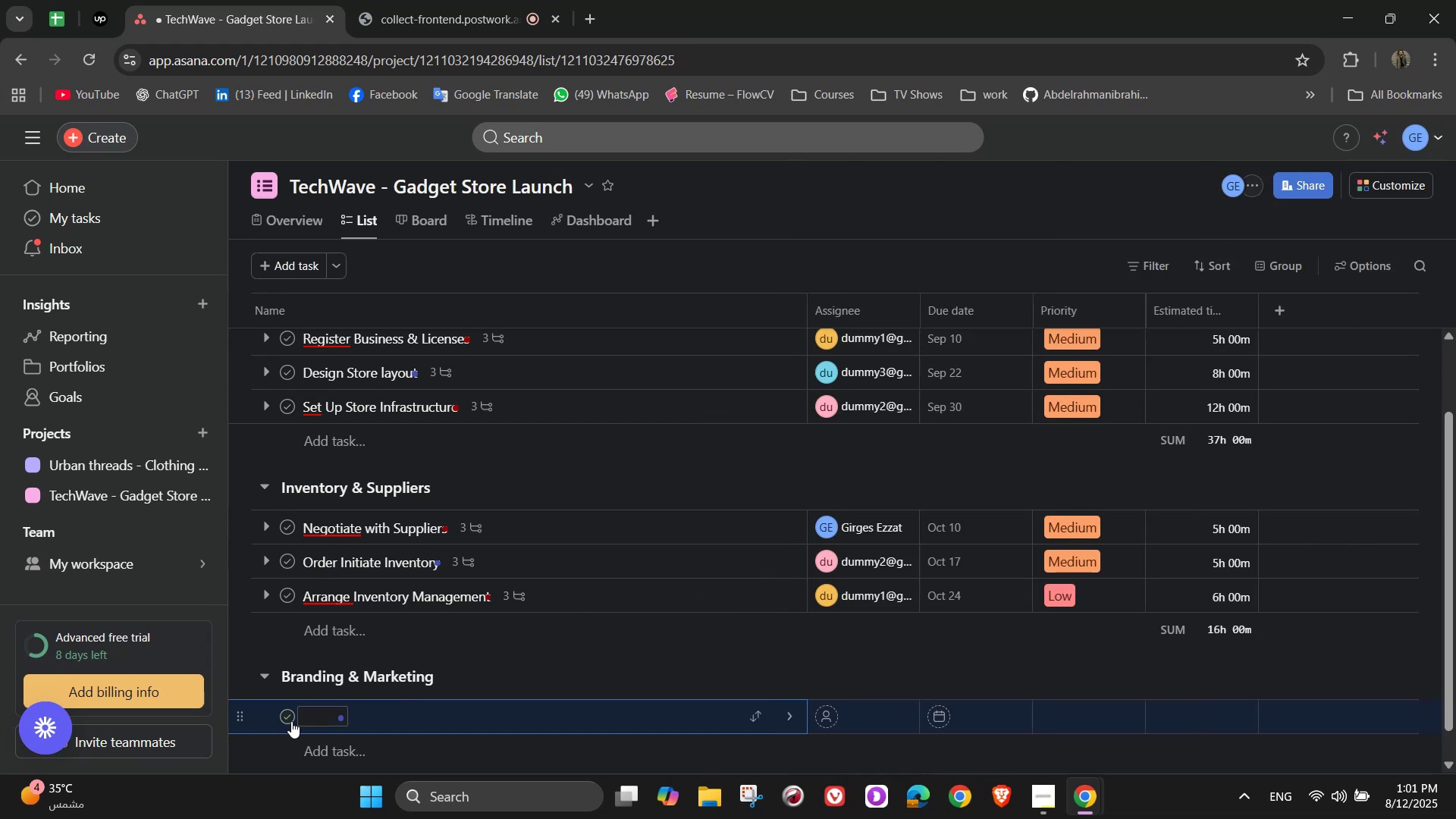 
left_click([304, 720])
 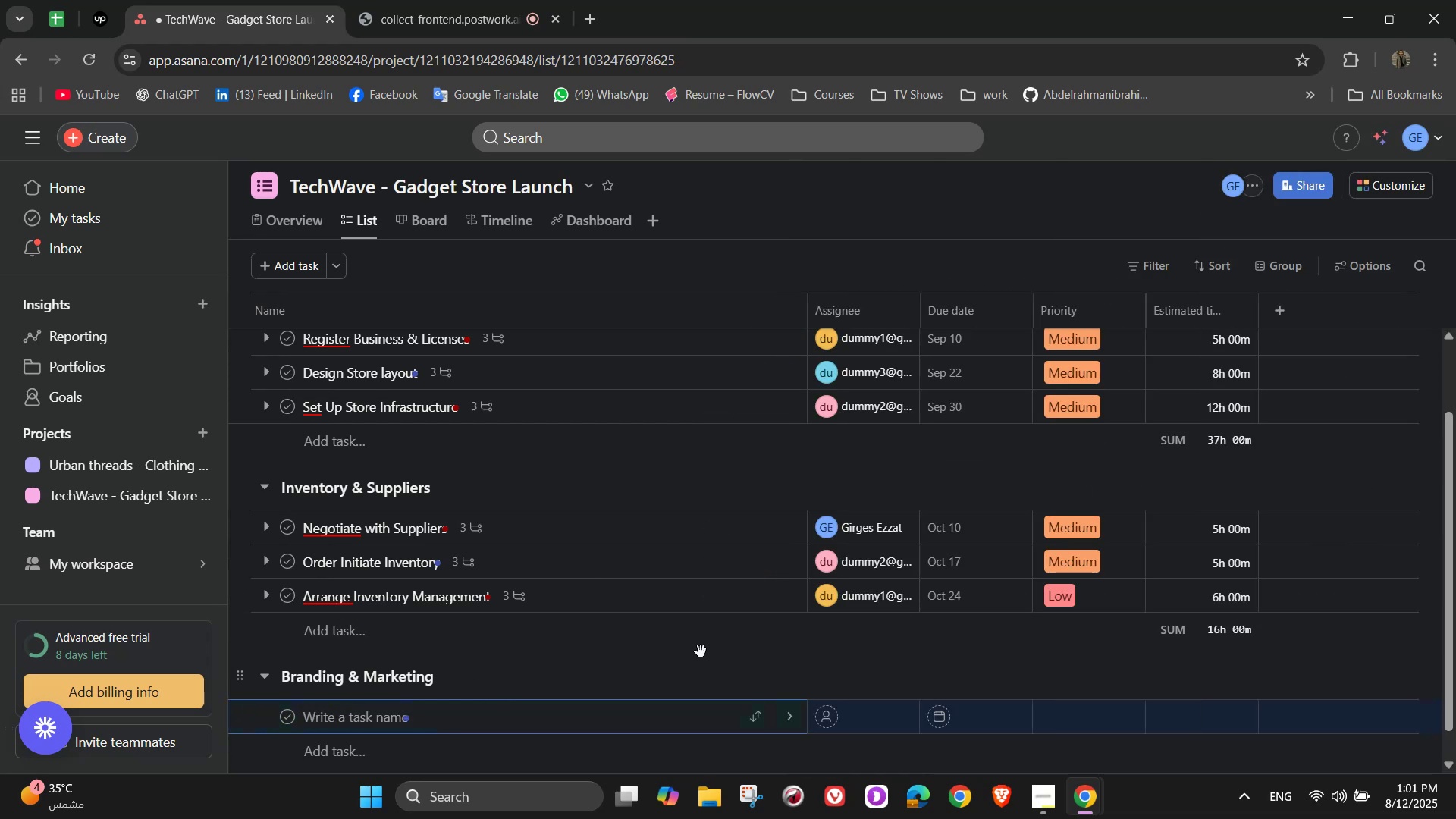 
wait(11.21)
 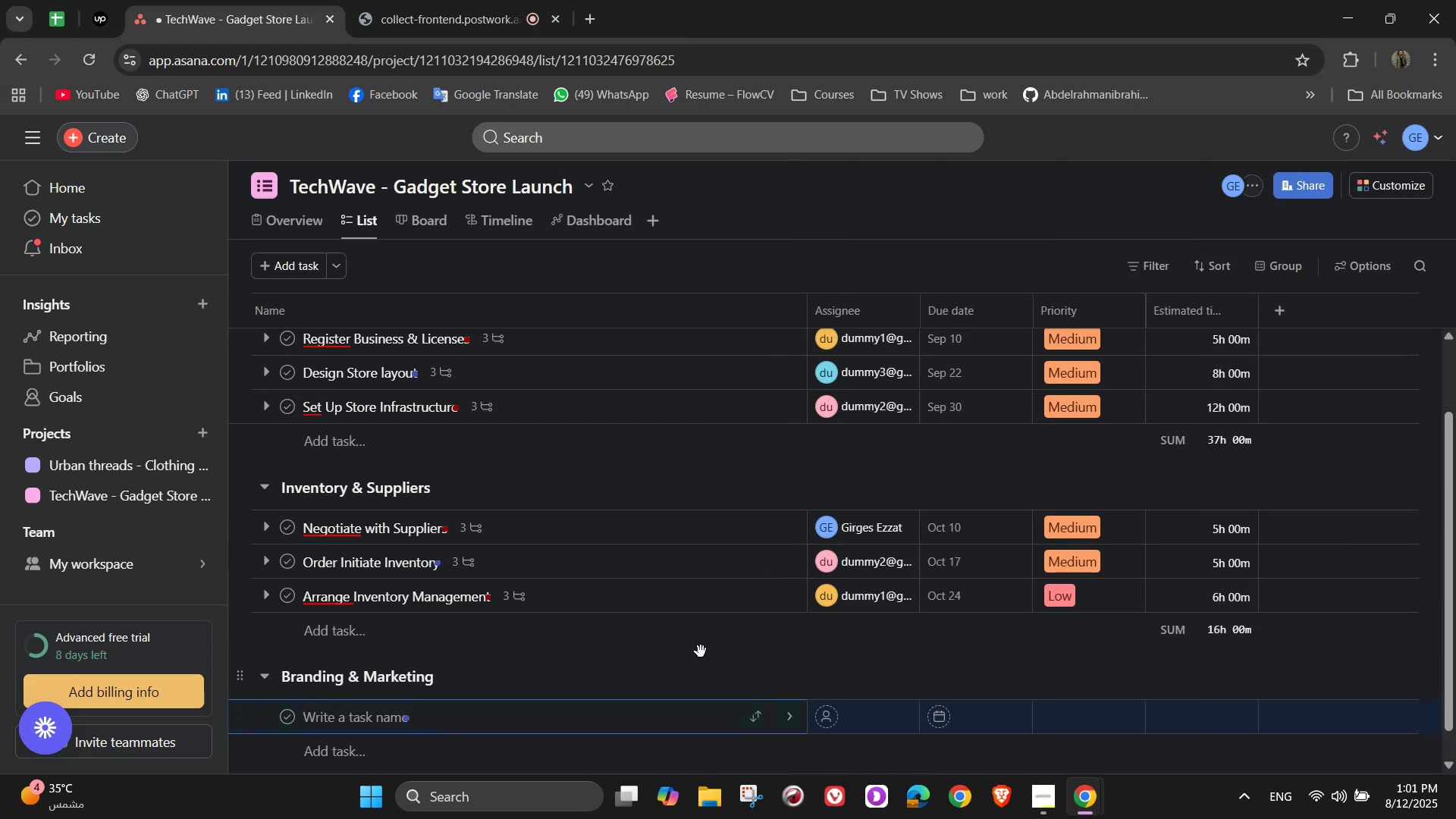 
type(Create Logo & )
 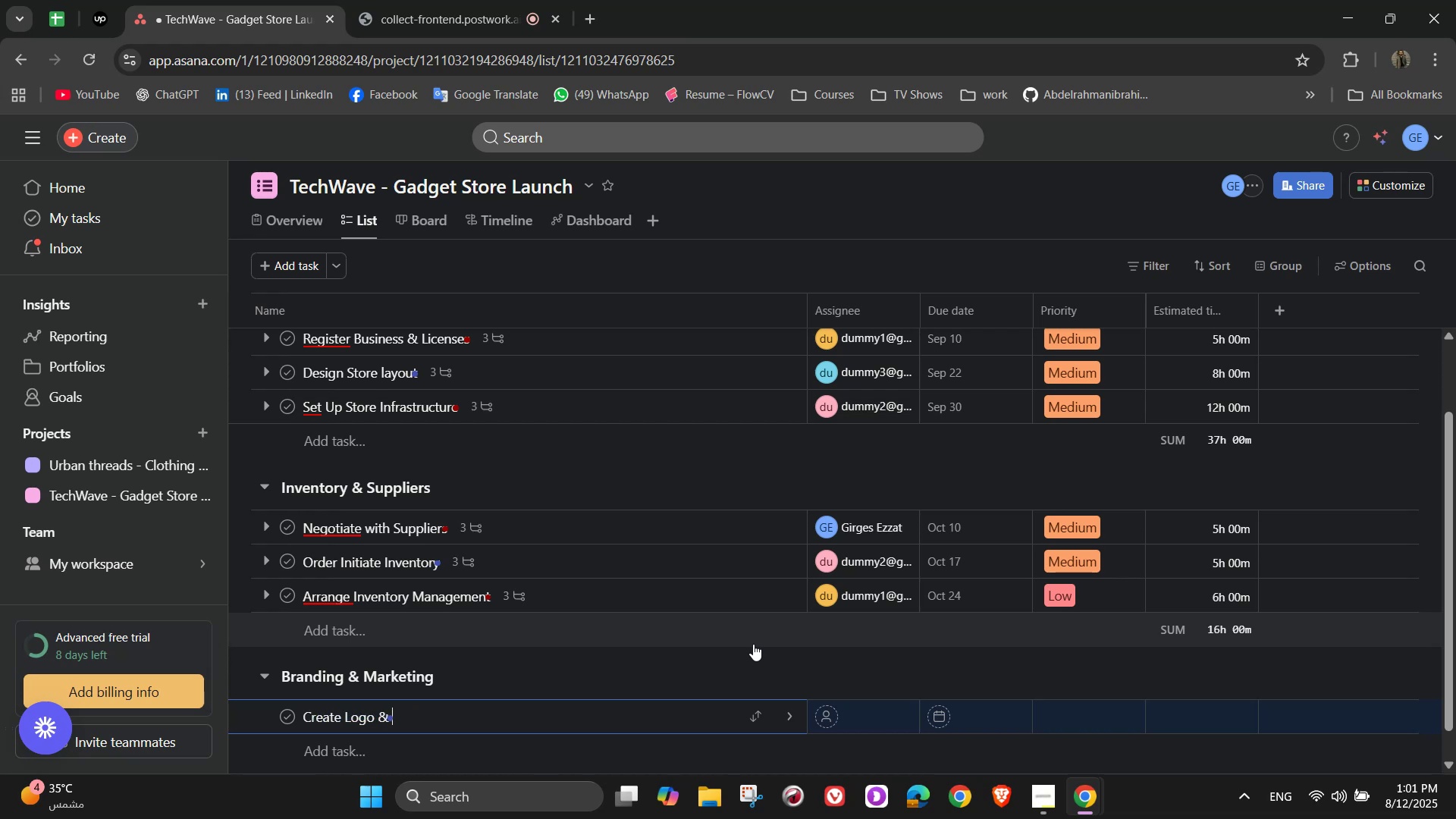 
wait(14.09)
 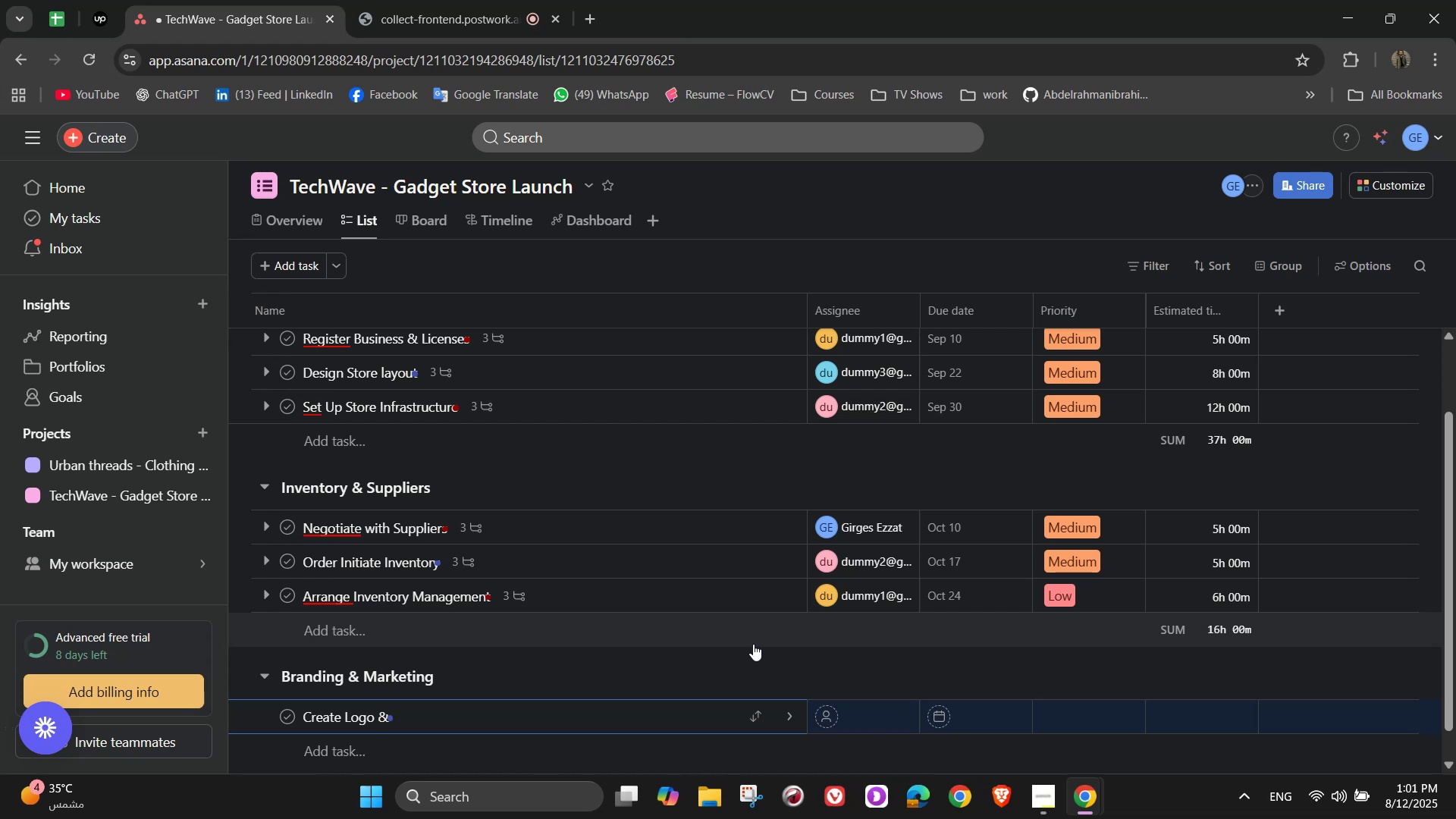 
type( )
key(Backspace)
type(Store Branding )
key(Backspace)
 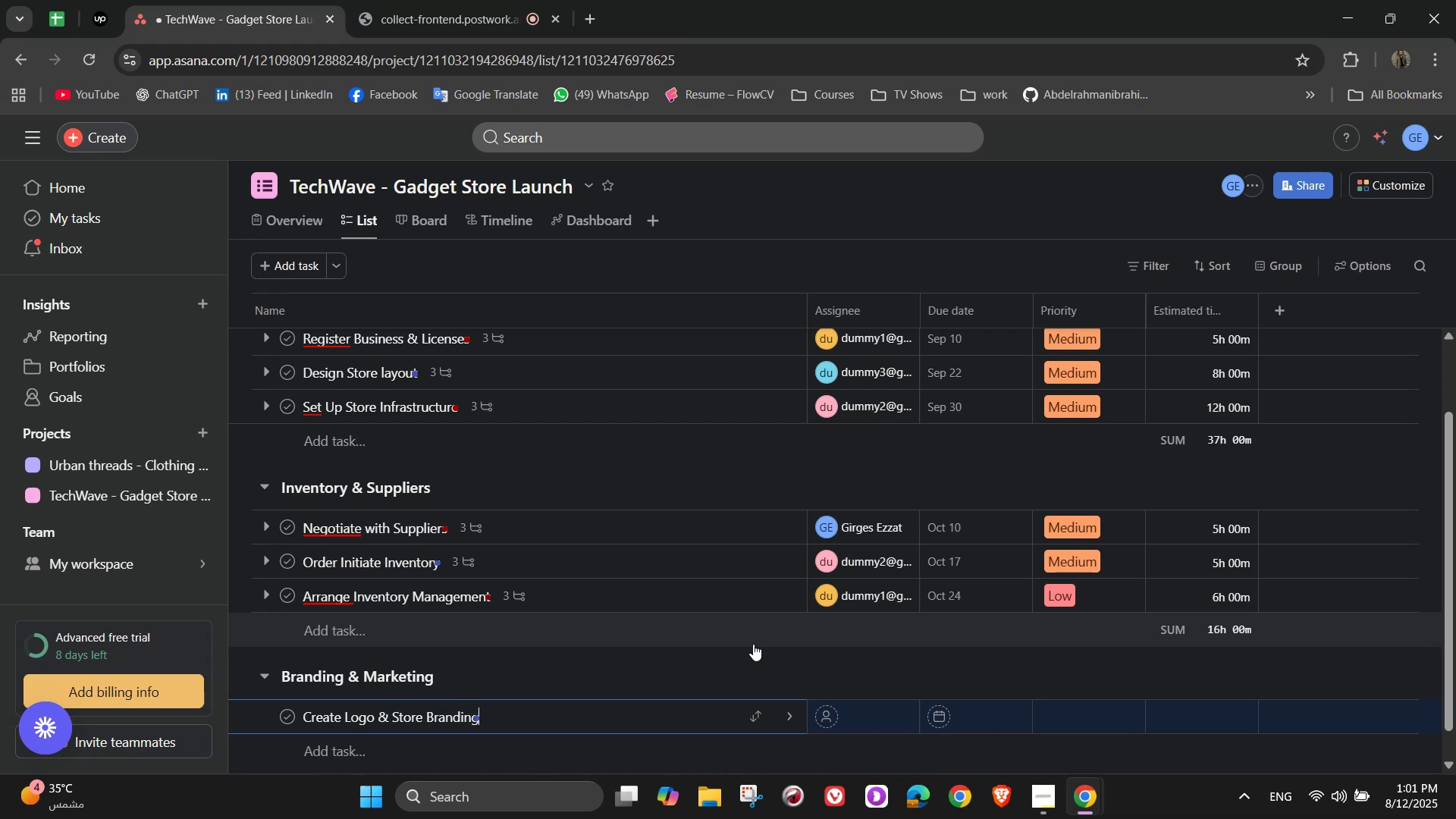 
left_click([796, 716])
 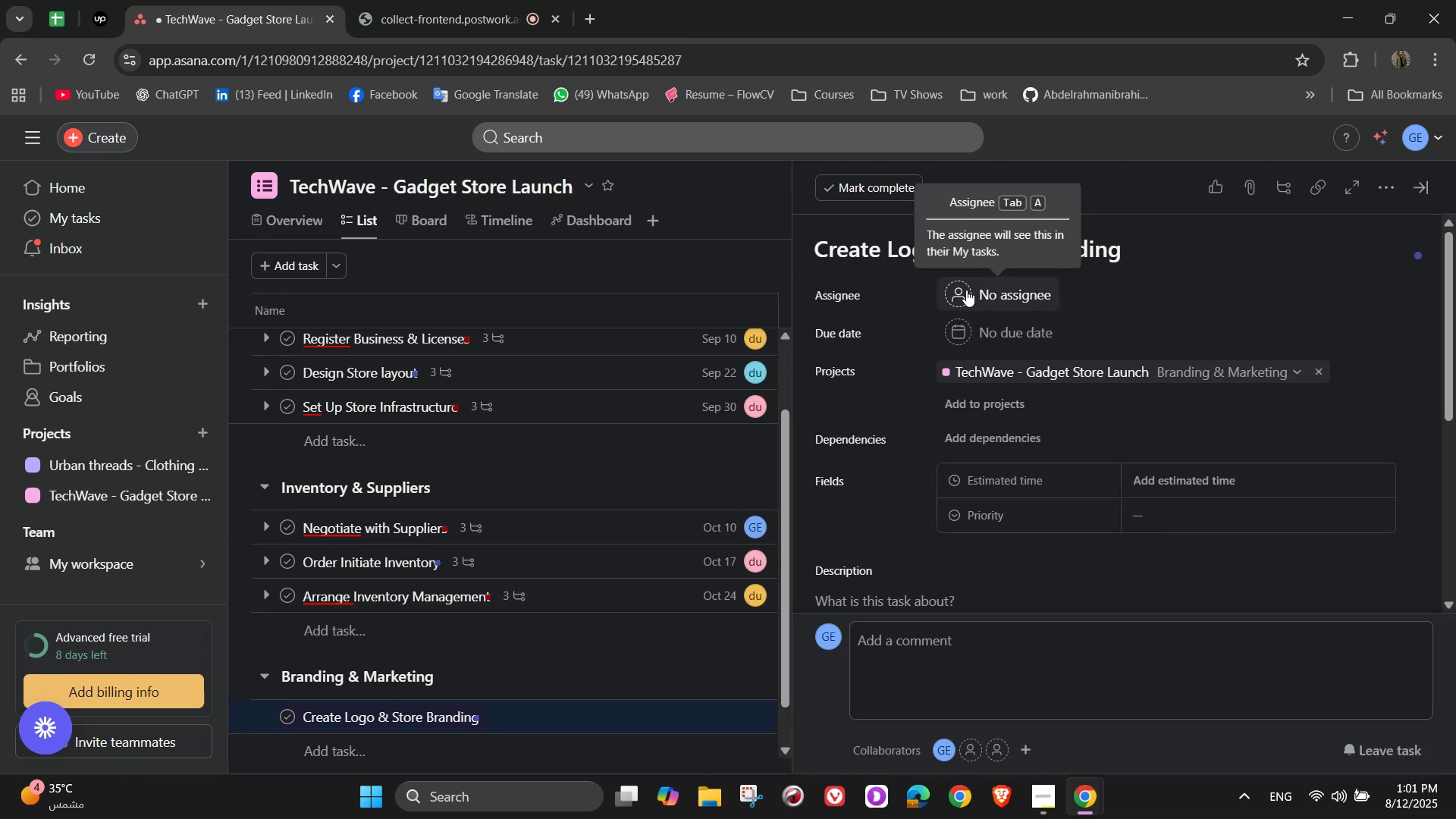 
wait(7.87)
 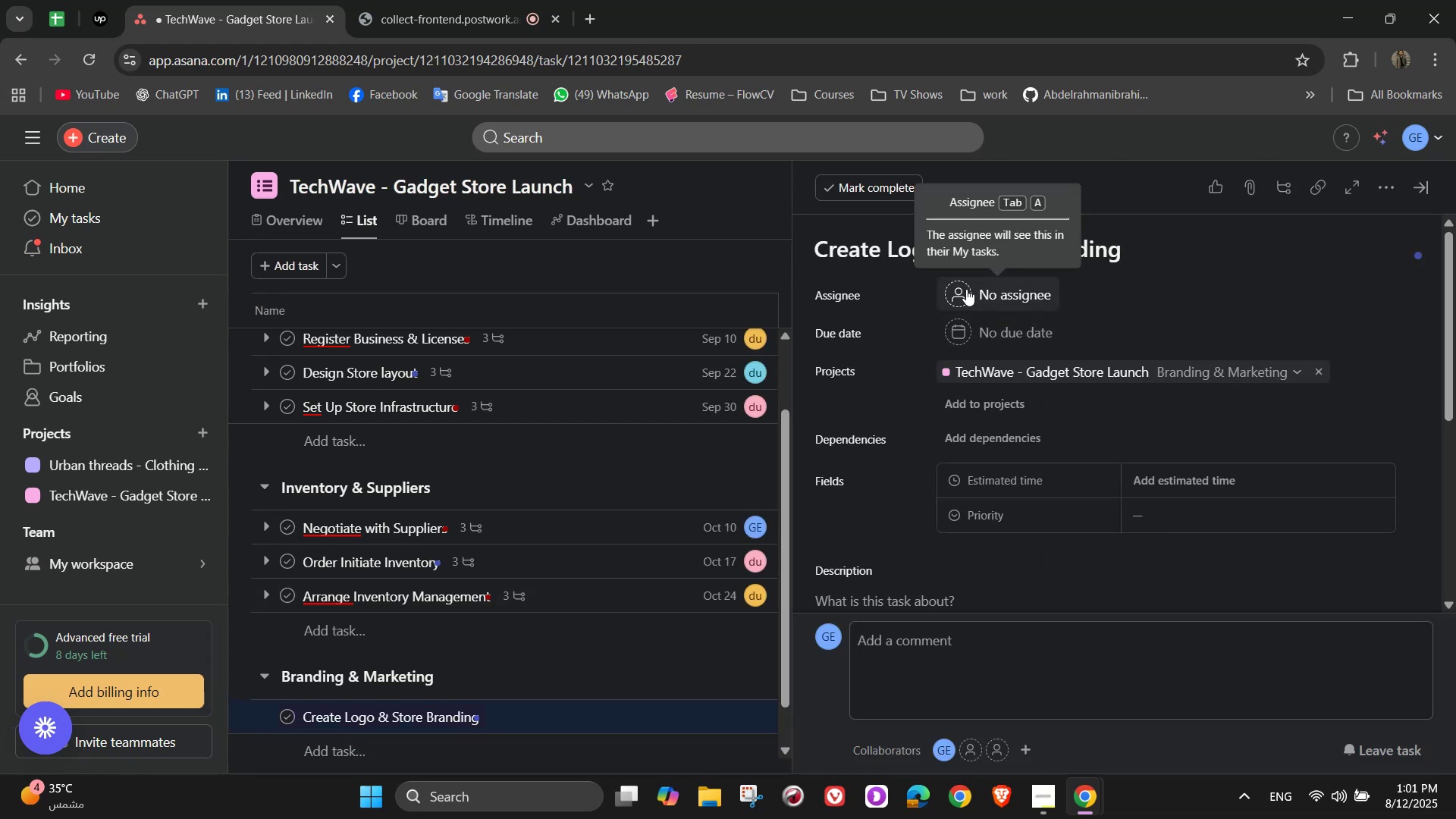 
left_click([966, 290])
 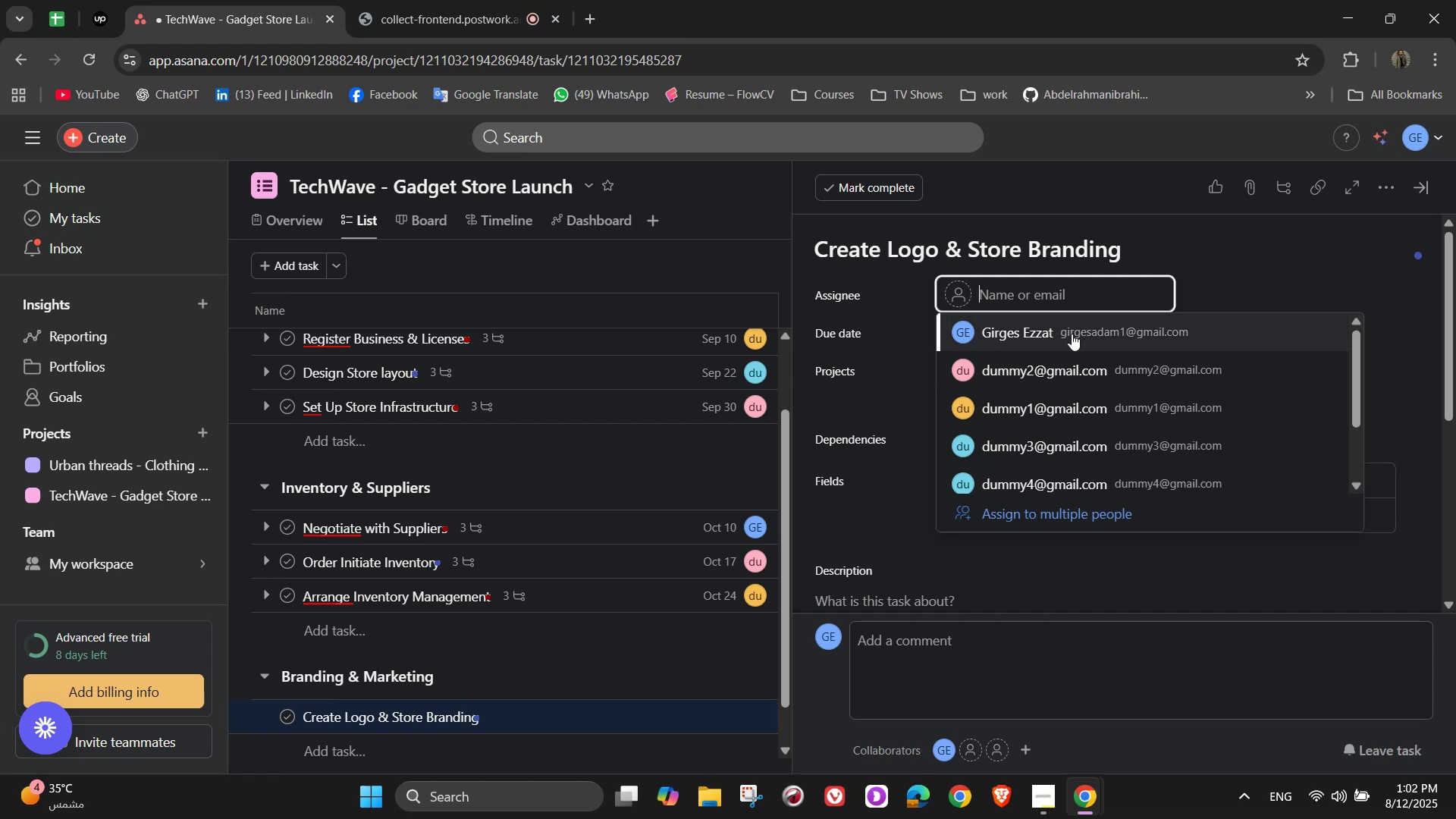 
wait(8.38)
 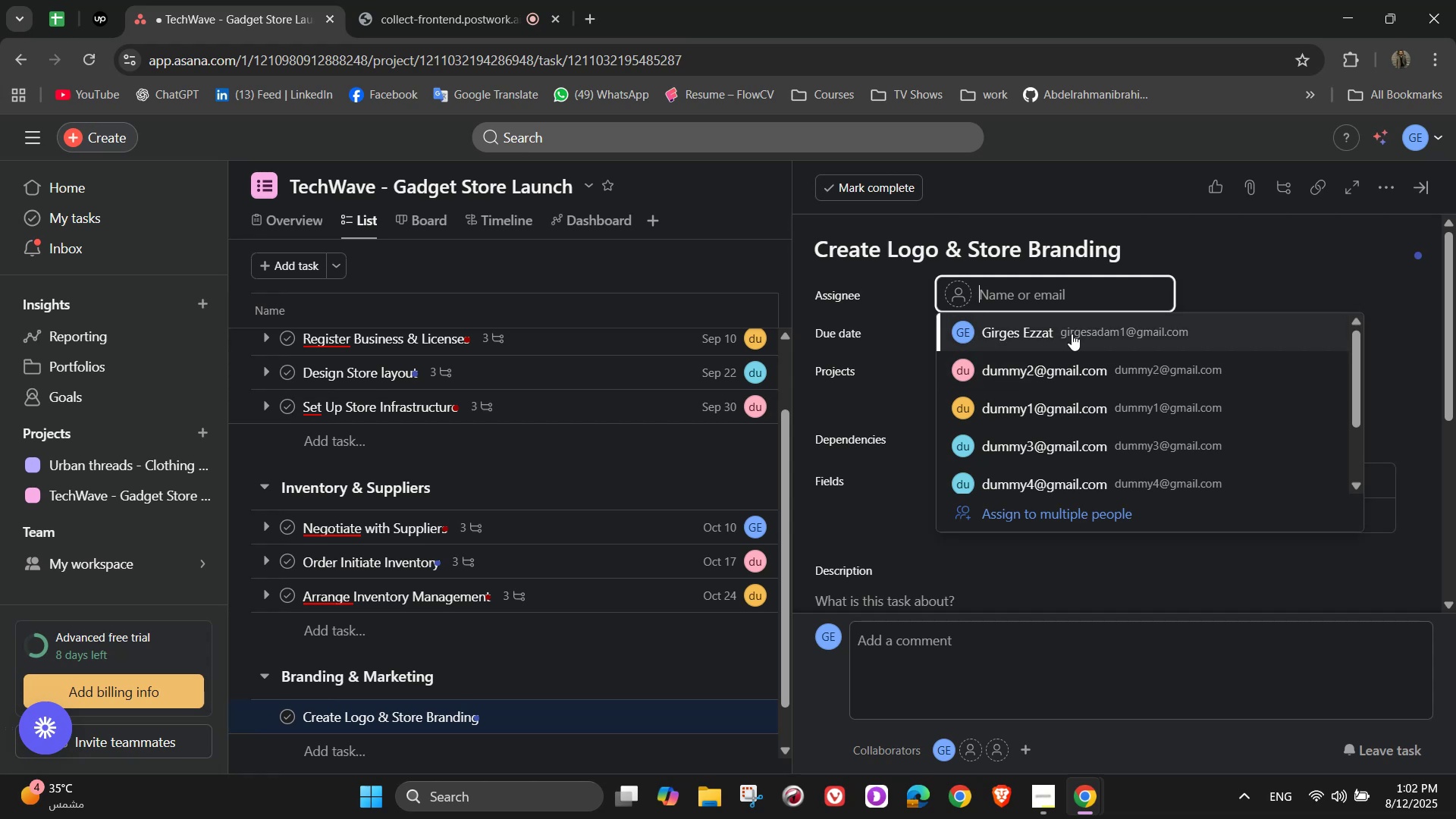 
left_click([1087, 452])
 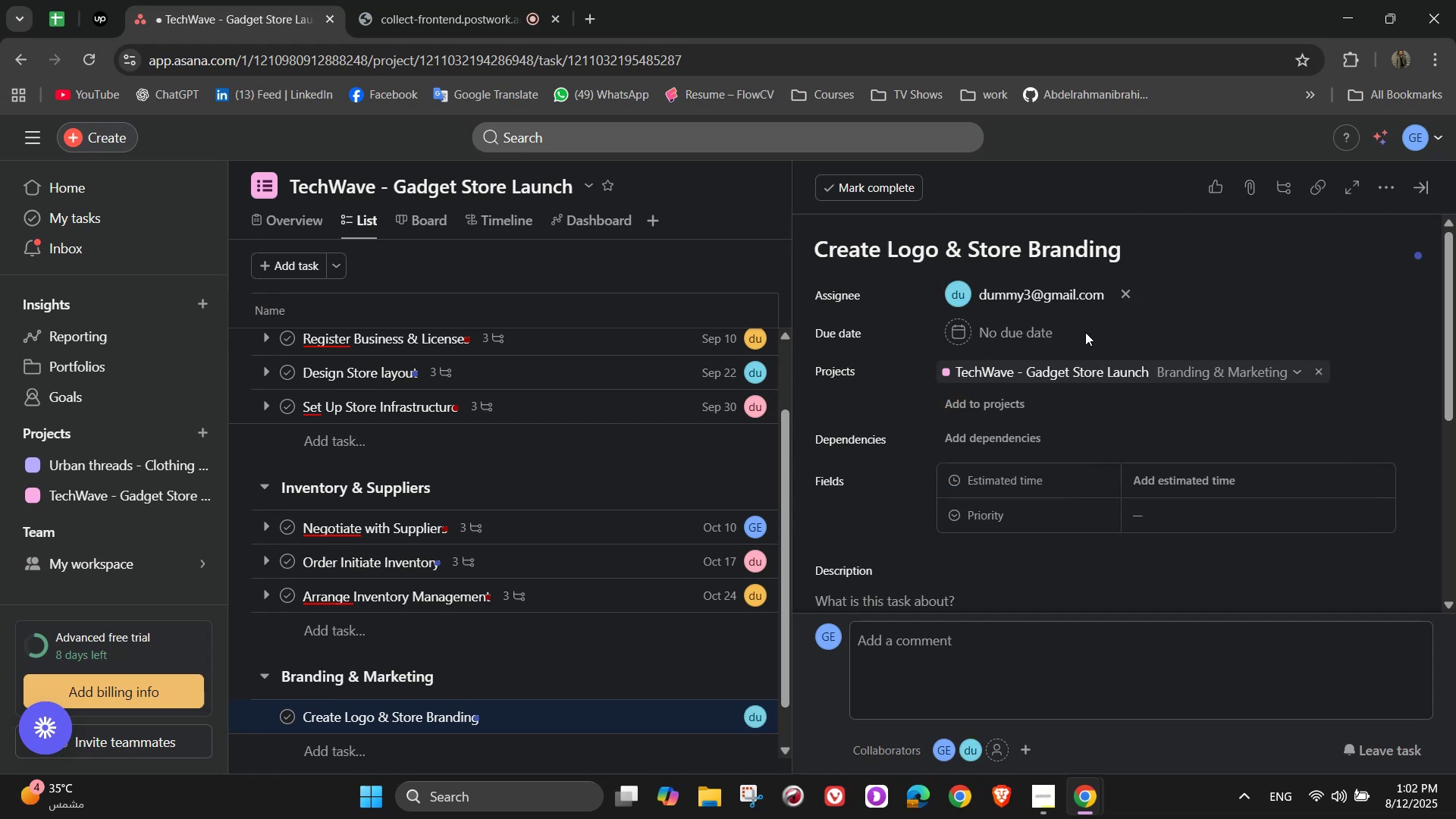 
left_click([1028, 337])
 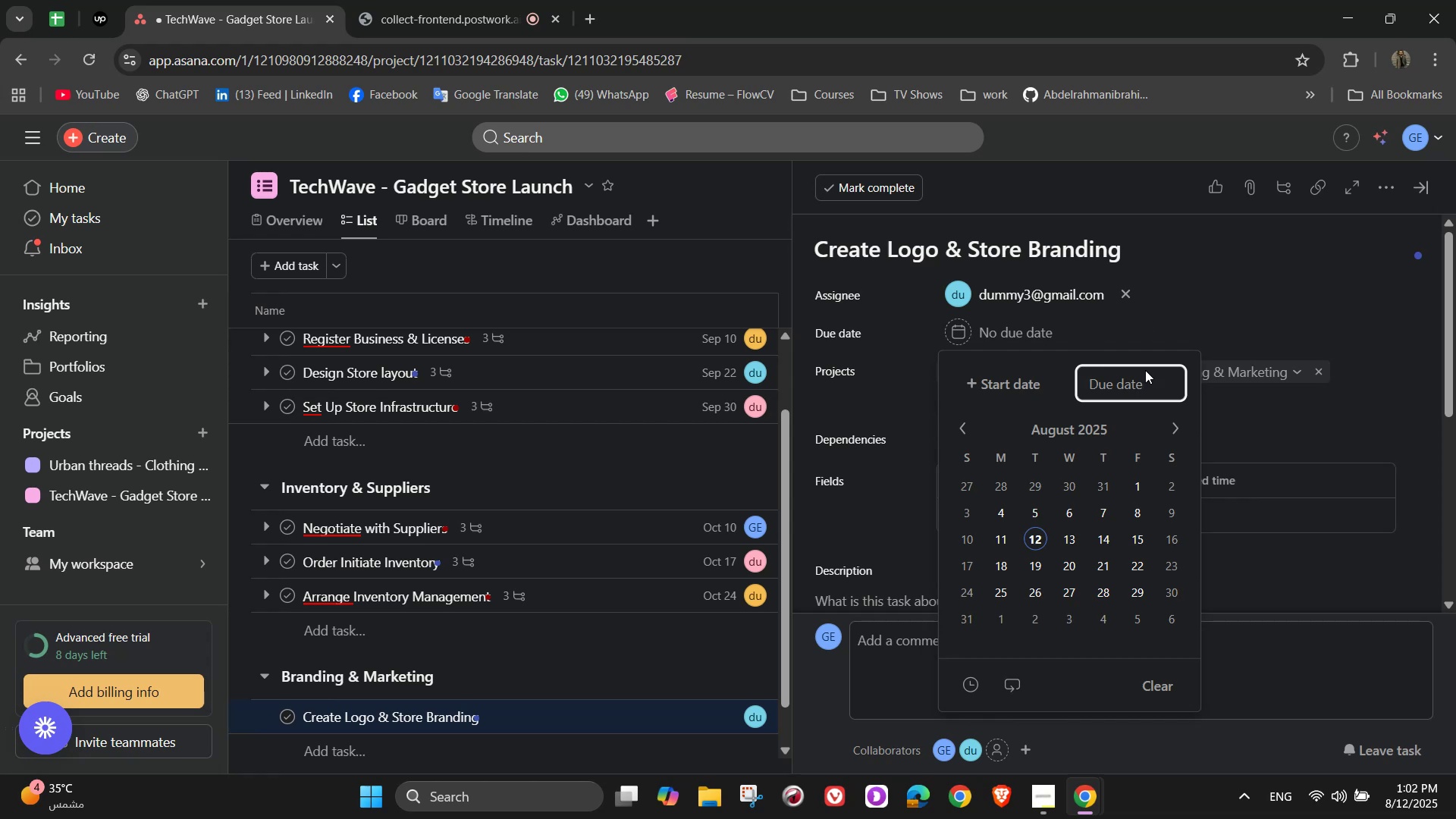 
double_click([1164, 422])
 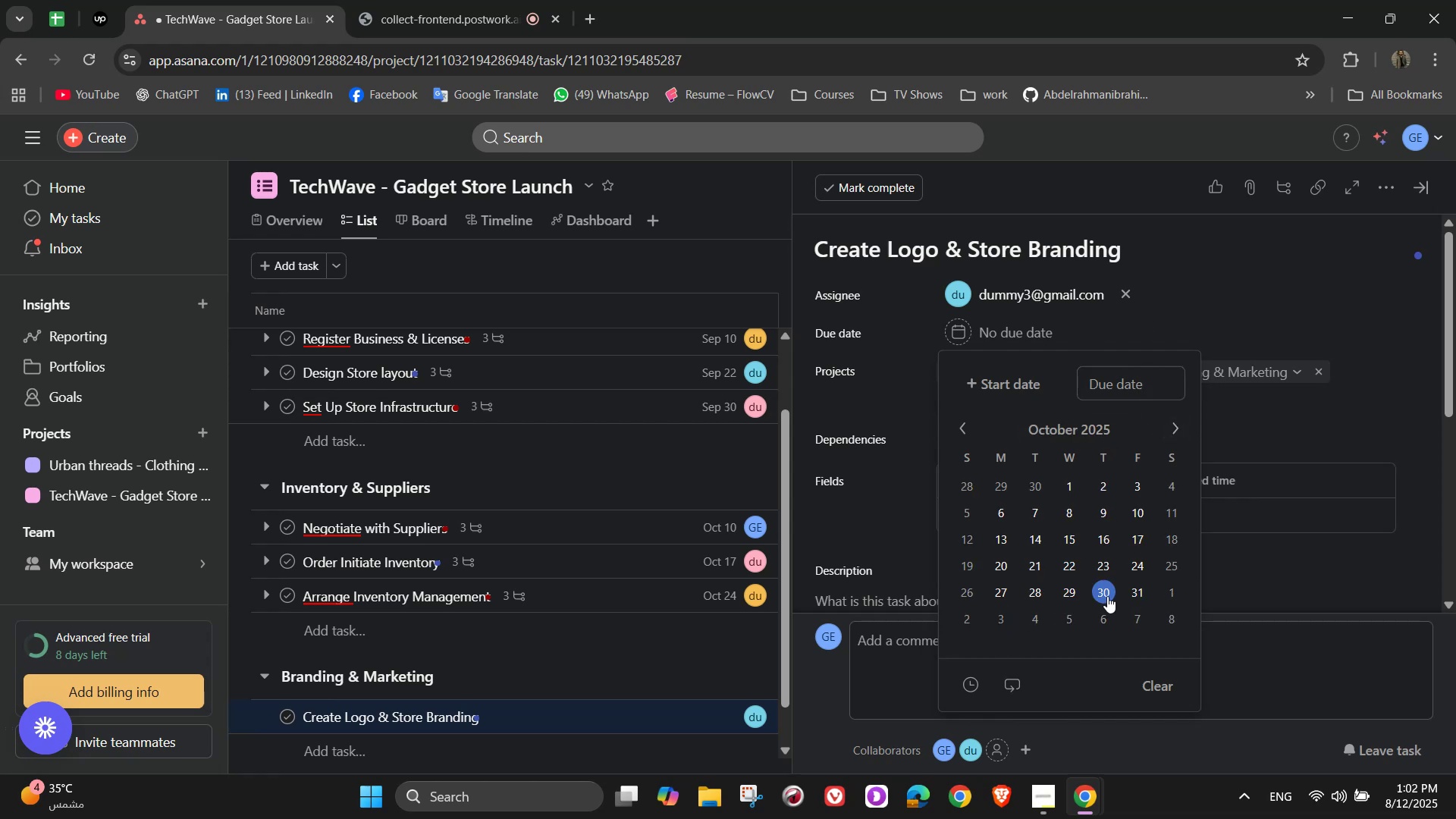 
double_click([1213, 224])
 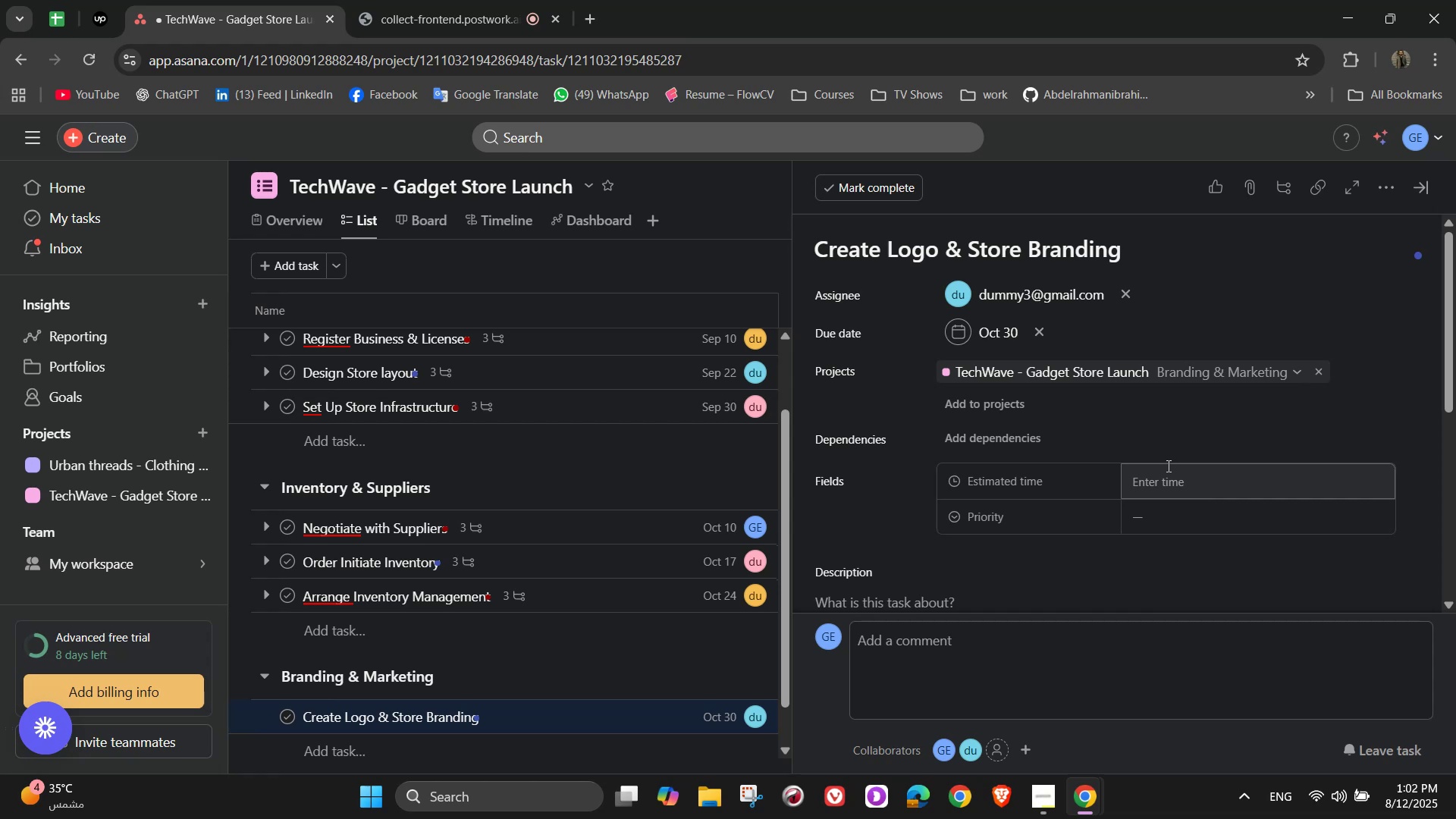 
wait(12.65)
 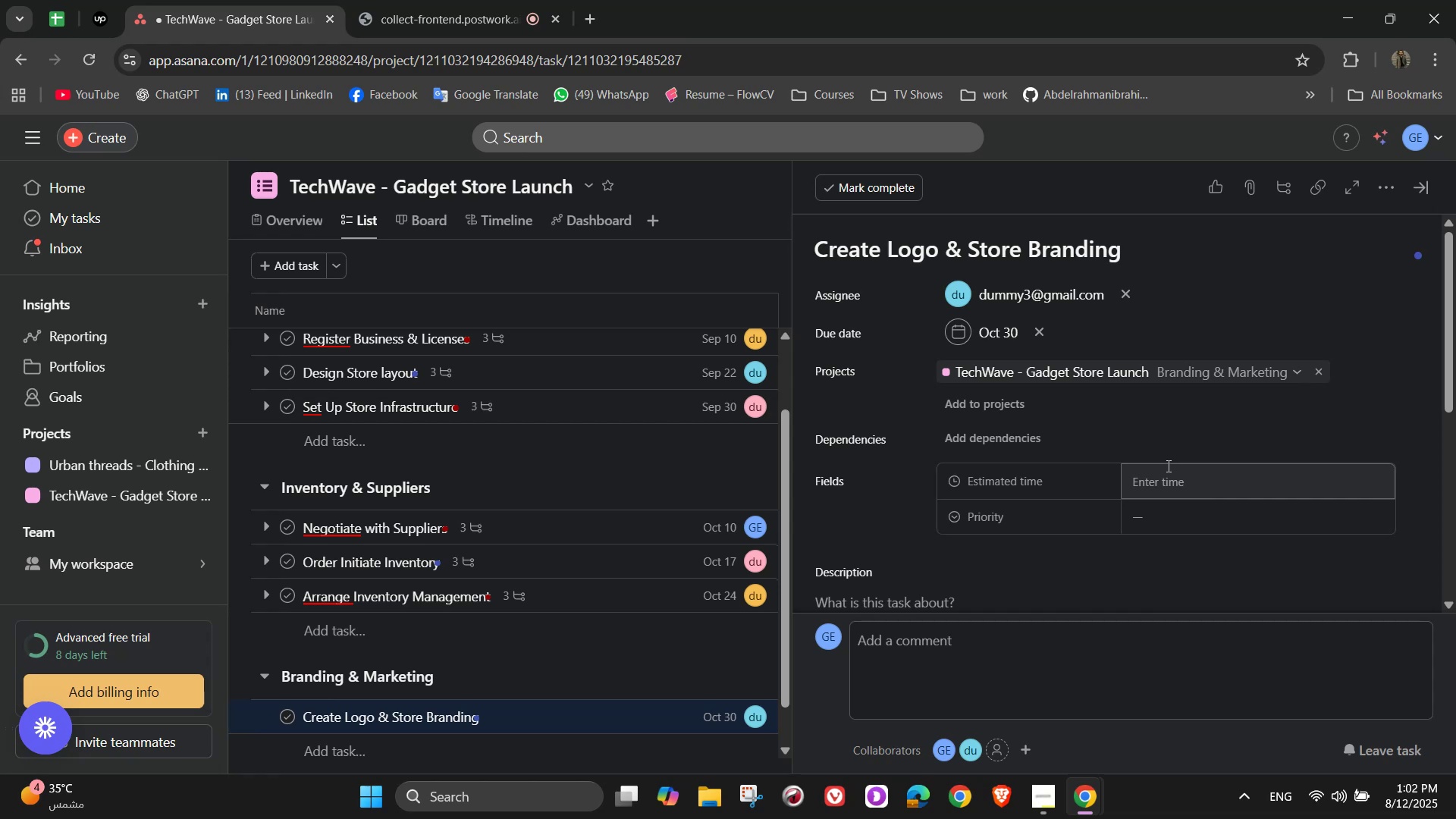 
left_click([1163, 466])
 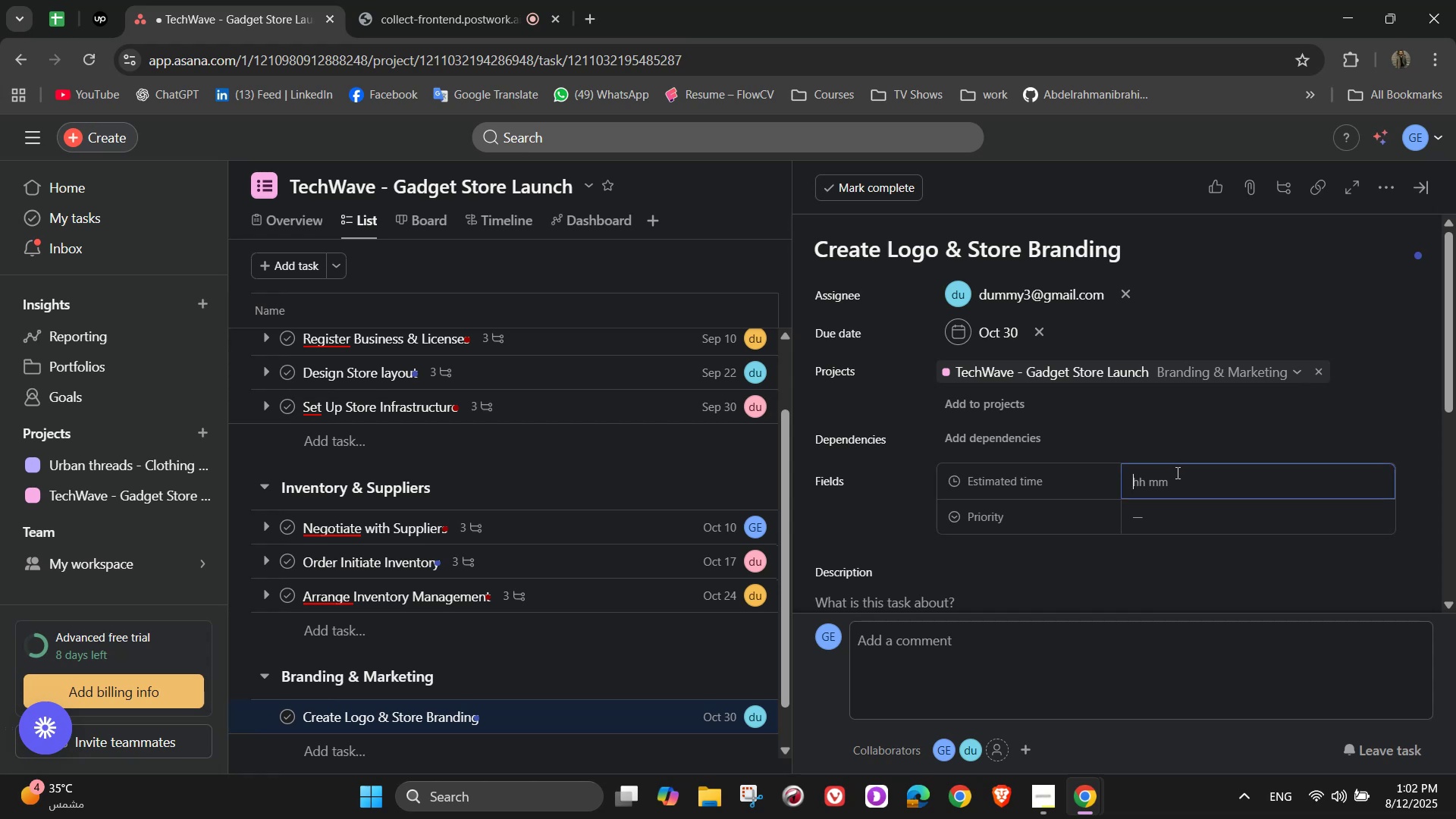 
left_click([1176, 472])
 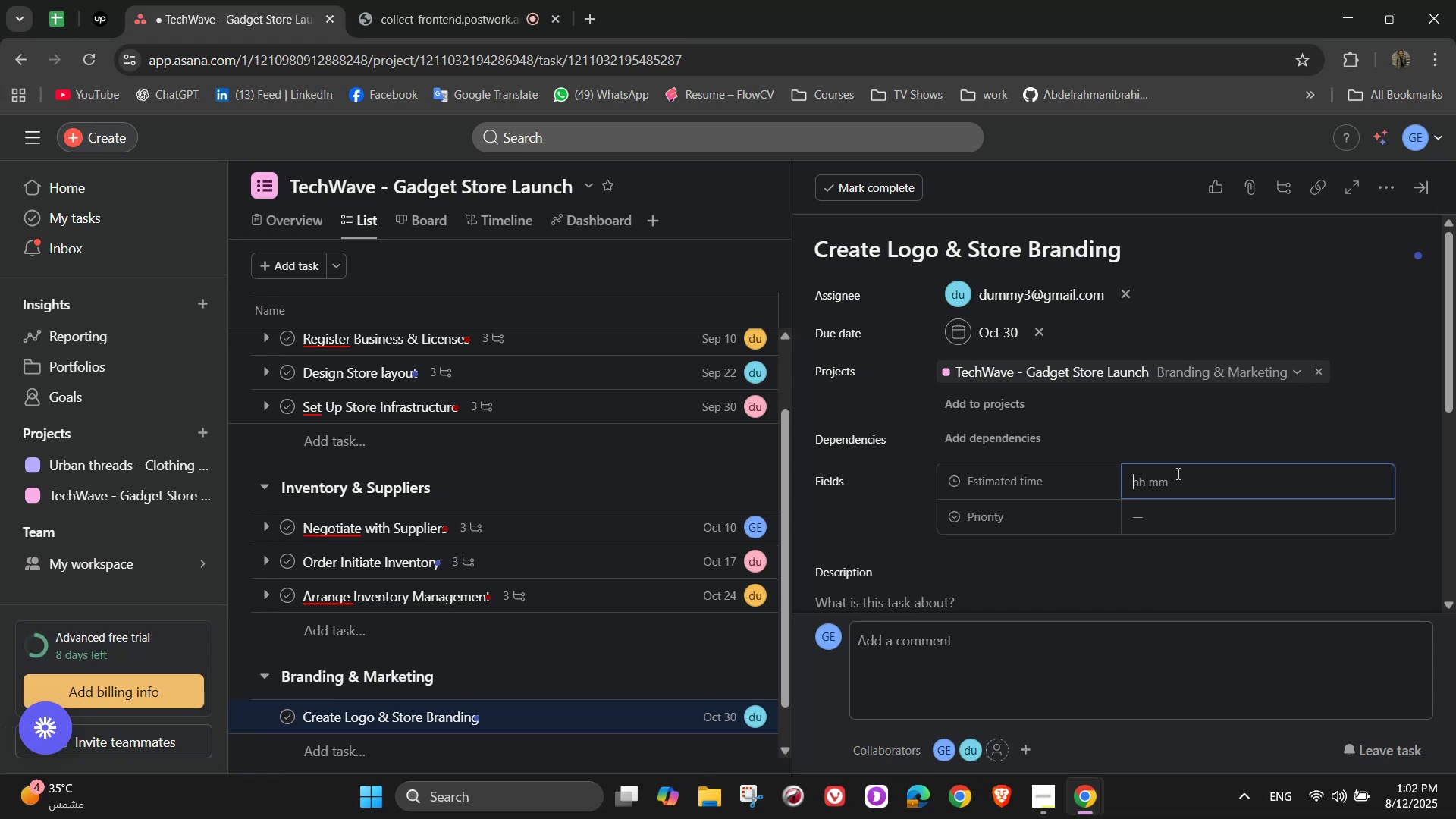 
wait(13.81)
 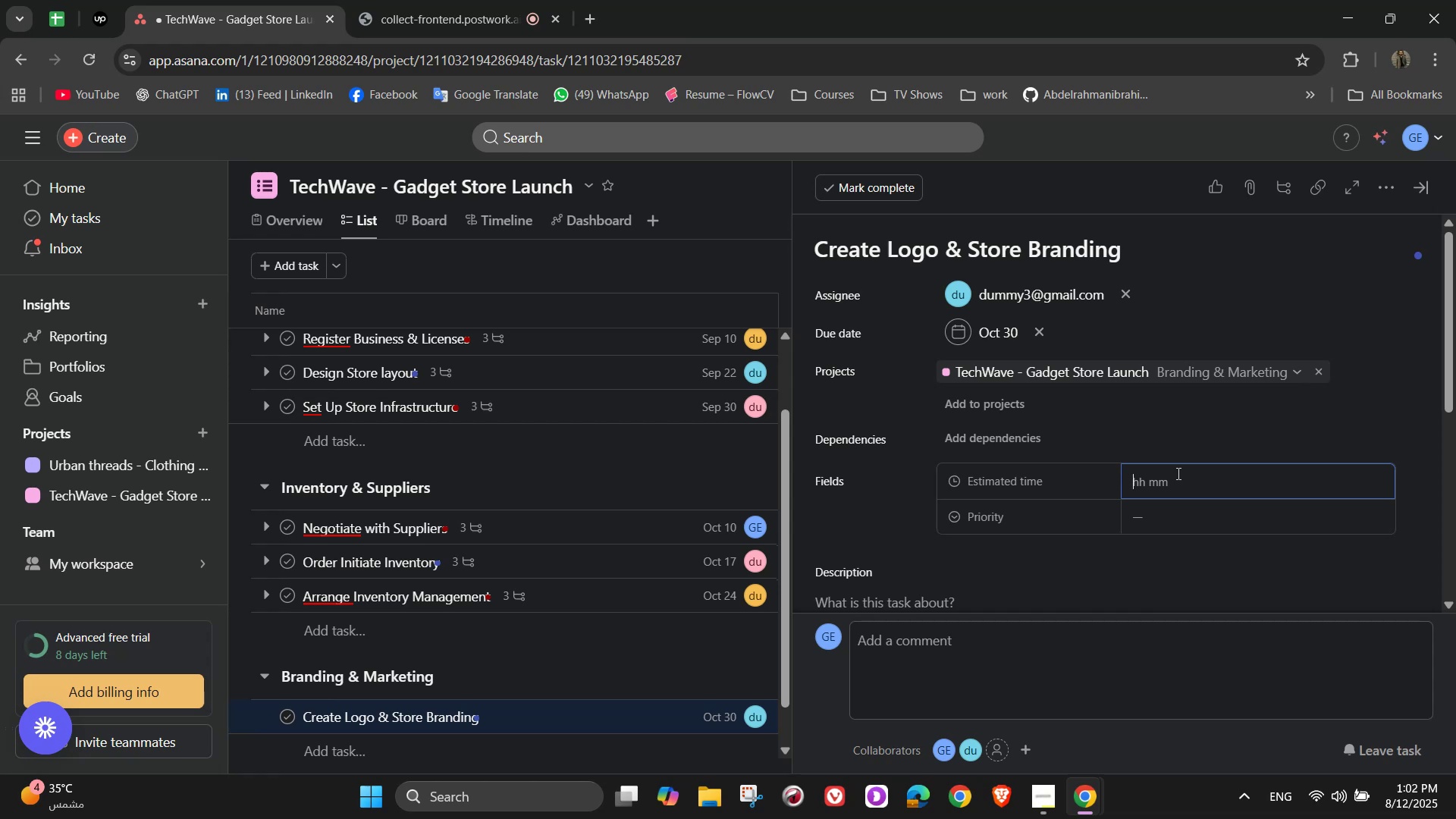 
key(Numpad1)
 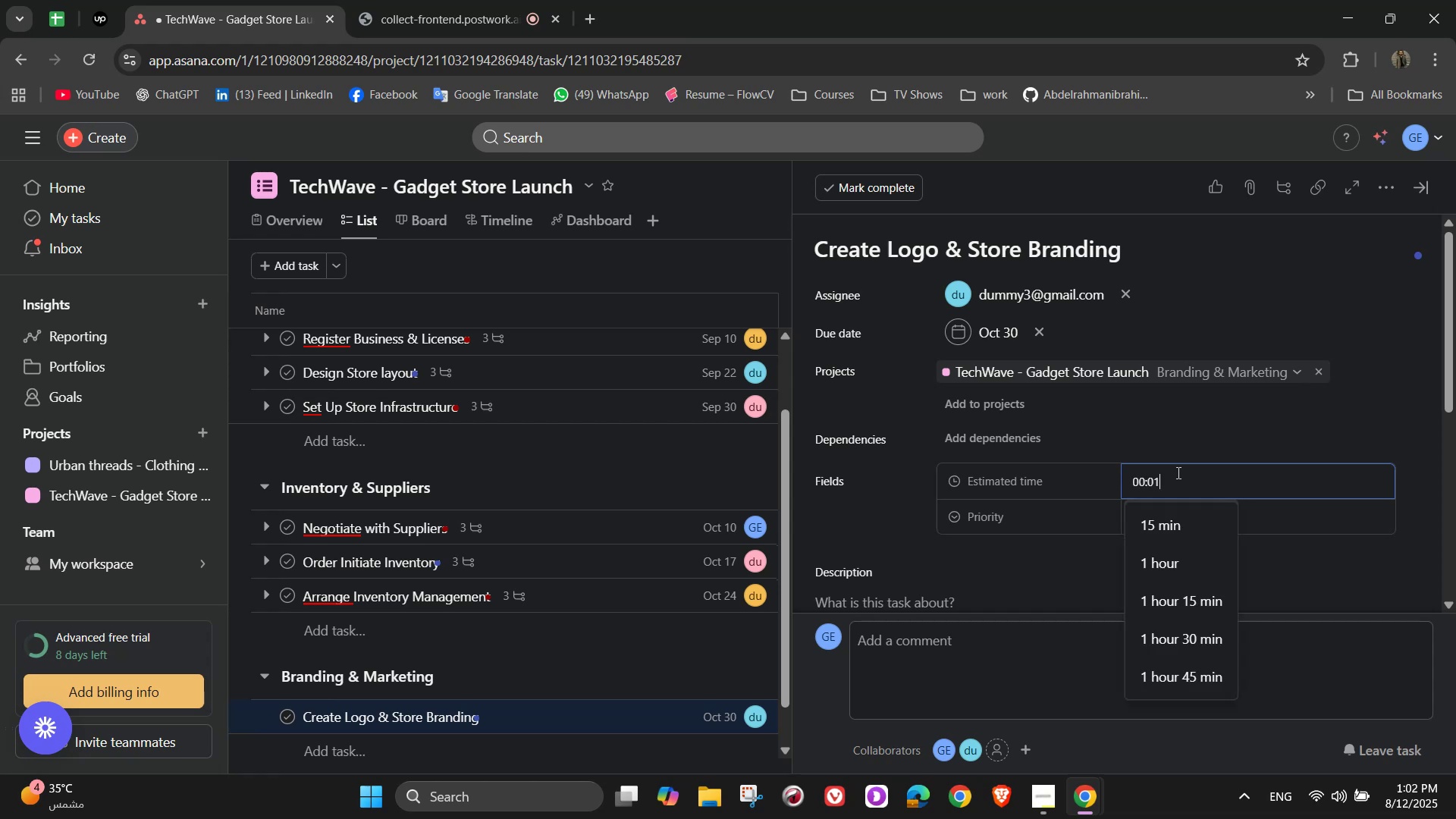 
key(Numpad2)
 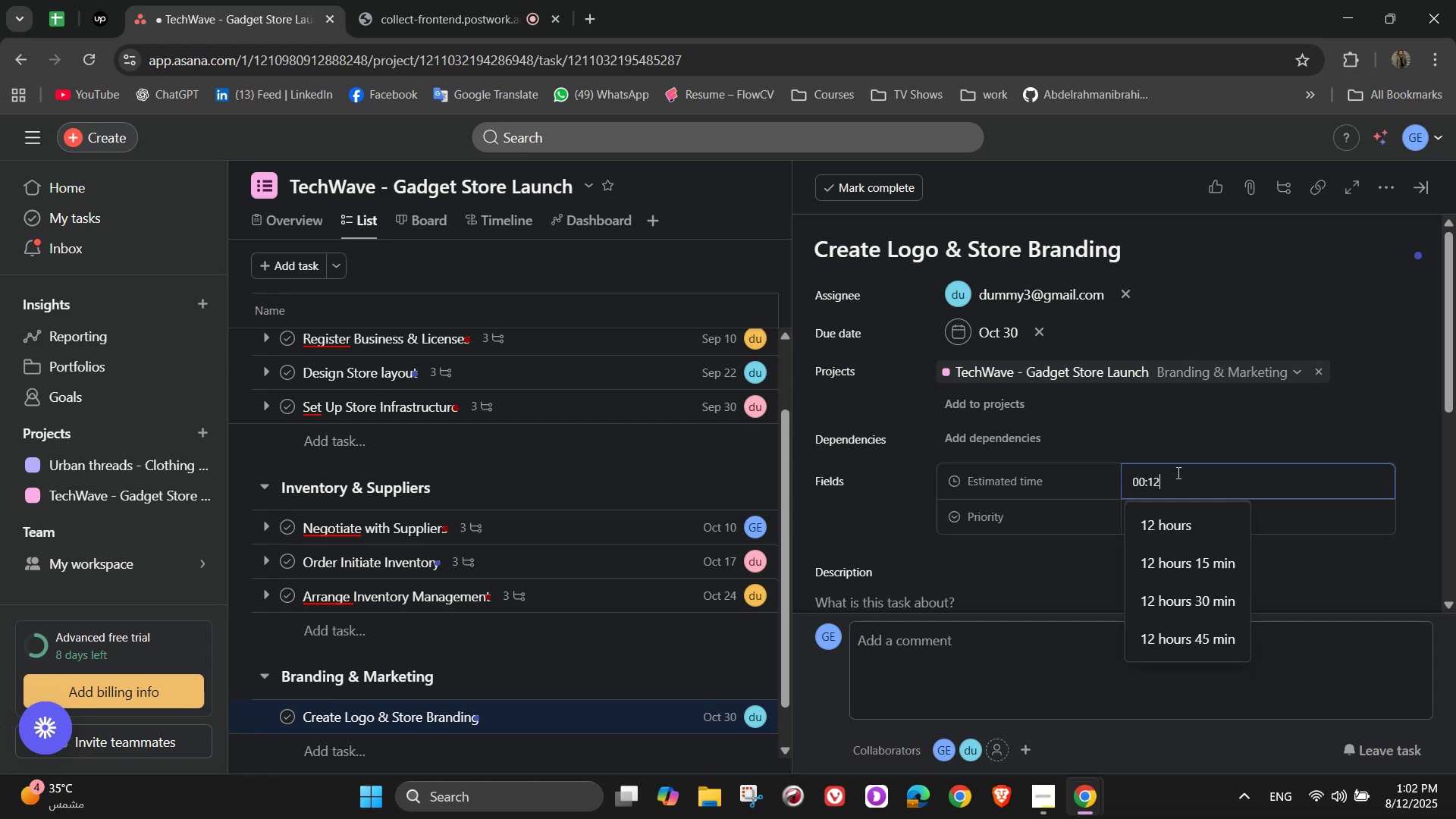 
key(Numpad0)
 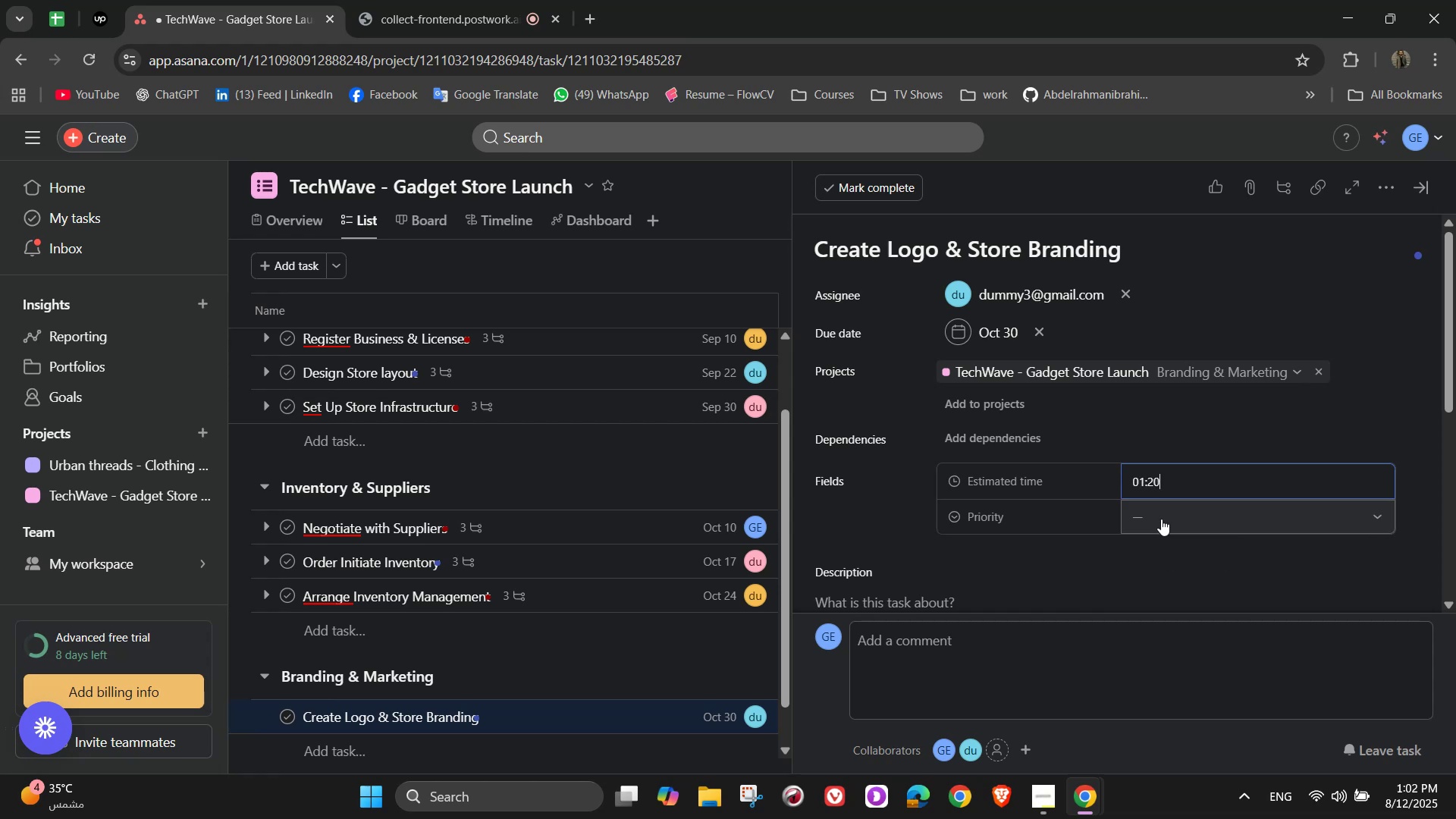 
key(Numpad0)
 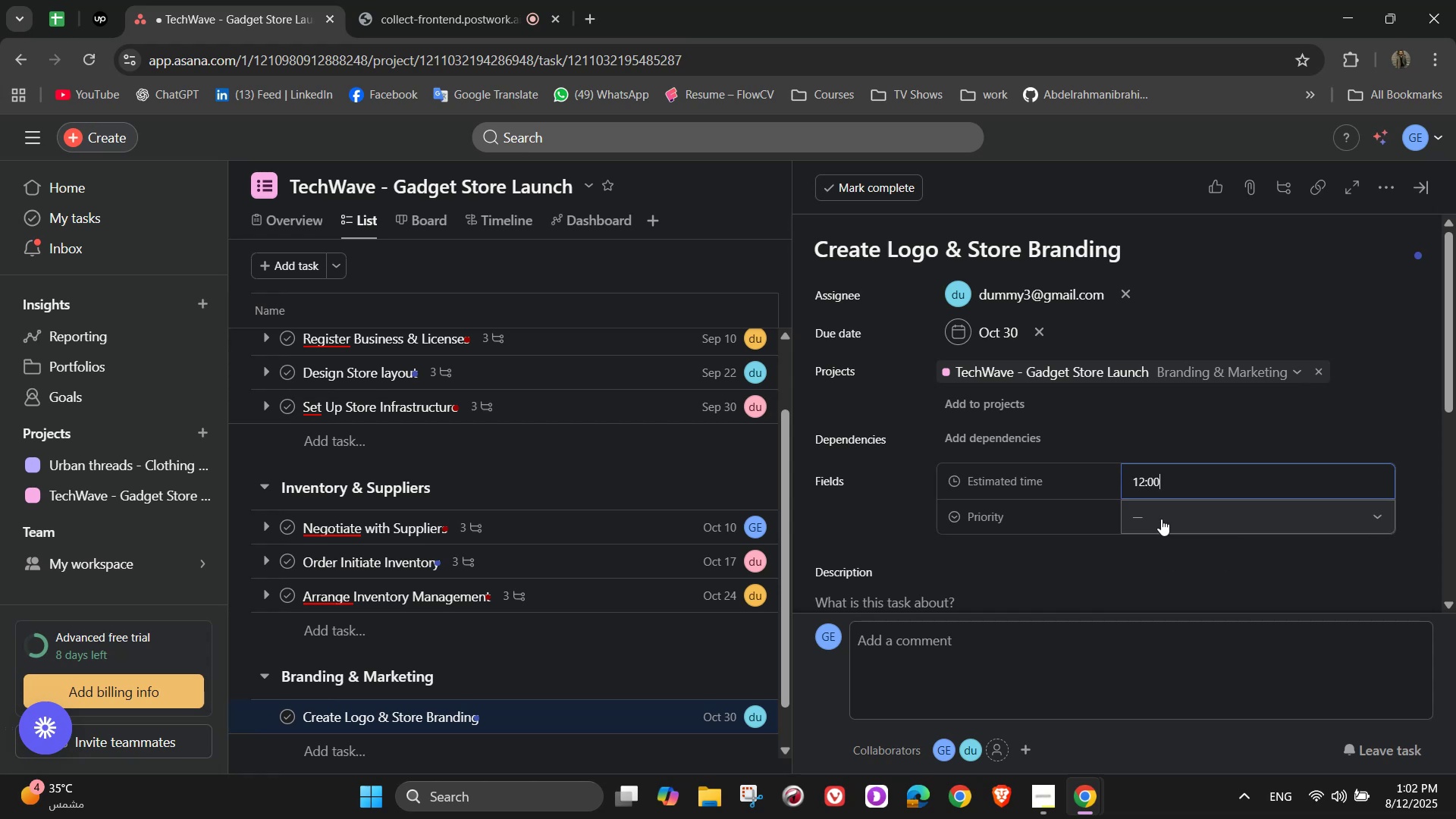 
left_click([1161, 519])
 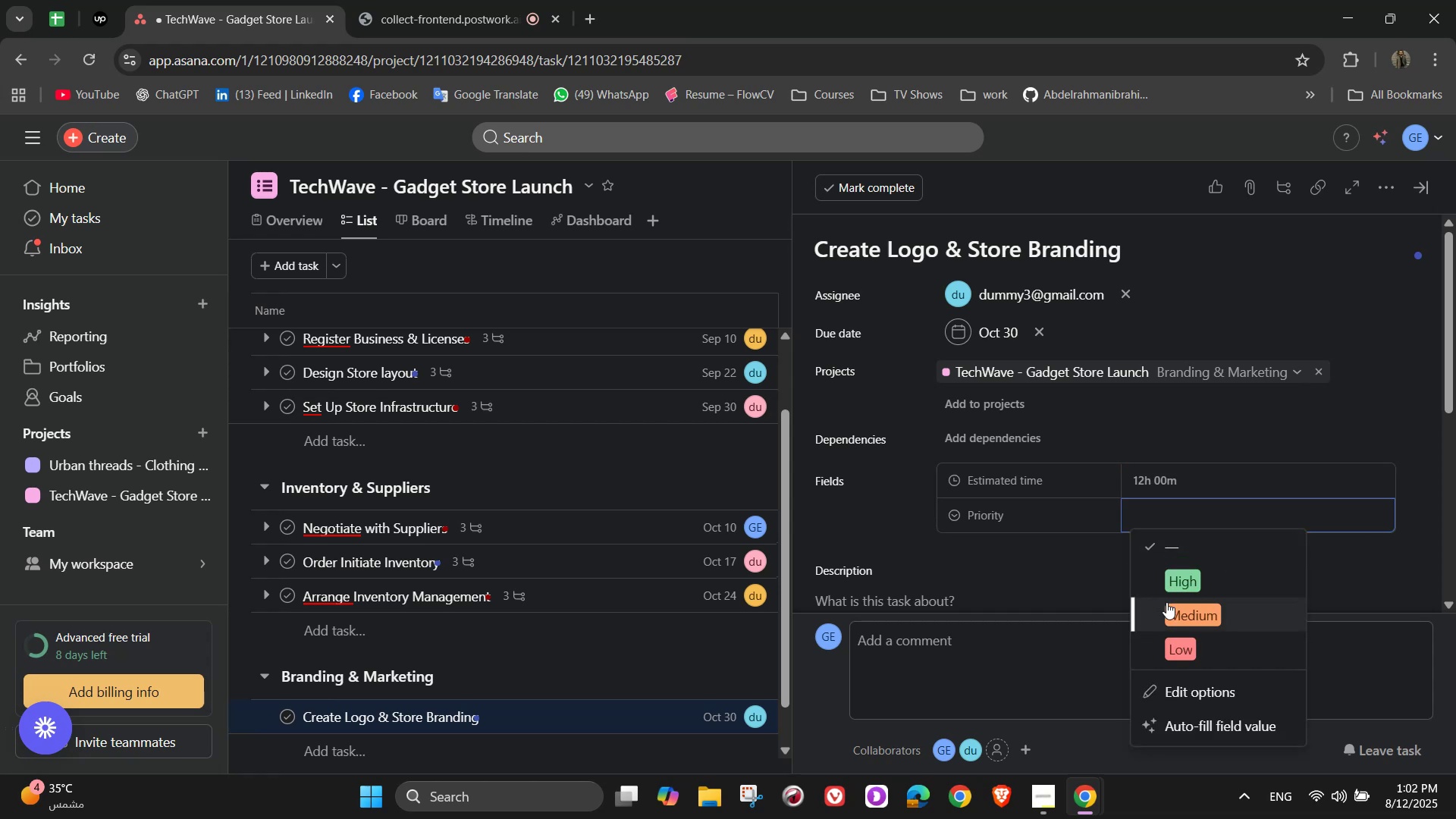 
left_click([1167, 590])
 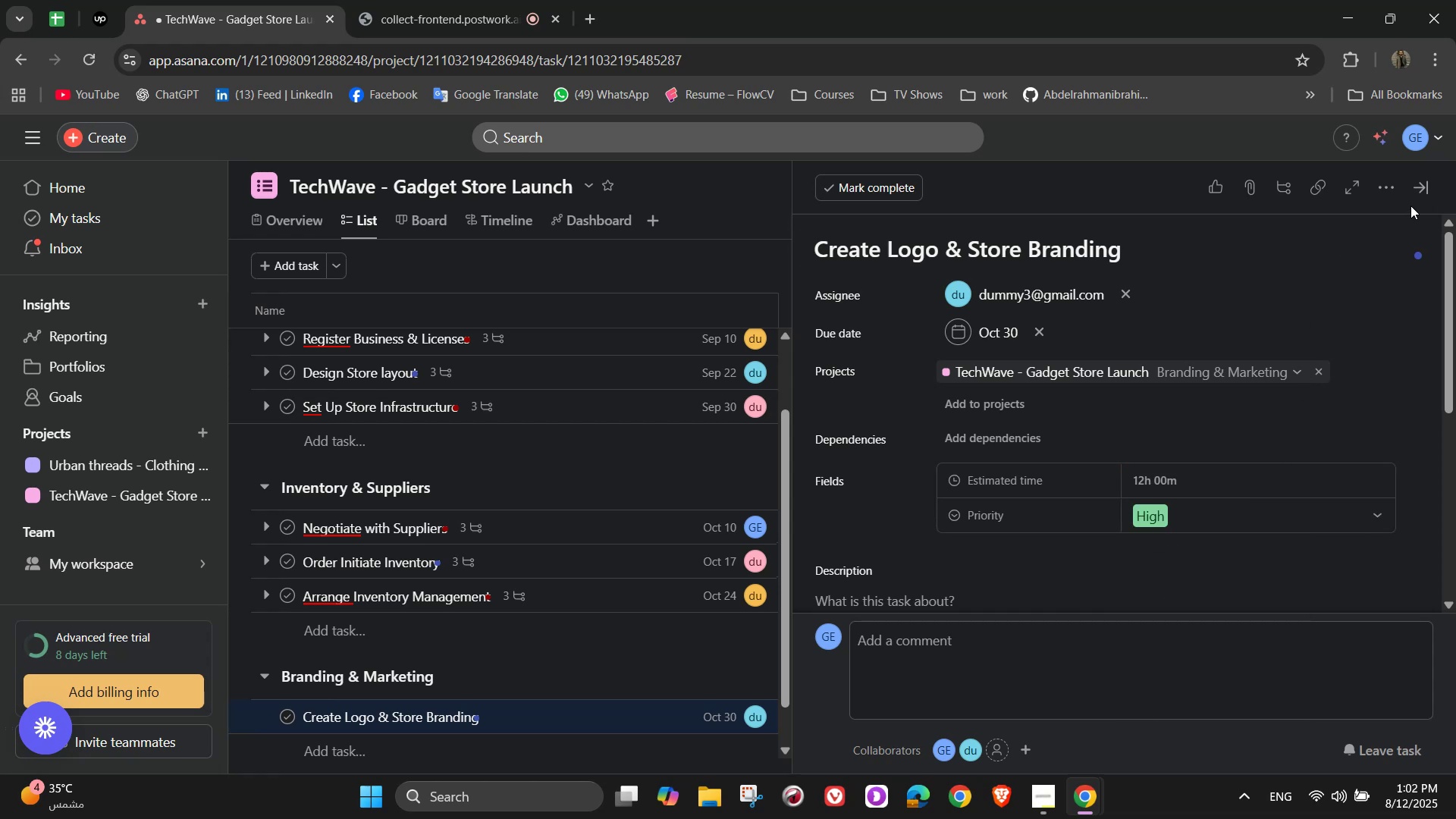 
left_click([1380, 180])
 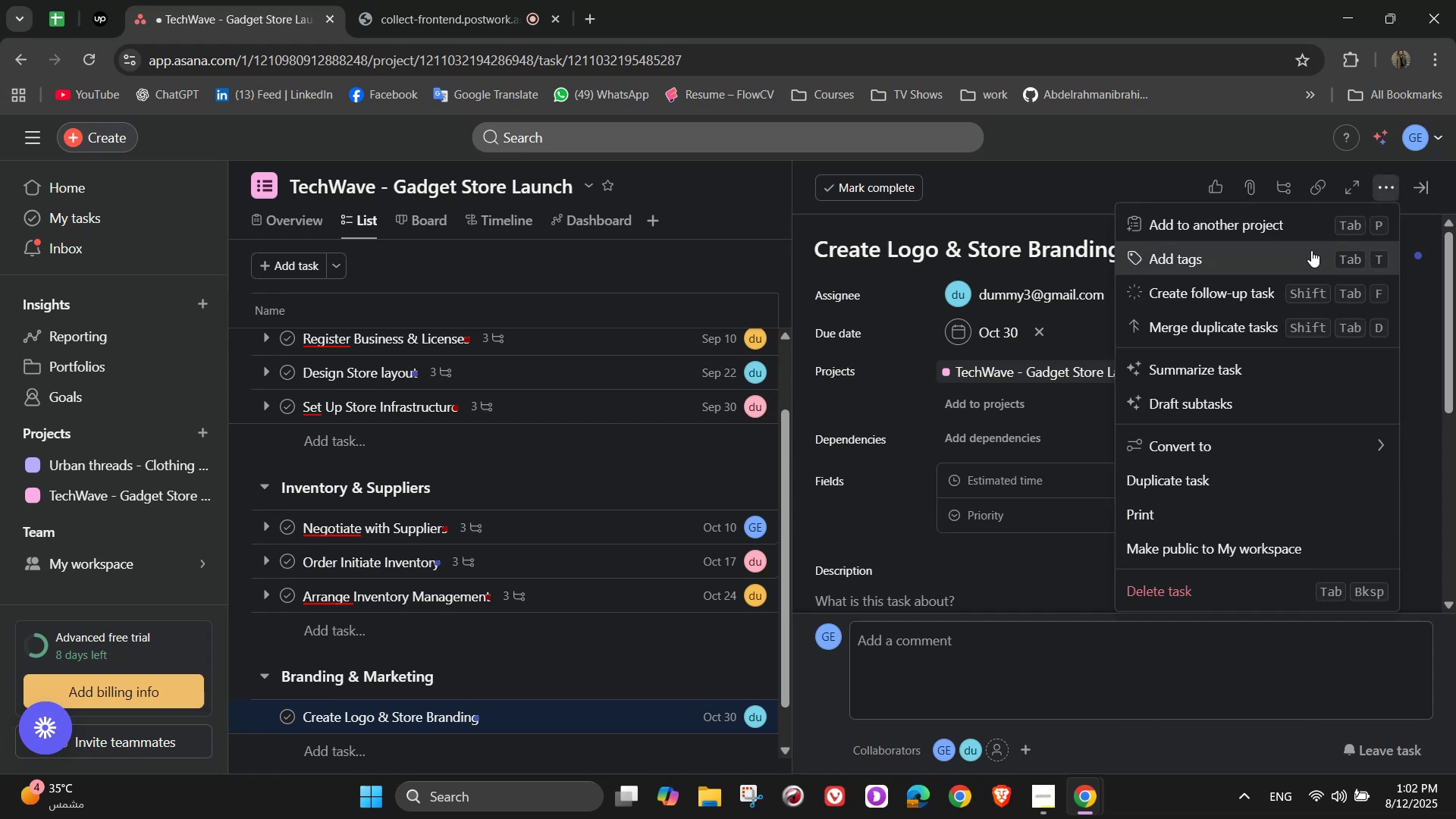 
left_click([1294, 259])
 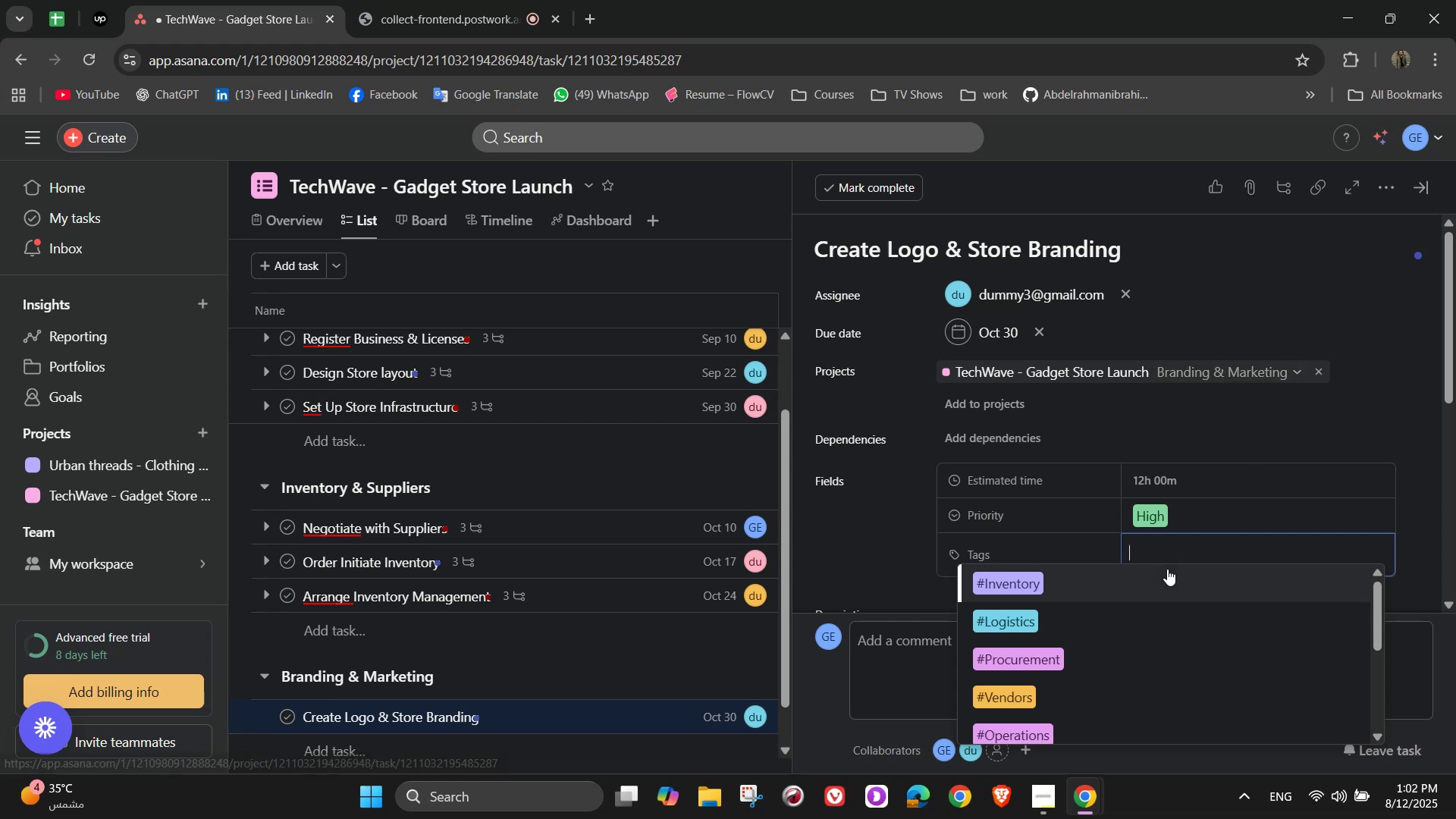 
wait(6.17)
 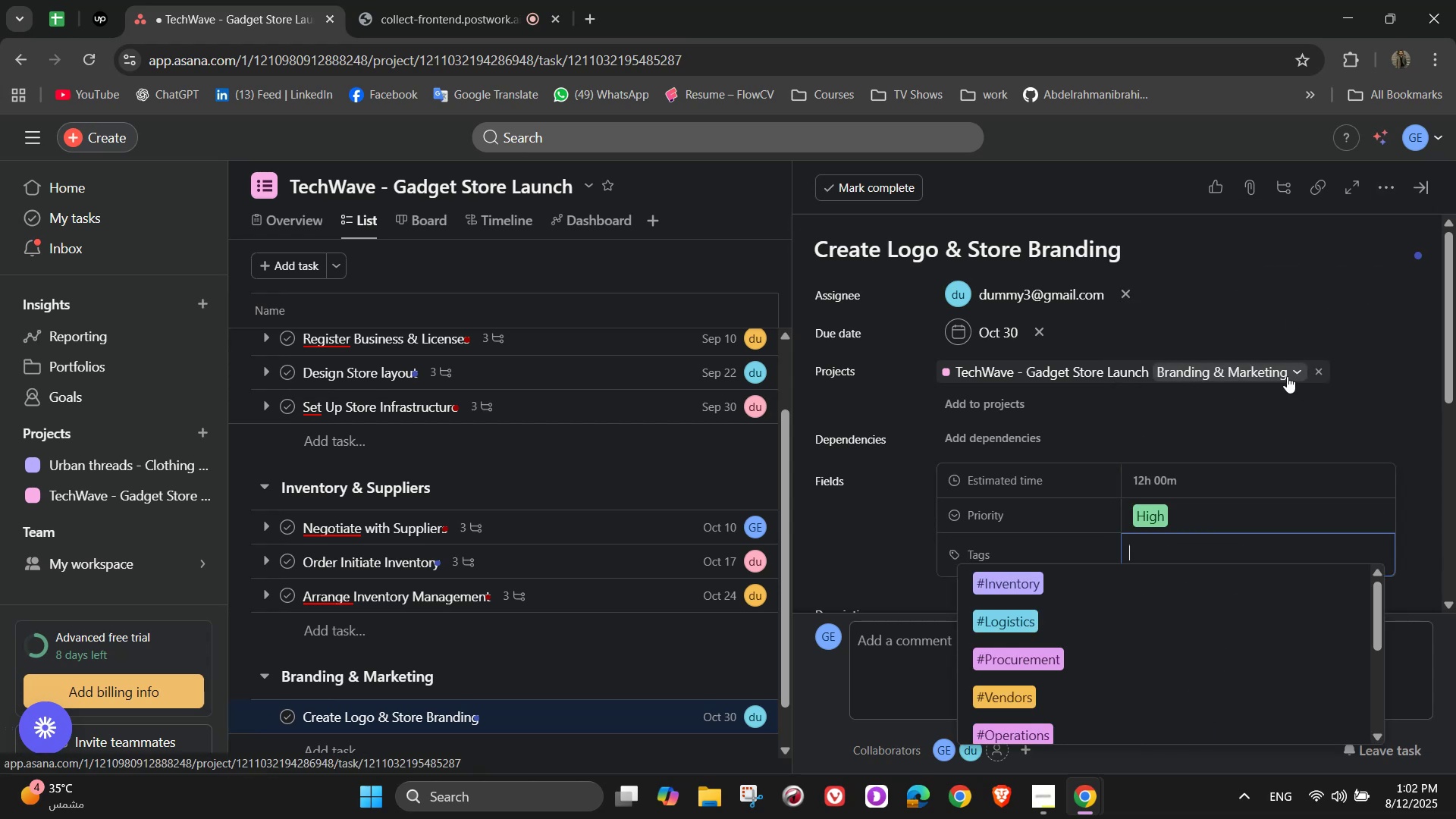 
scroll: coordinate [1054, 678], scroll_direction: down, amount: 5.0
 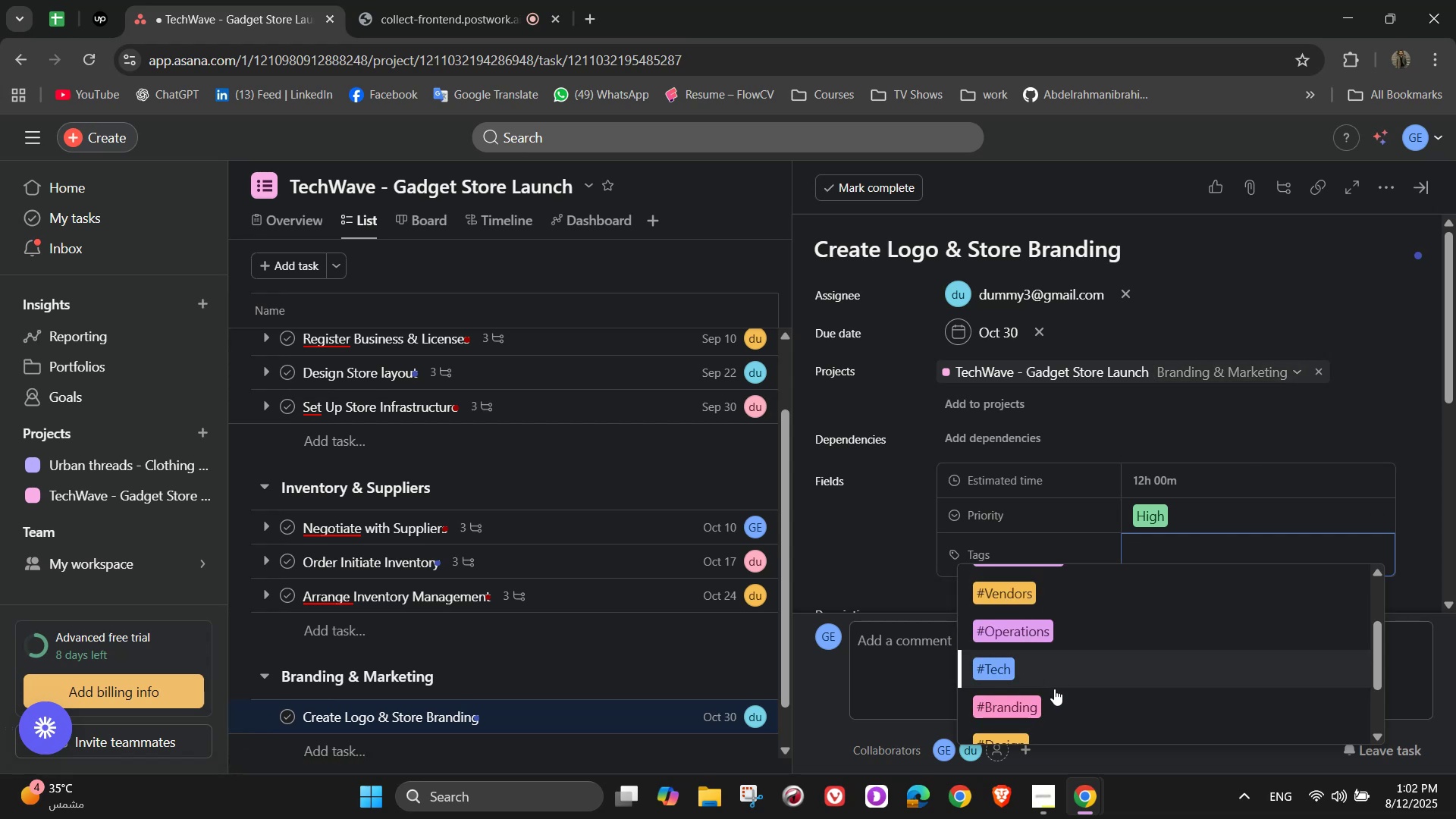 
left_click([1053, 708])
 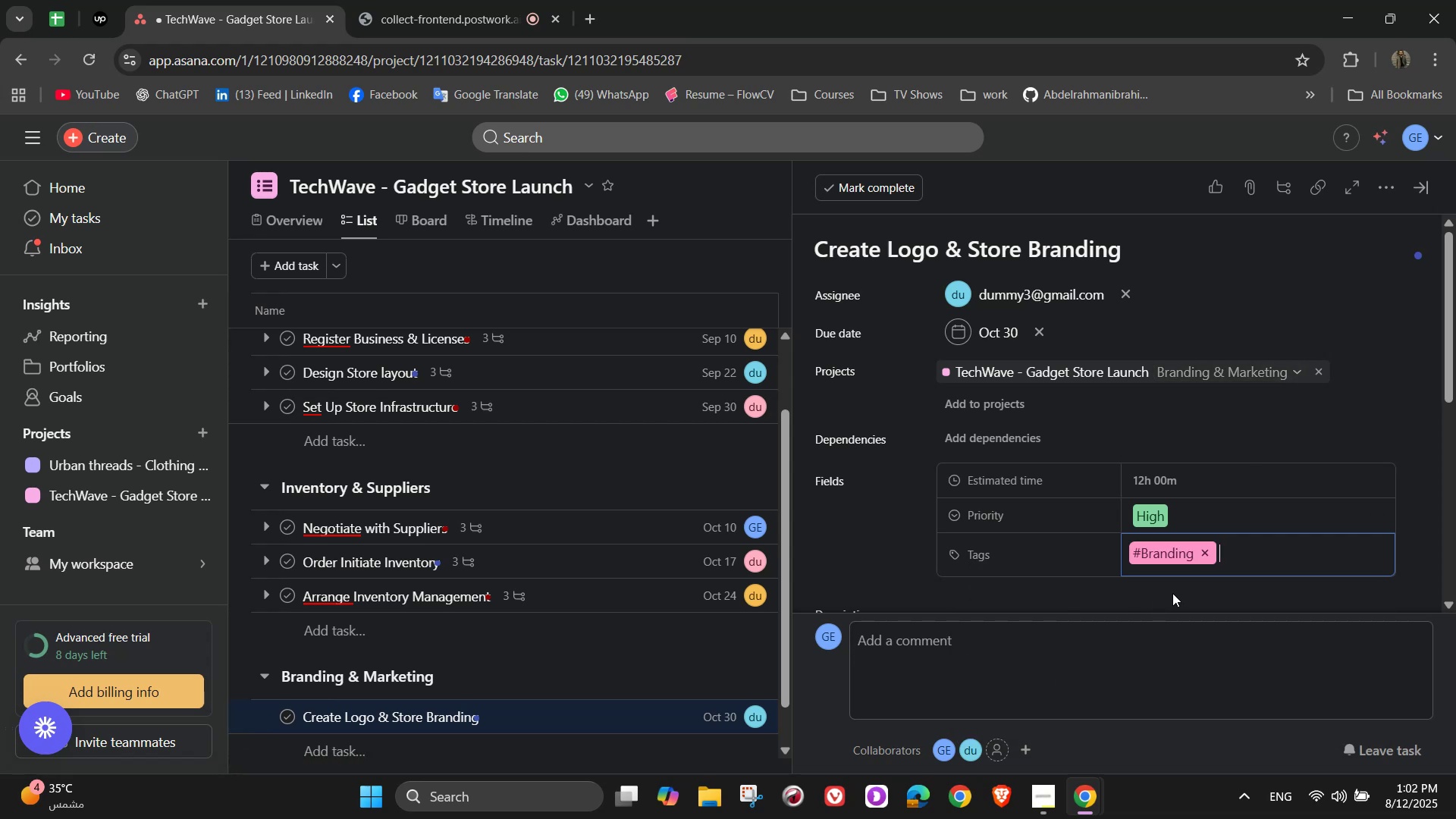 
key(D)
 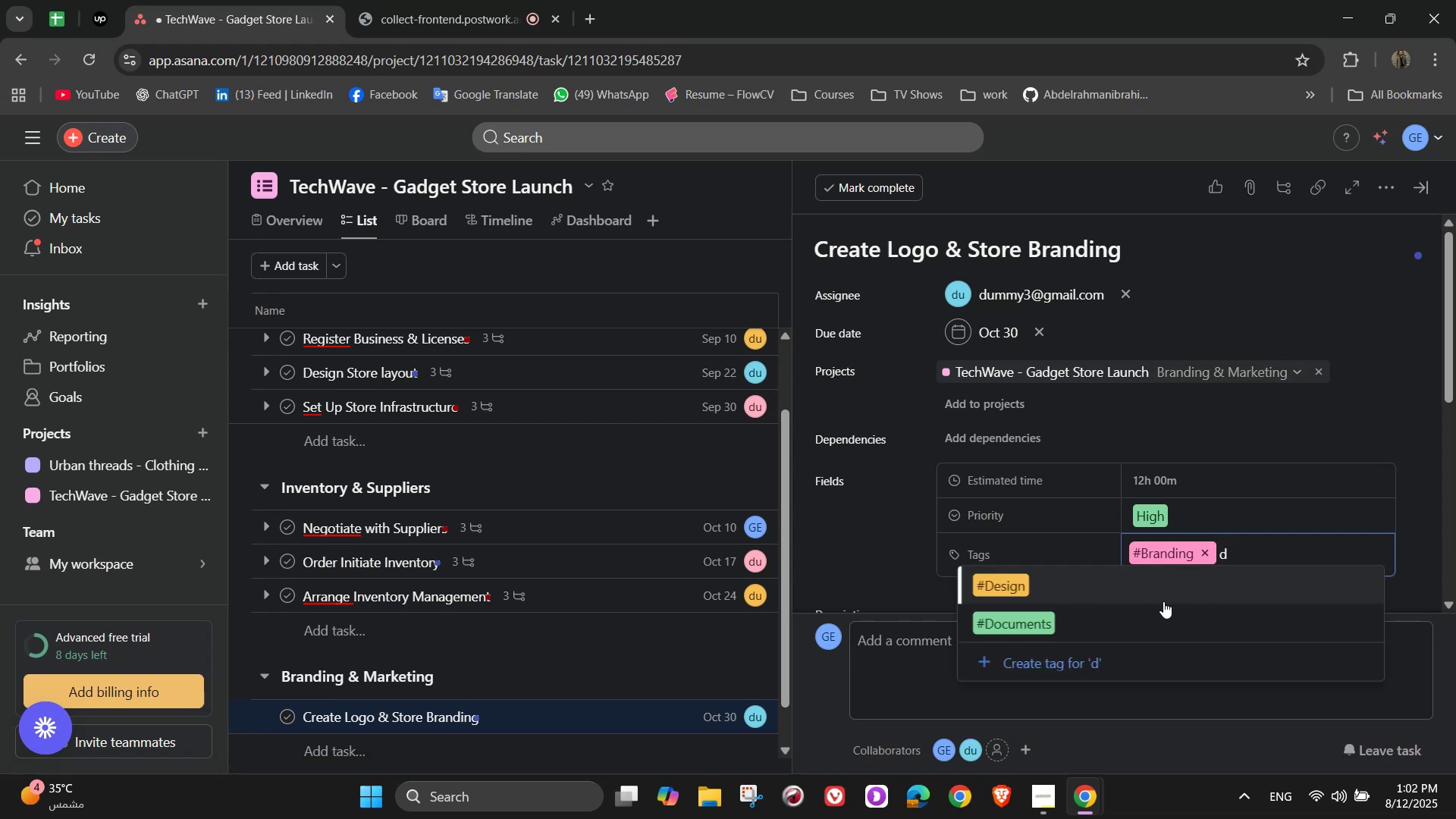 
left_click([1159, 601])
 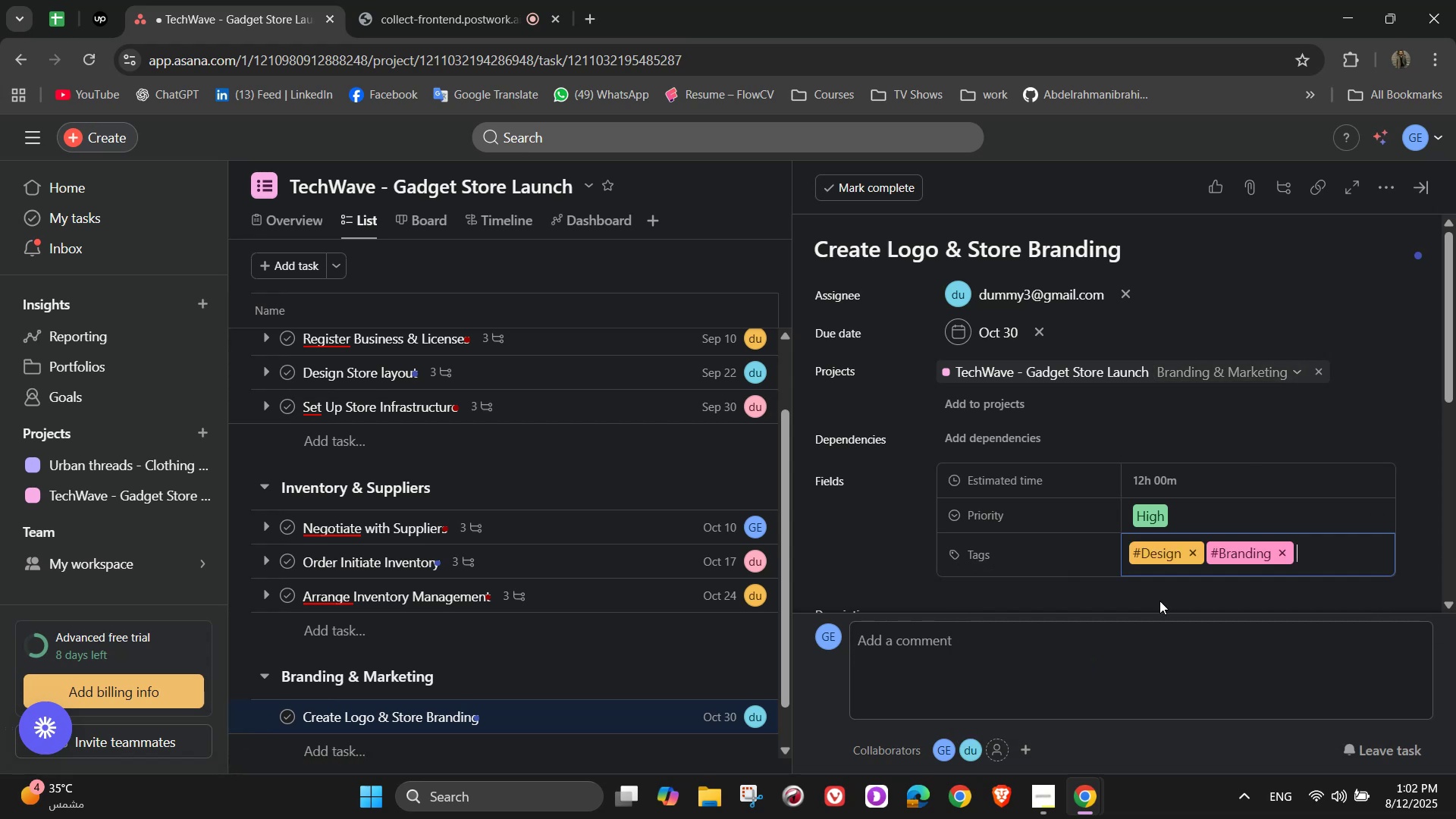 
scroll: coordinate [1159, 595], scroll_direction: down, amount: 2.0
 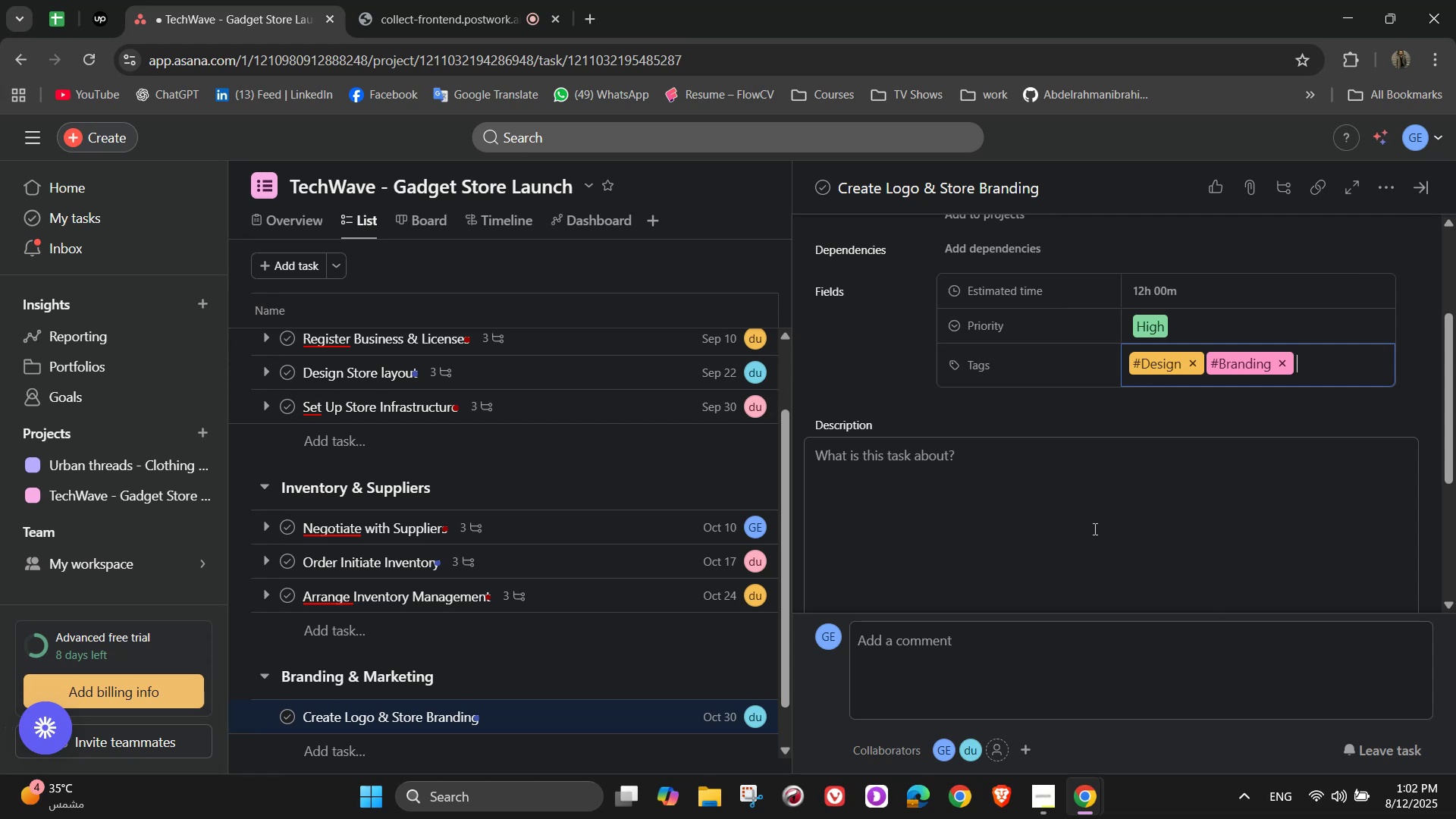 
left_click([1072, 522])
 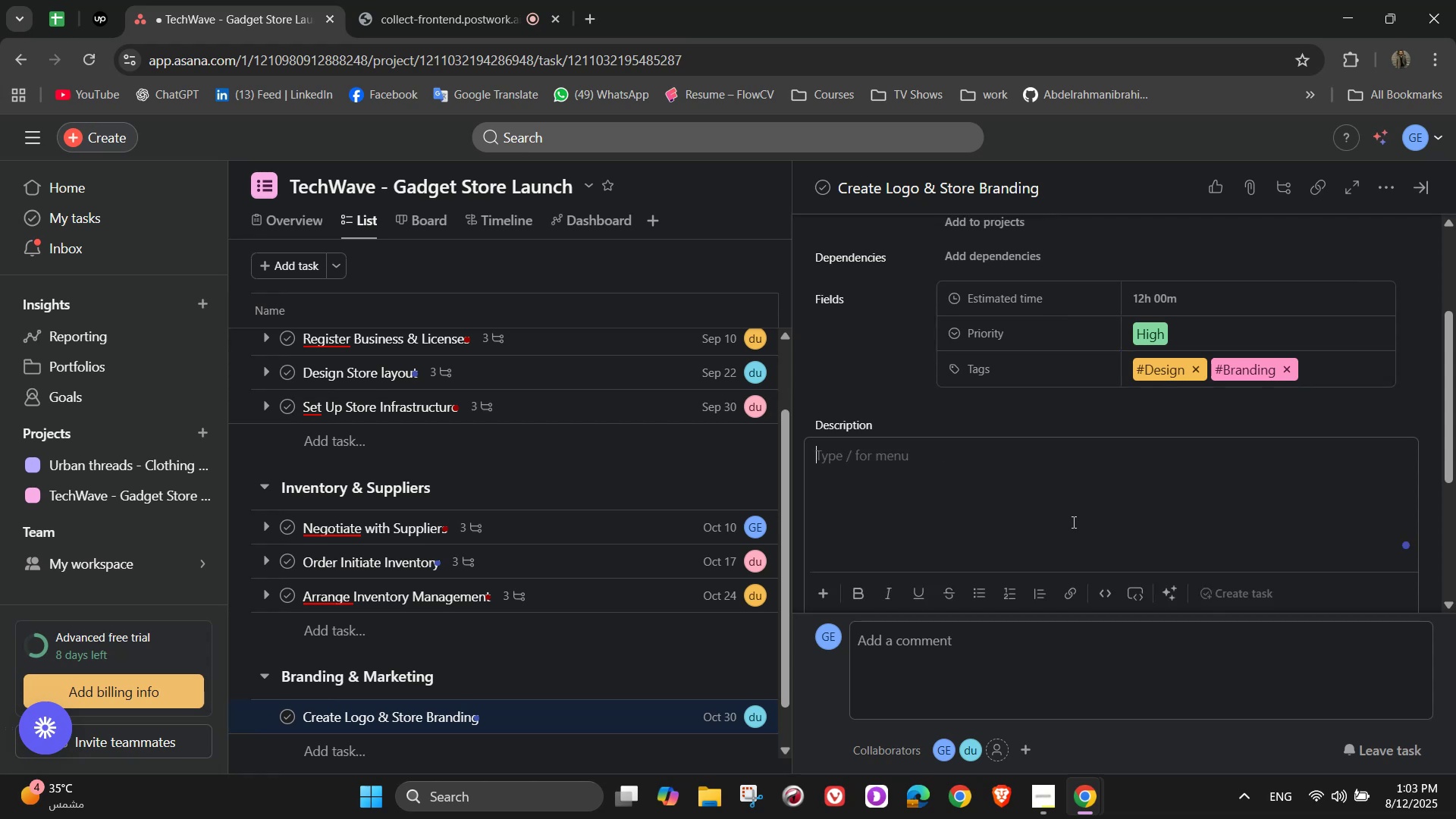 
wait(9.44)
 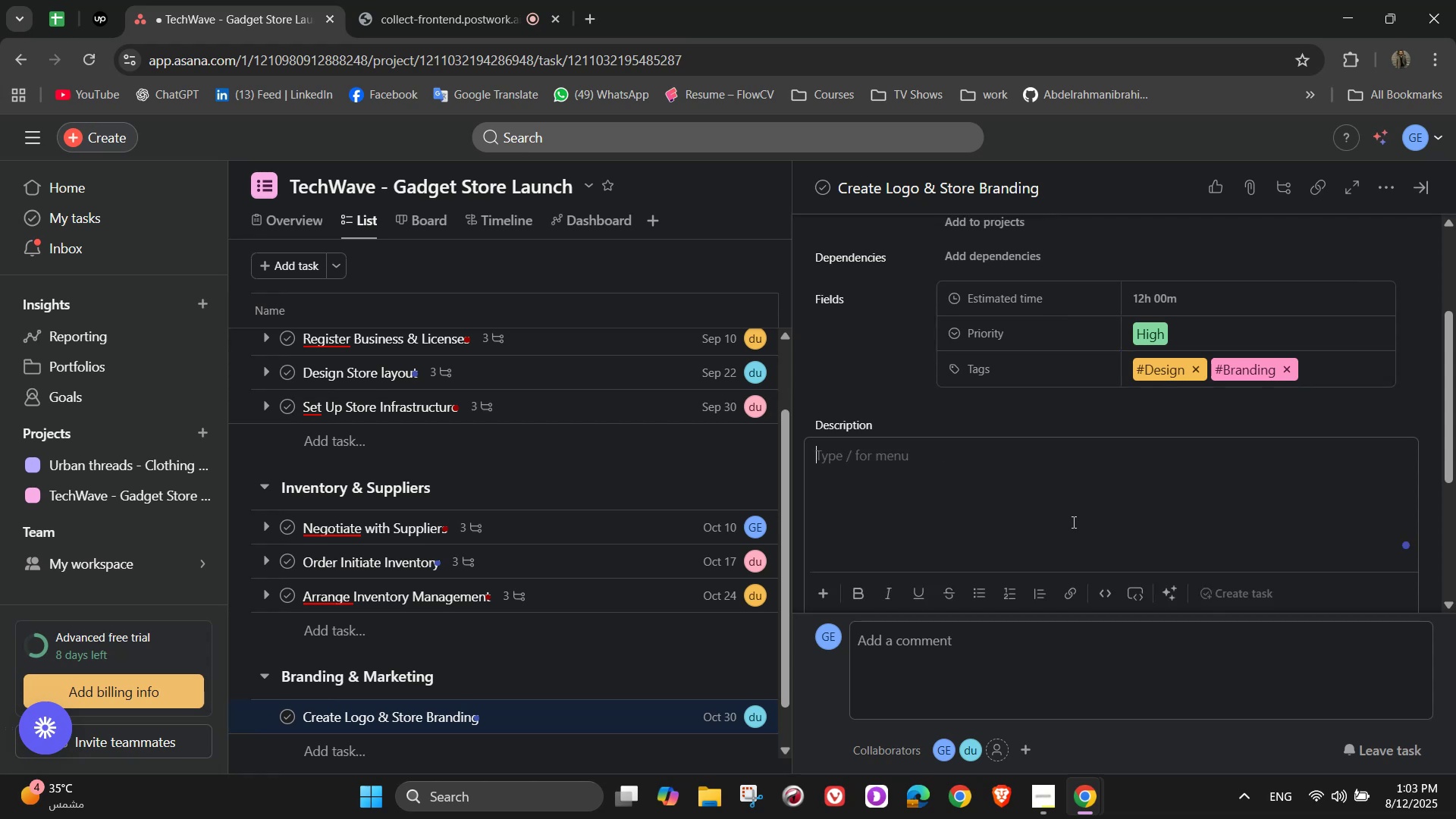 
left_click([1080, 523])
 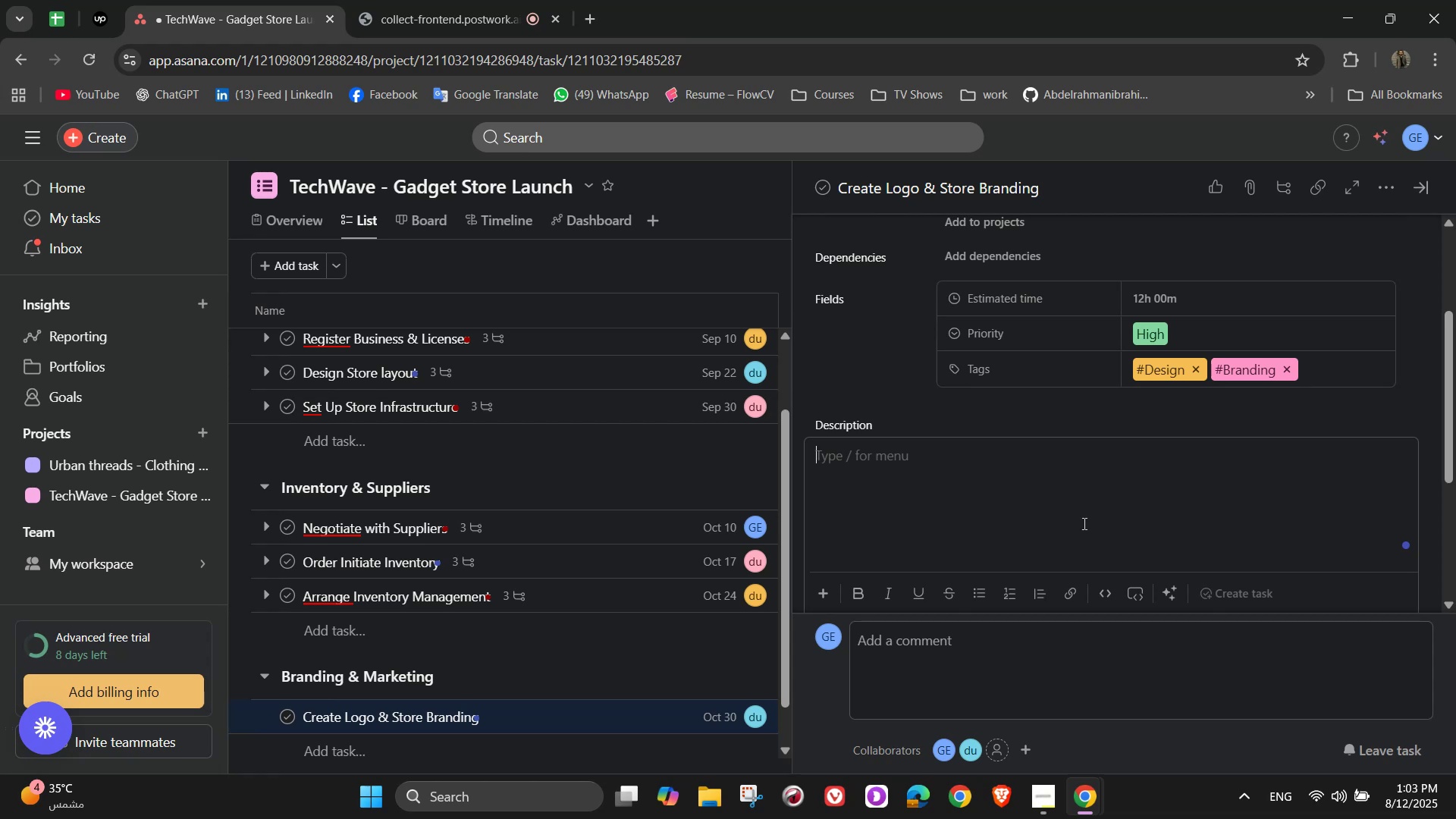 
type(Build a memprable )
key(Backspace)
key(Backspace)
key(Backspace)
key(Backspace)
key(Backspace)
key(Backspace)
key(Backspace)
type(orable and consistent brand identity)
 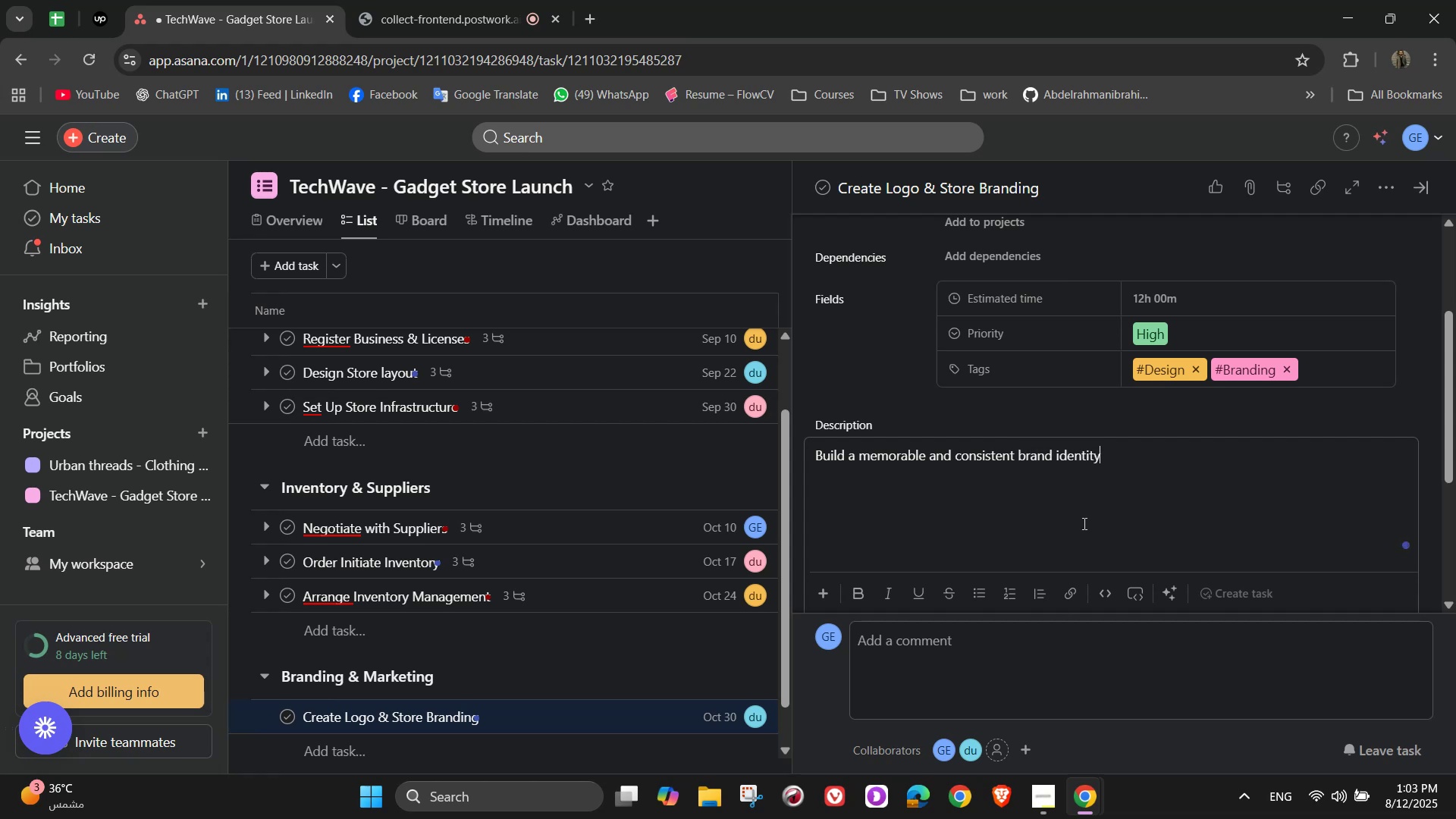 
scroll: coordinate [1070, 519], scroll_direction: down, amount: 2.0
 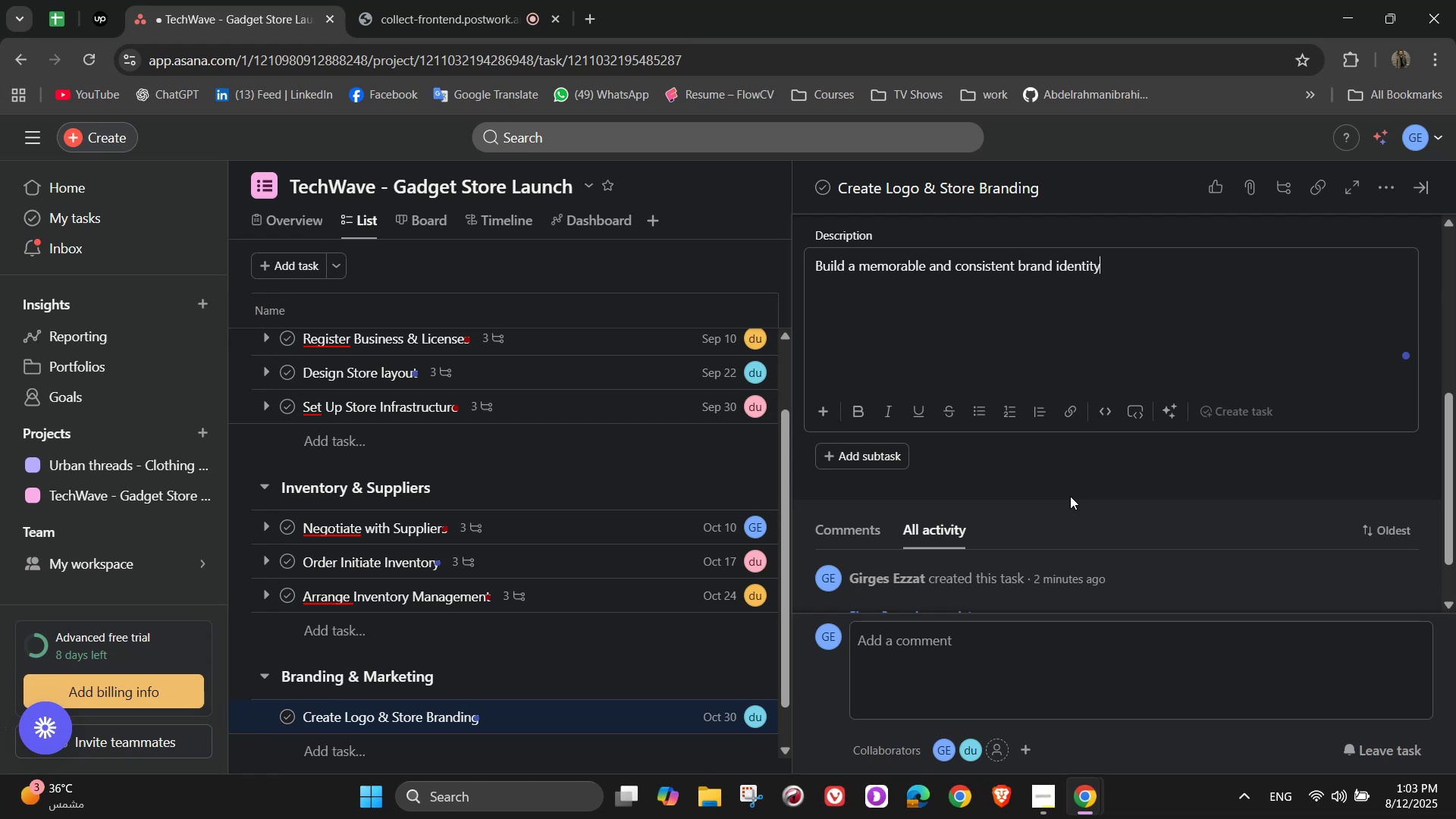 
scroll: coordinate [928, 406], scroll_direction: none, amount: 0.0
 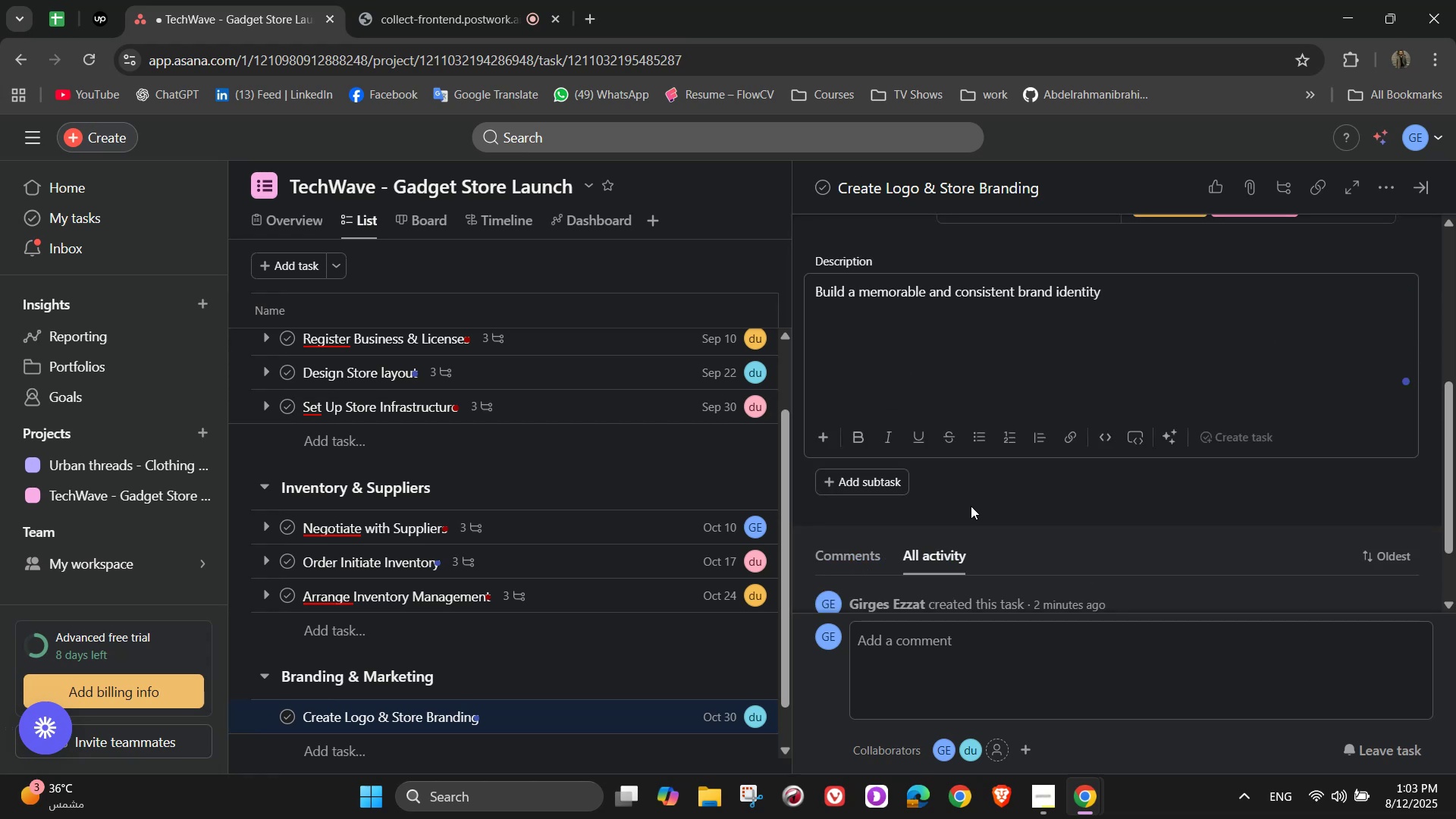 
left_click([975, 490])
 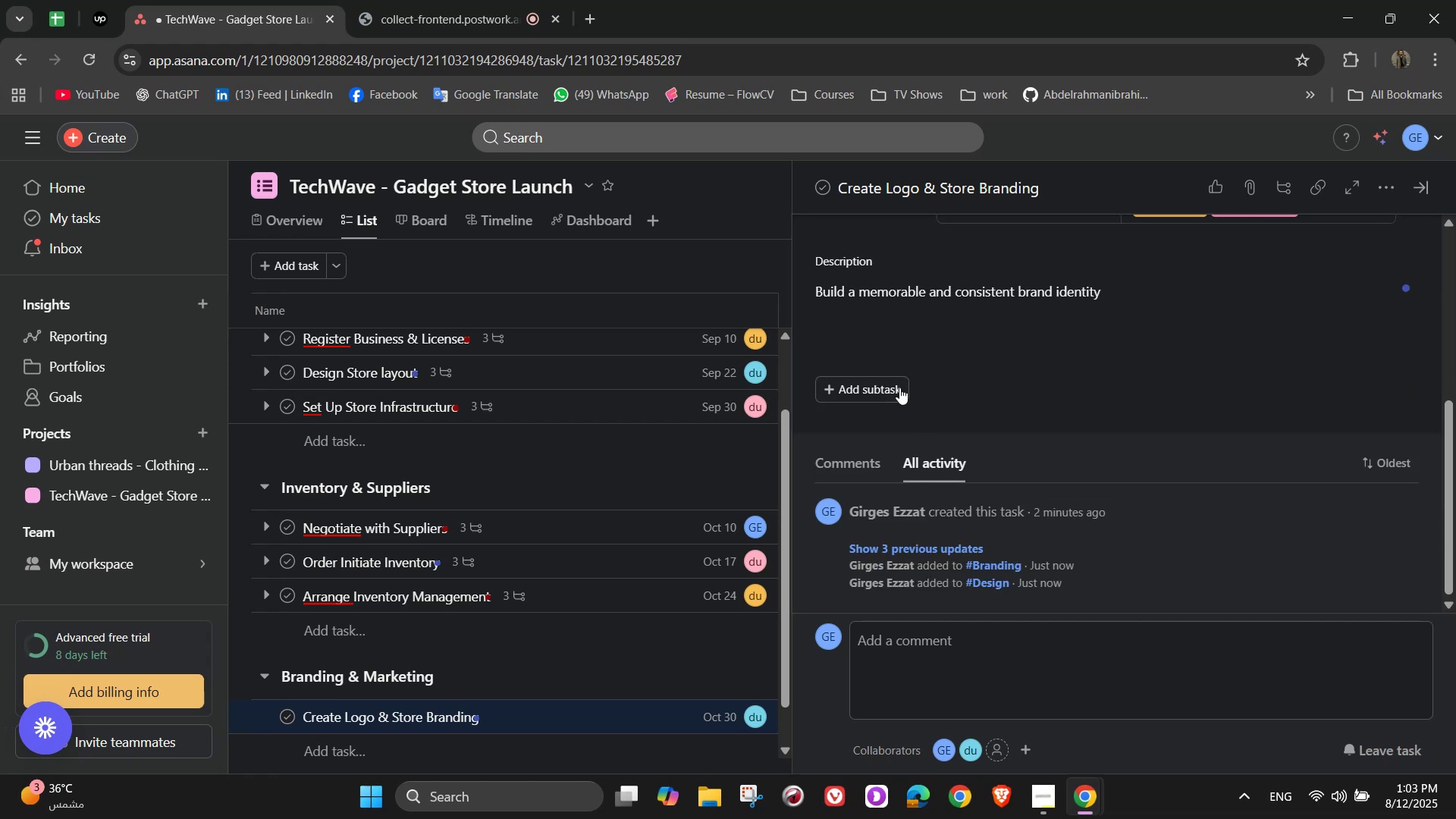 
left_click([899, 387])
 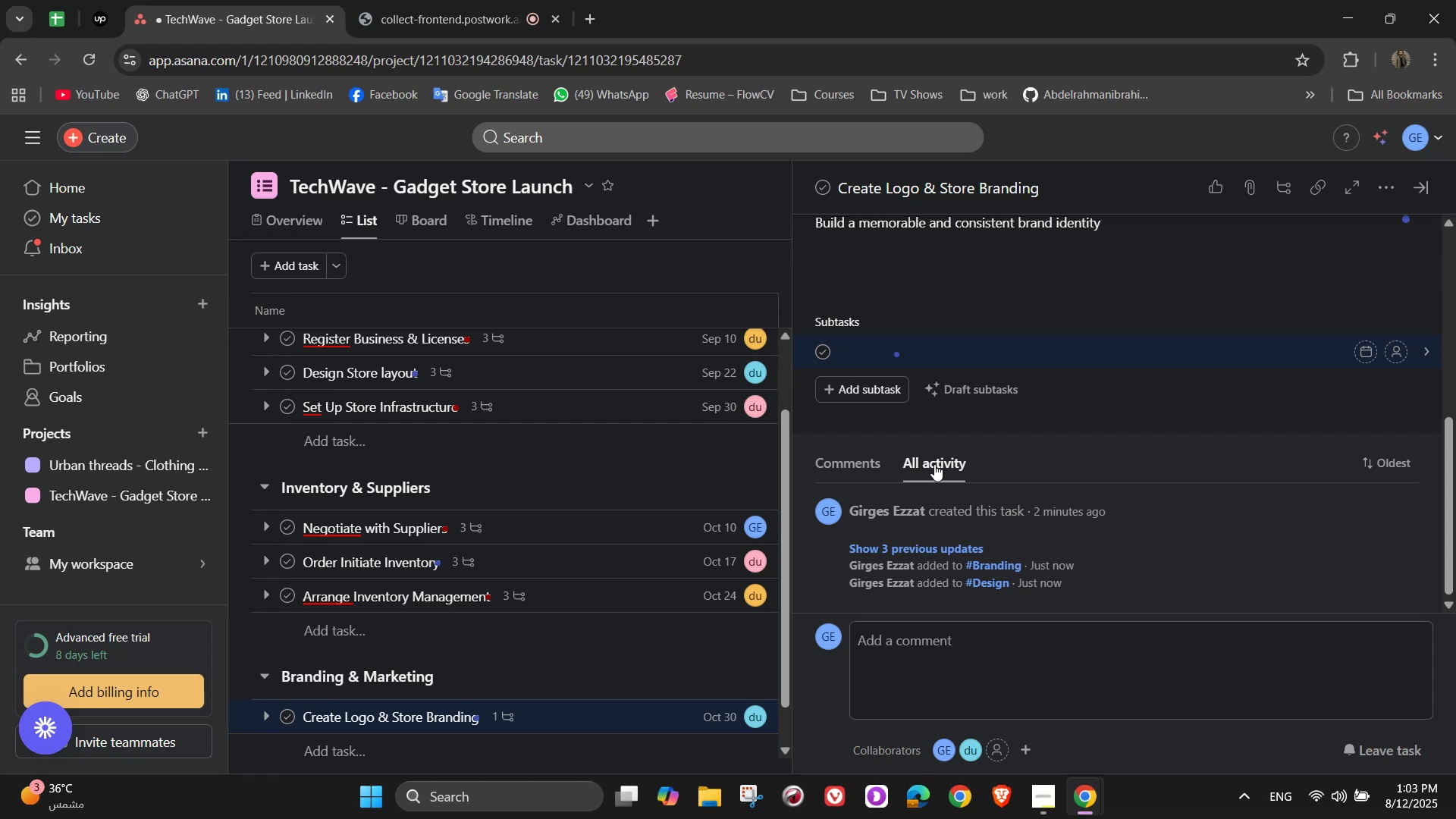 
wait(15.4)
 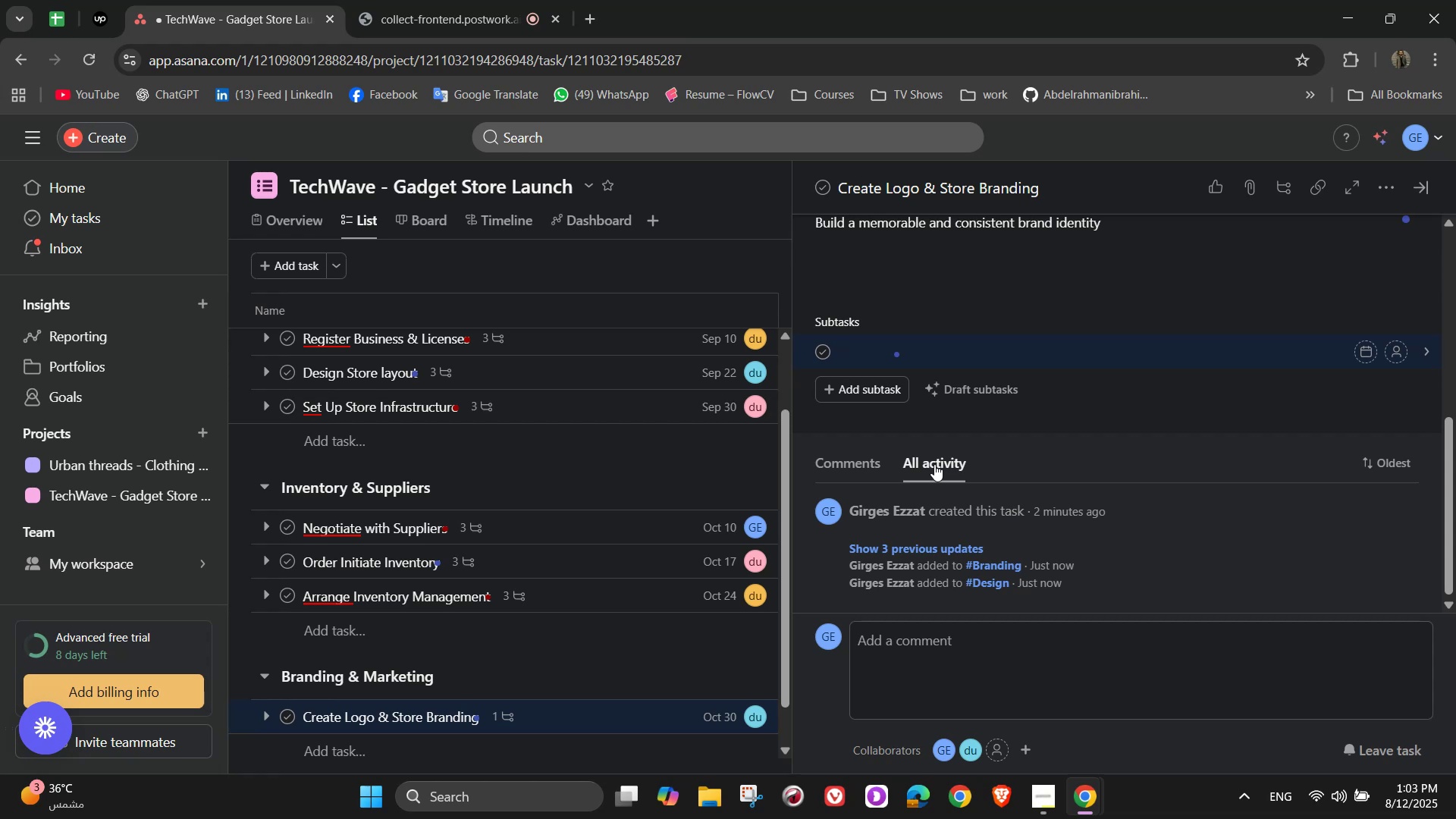 
type(Hire designer)
 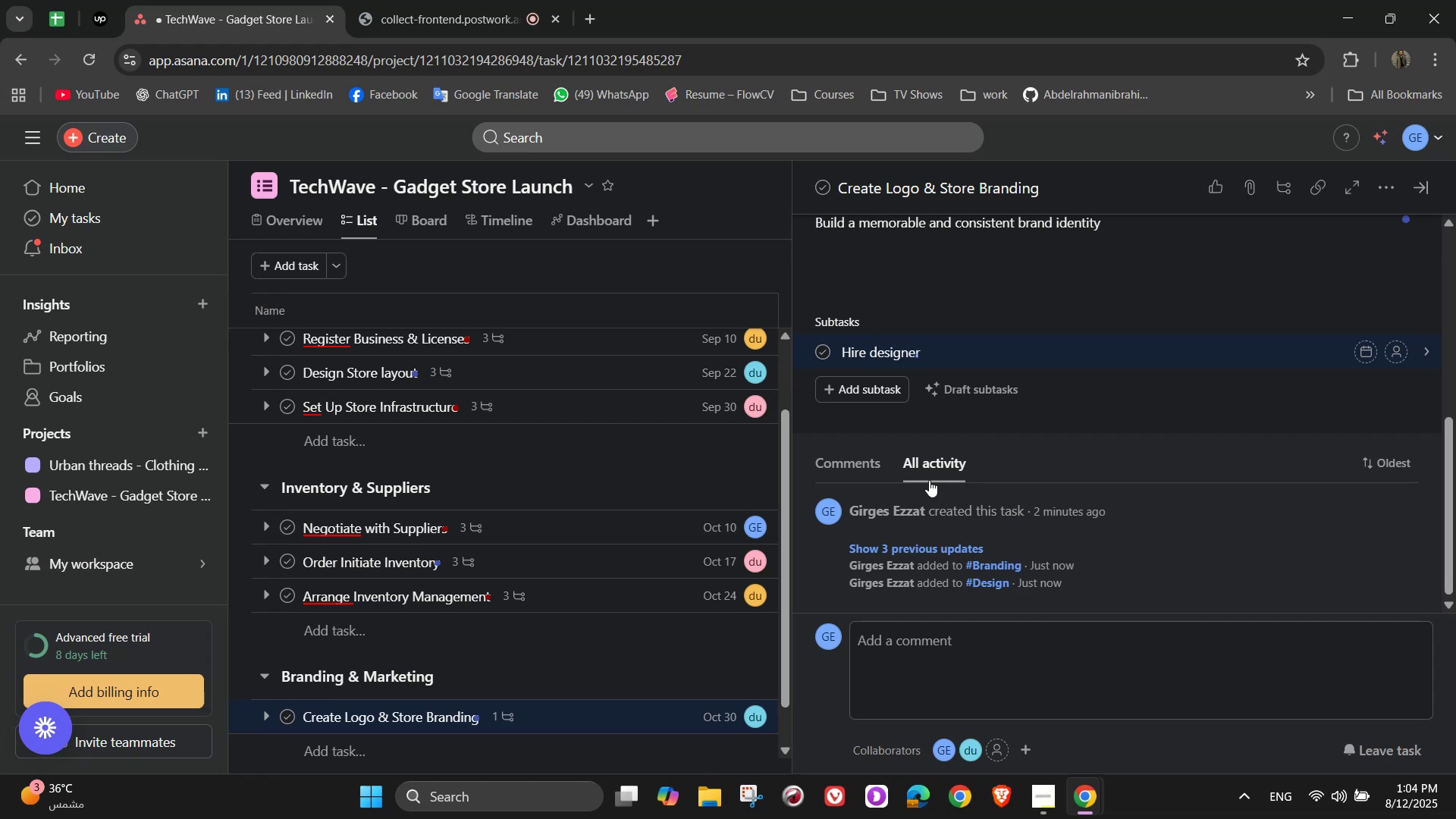 
key(Enter)
 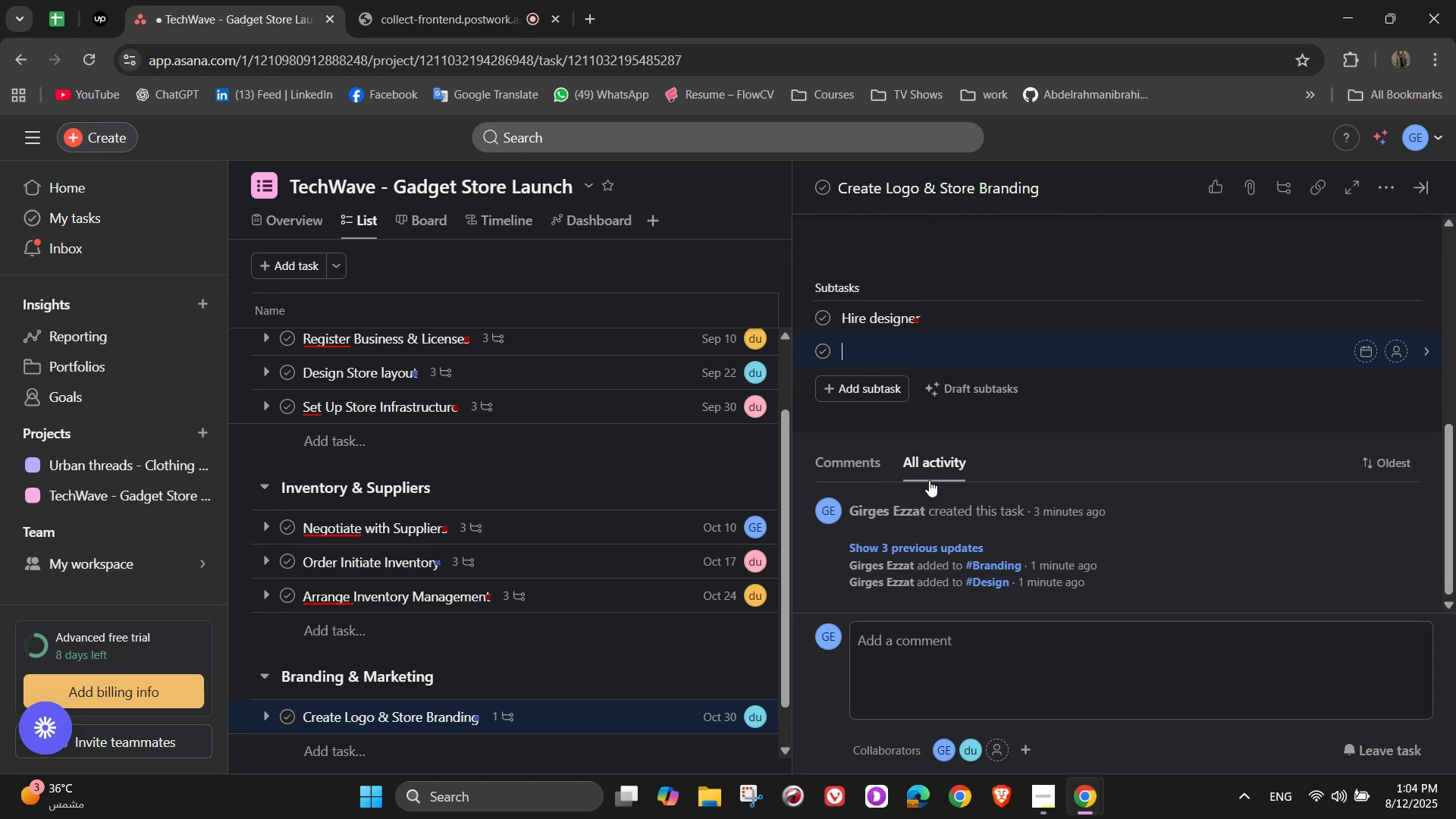 
type(Approve logo design )
 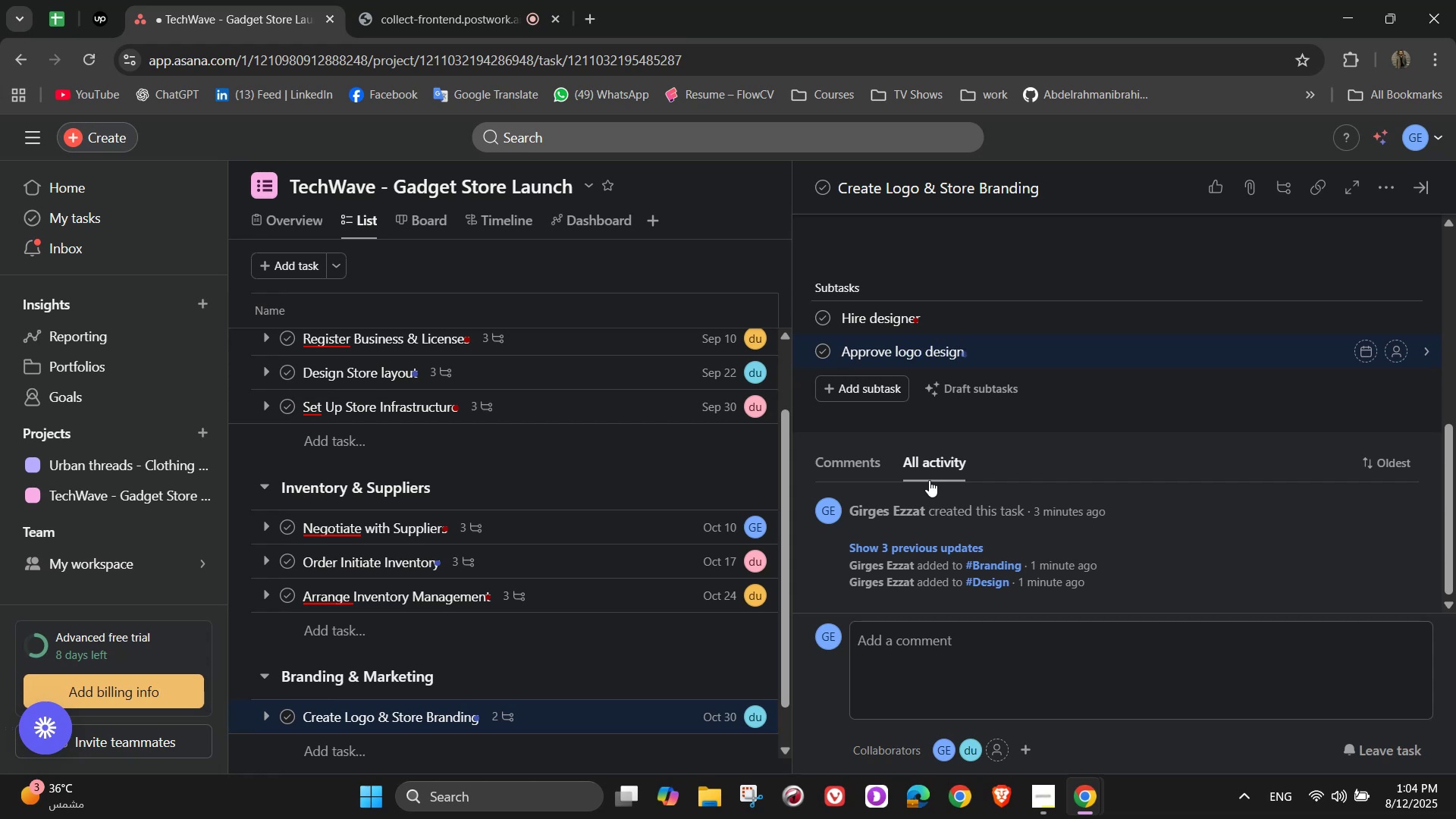 
key(Enter)
 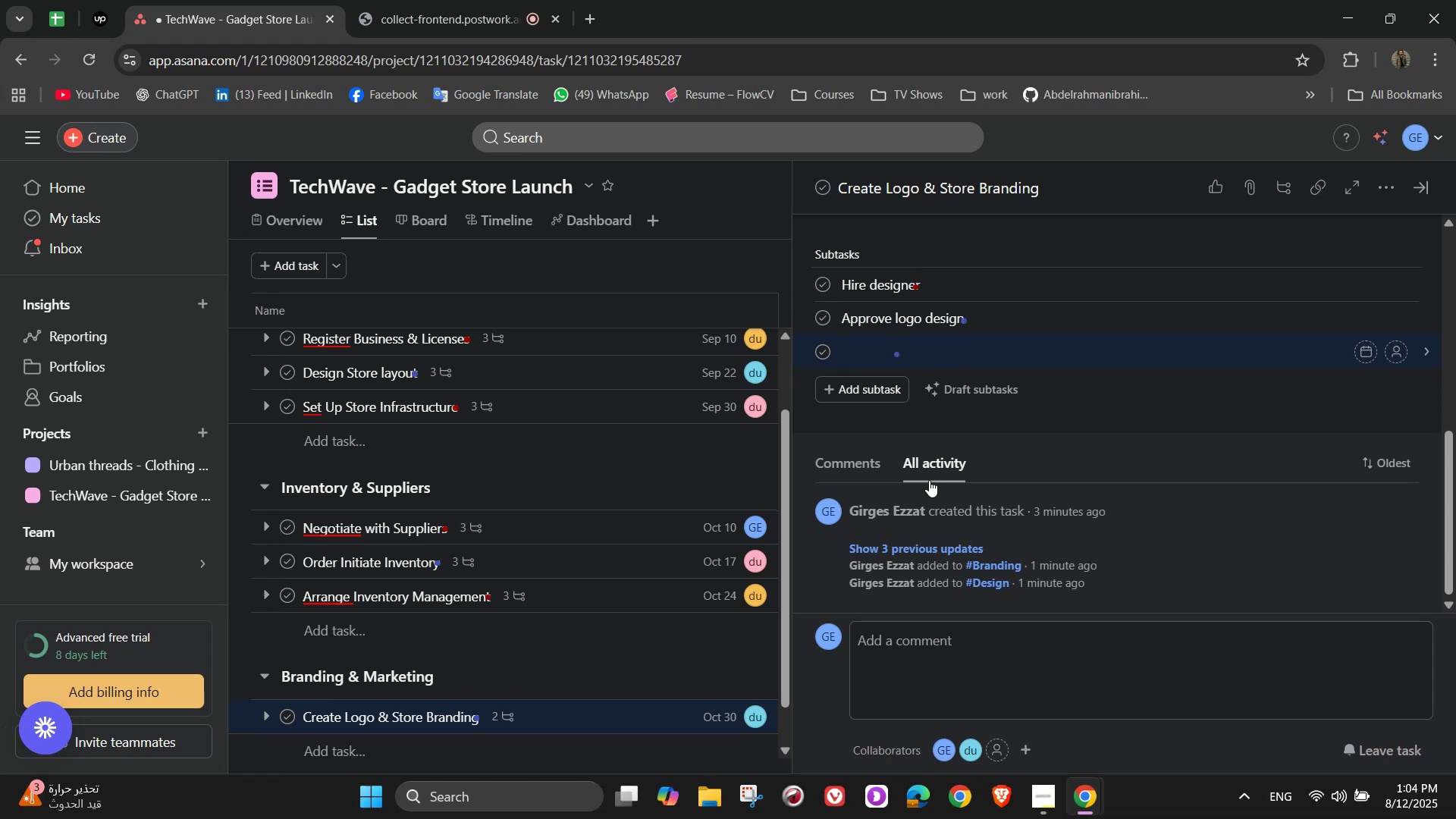 
type(Ore)
key(Backspace)
type(der branded mati)
key(Backspace)
type(erials)
 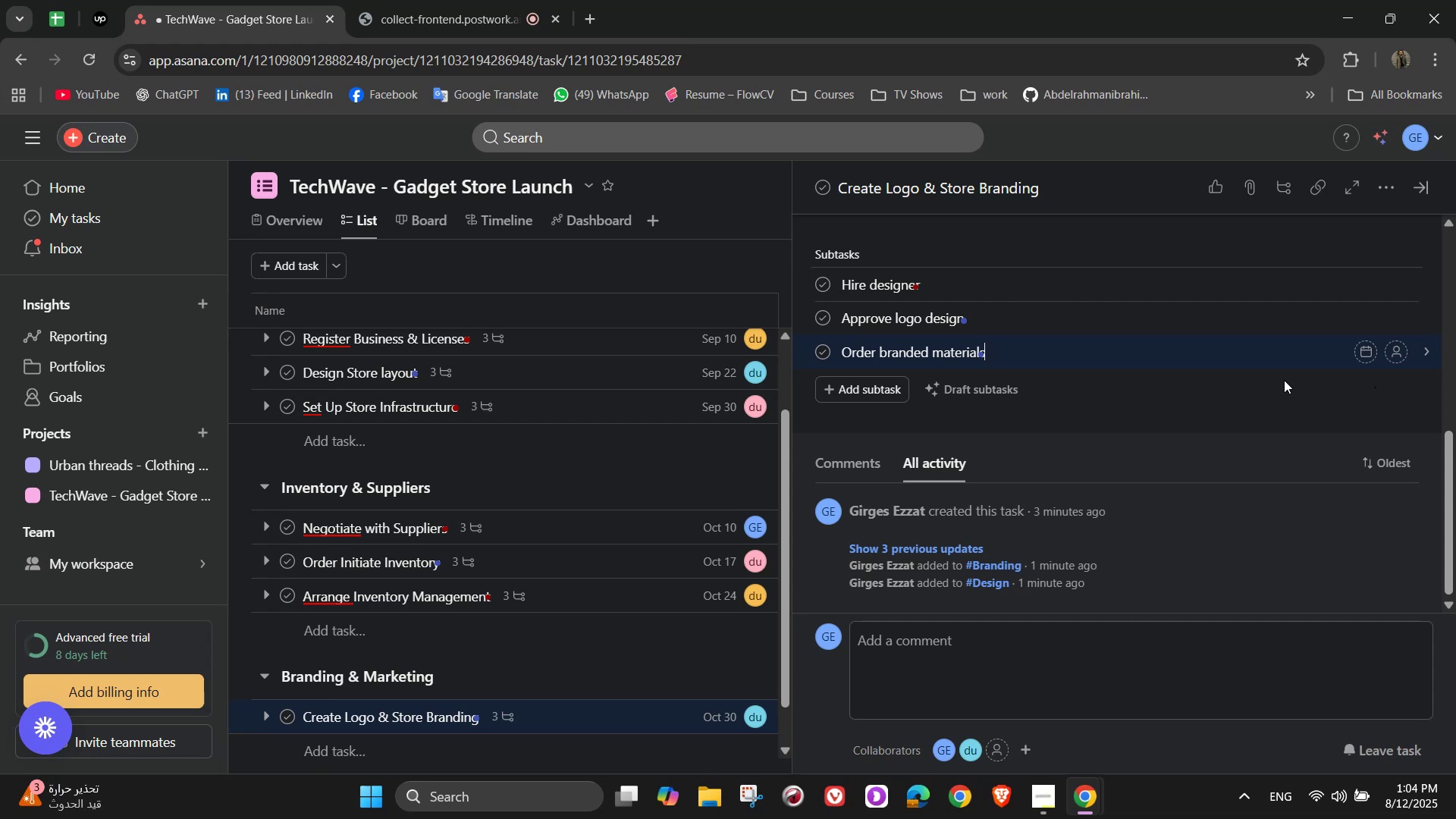 
wait(20.96)
 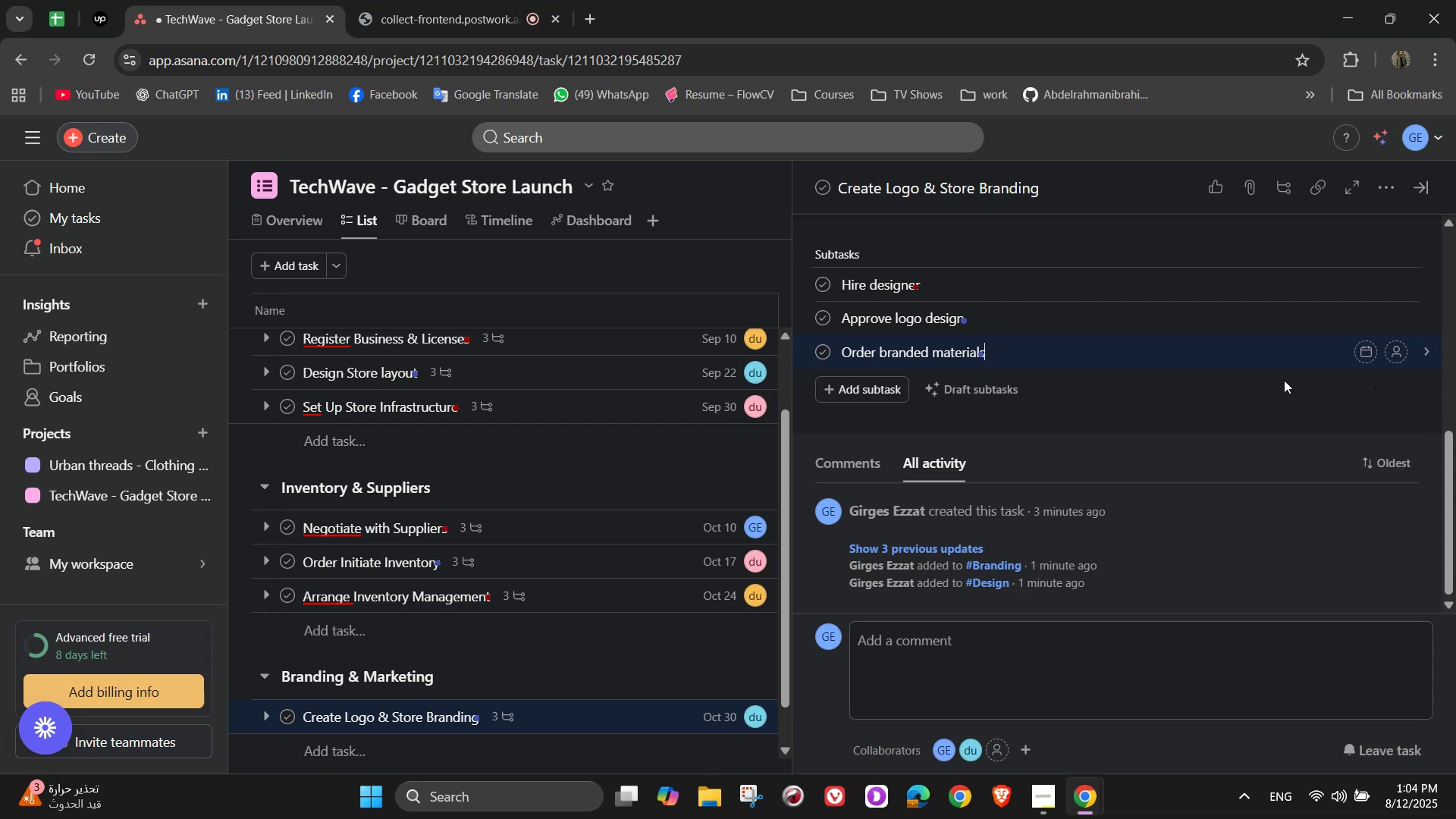 
left_click([1402, 284])
 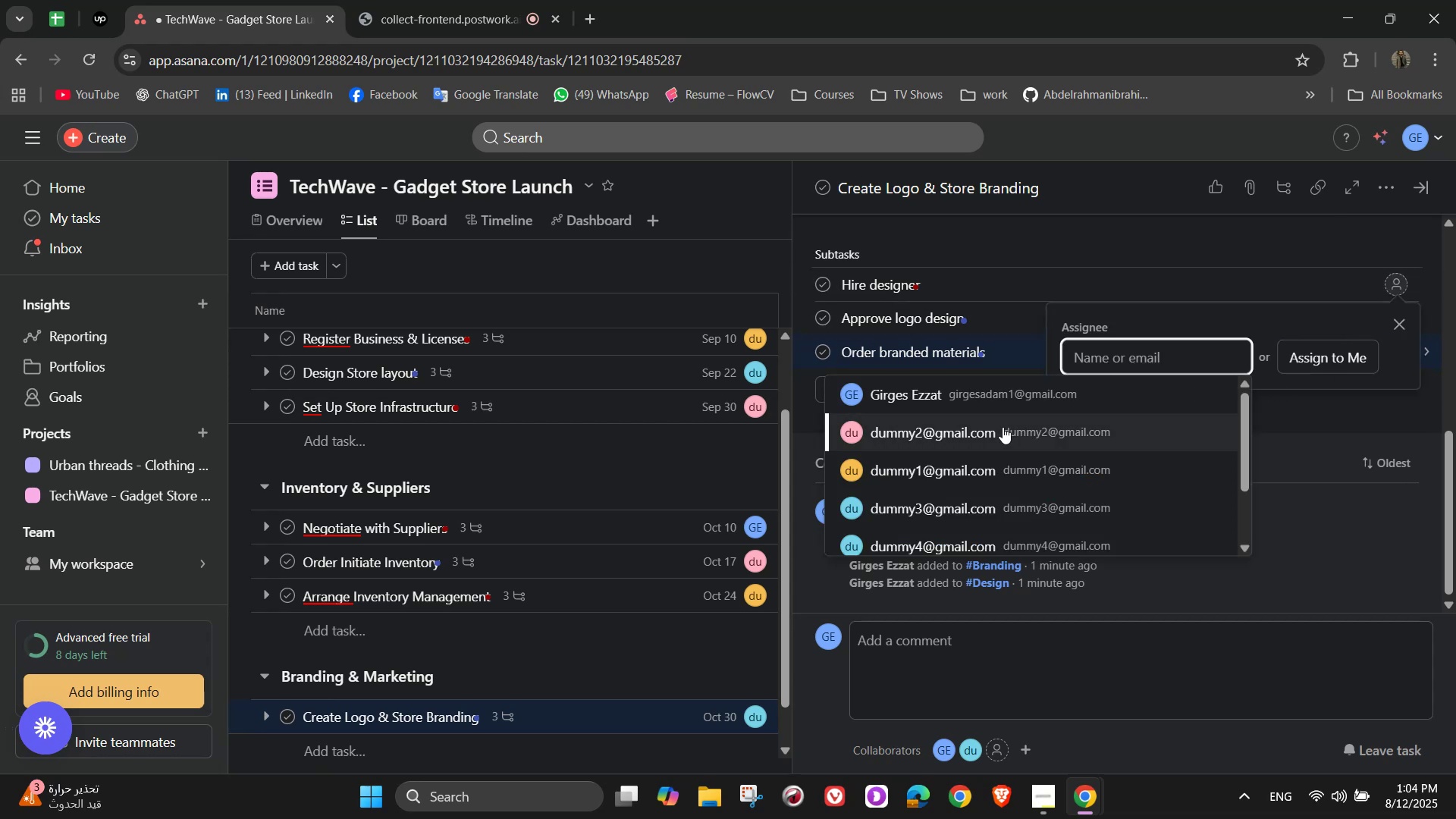 
left_click([974, 493])
 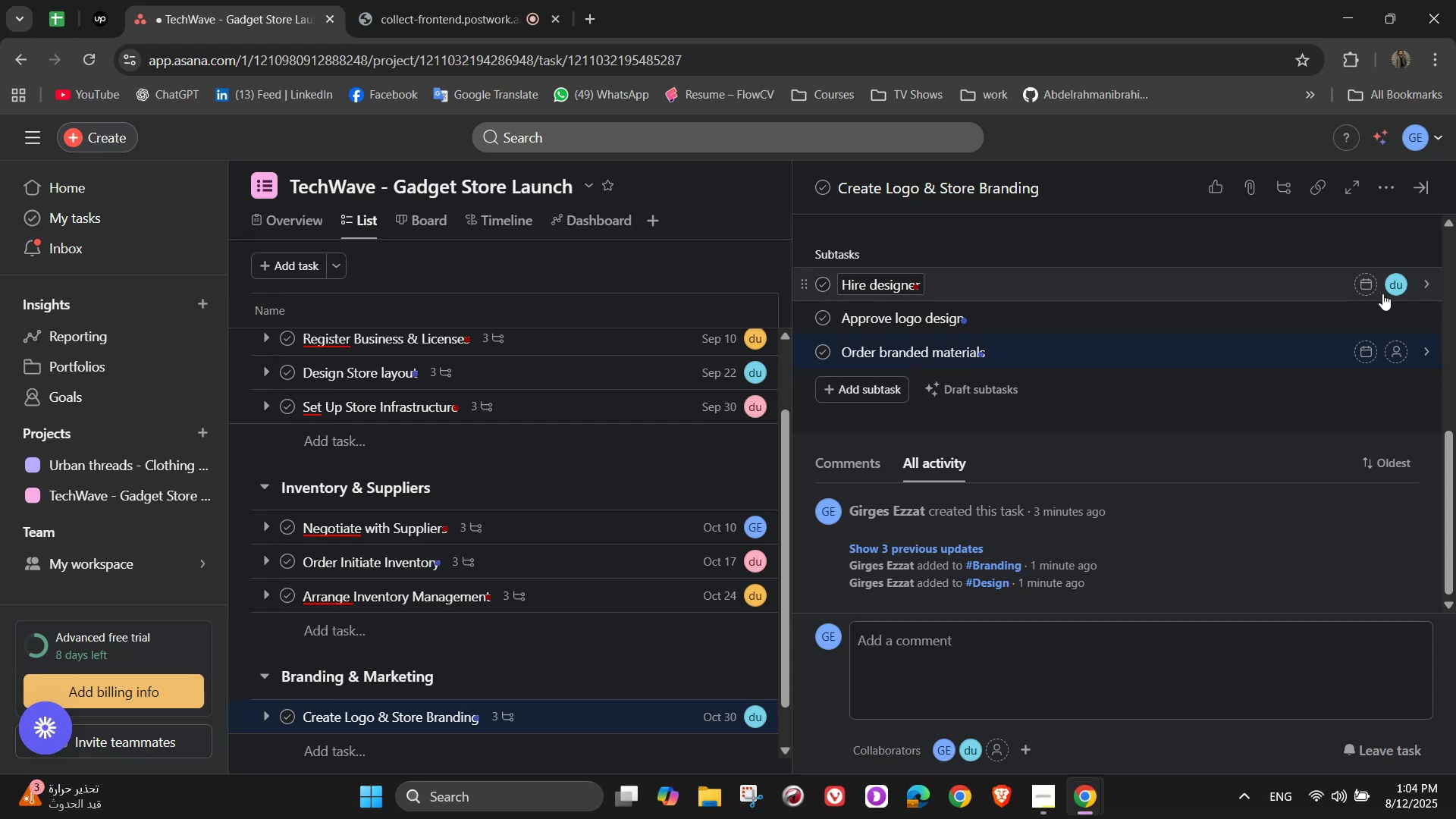 
left_click([1395, 320])
 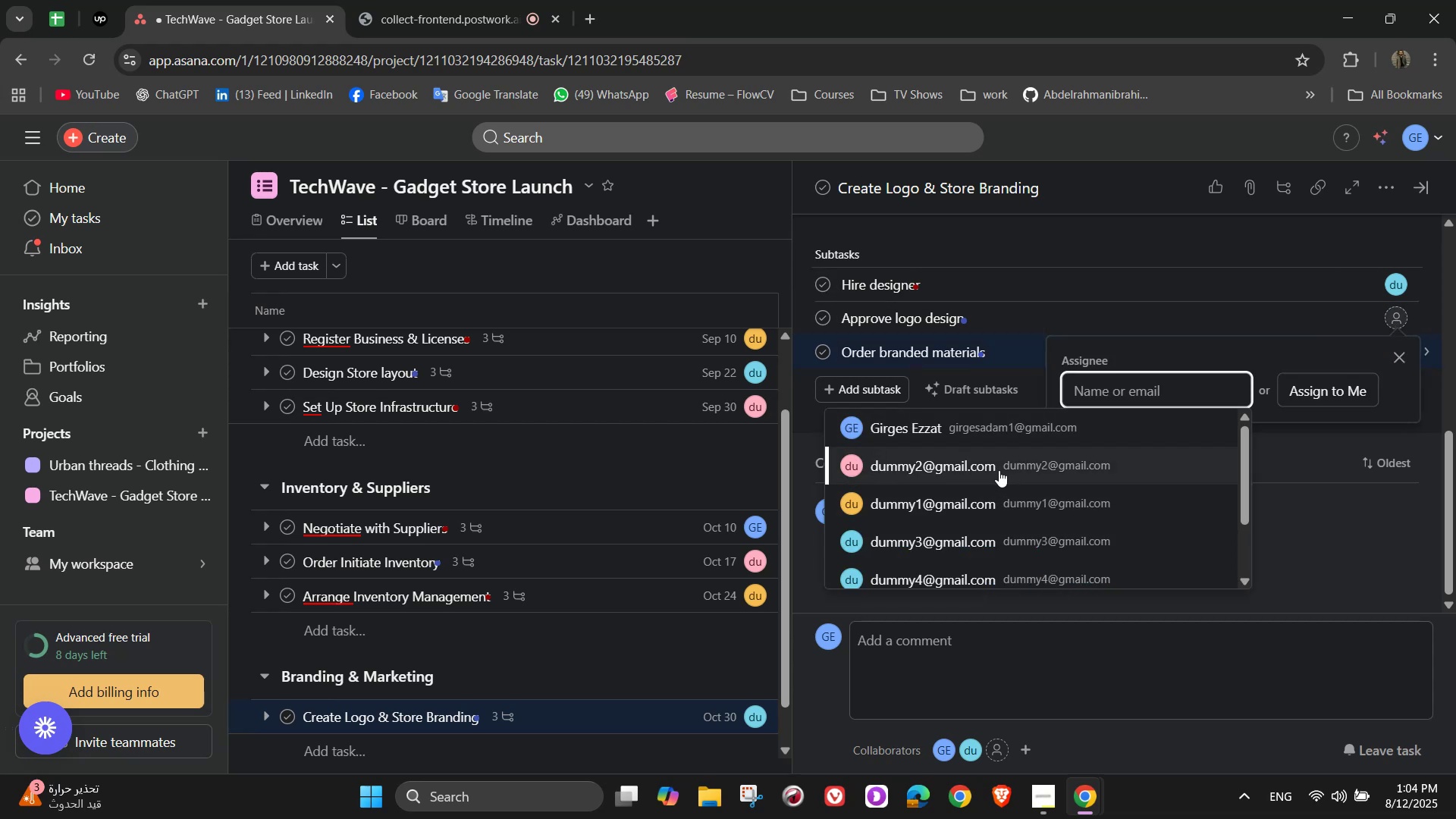 
left_click([999, 470])
 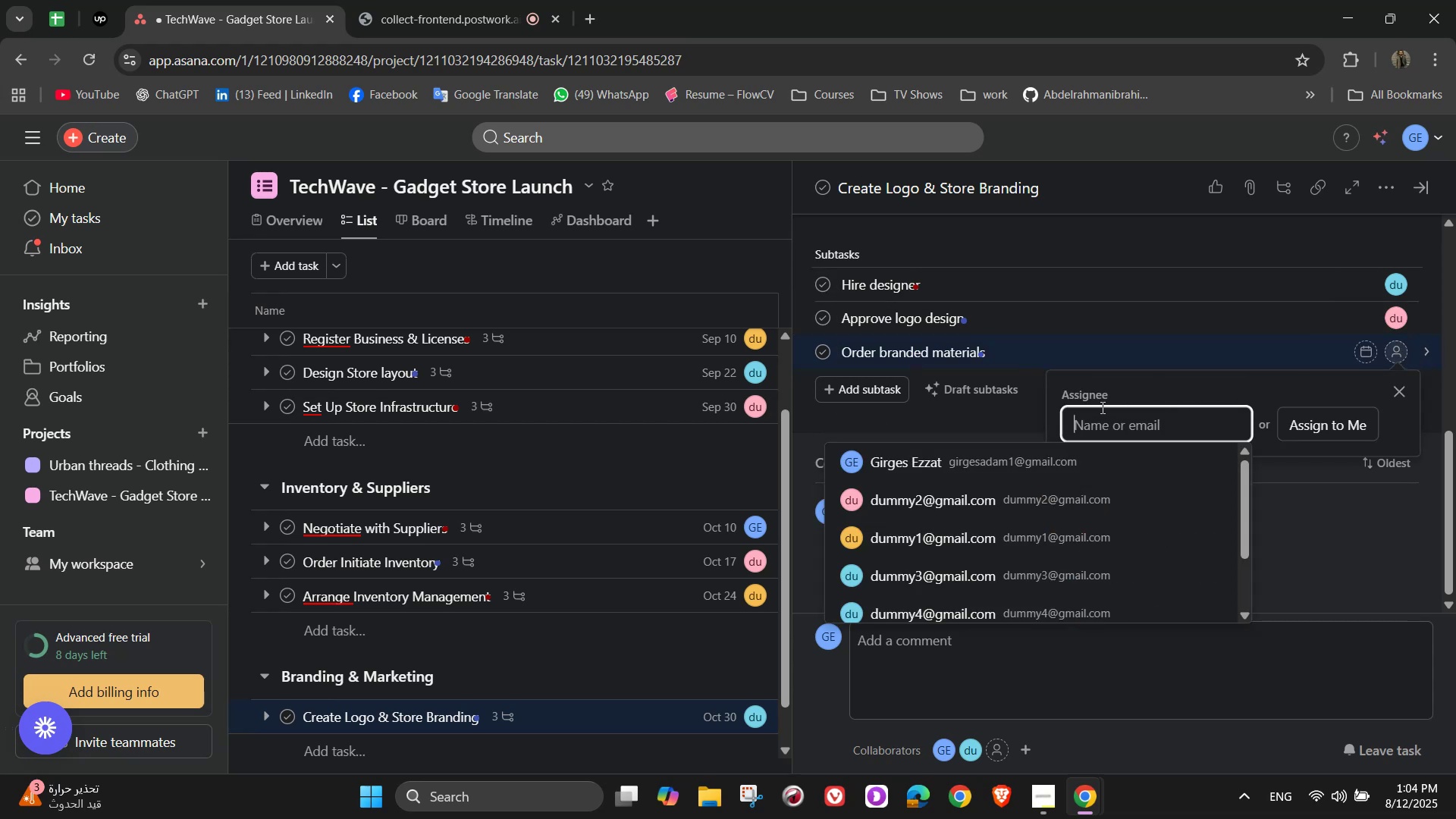 
left_click([994, 461])
 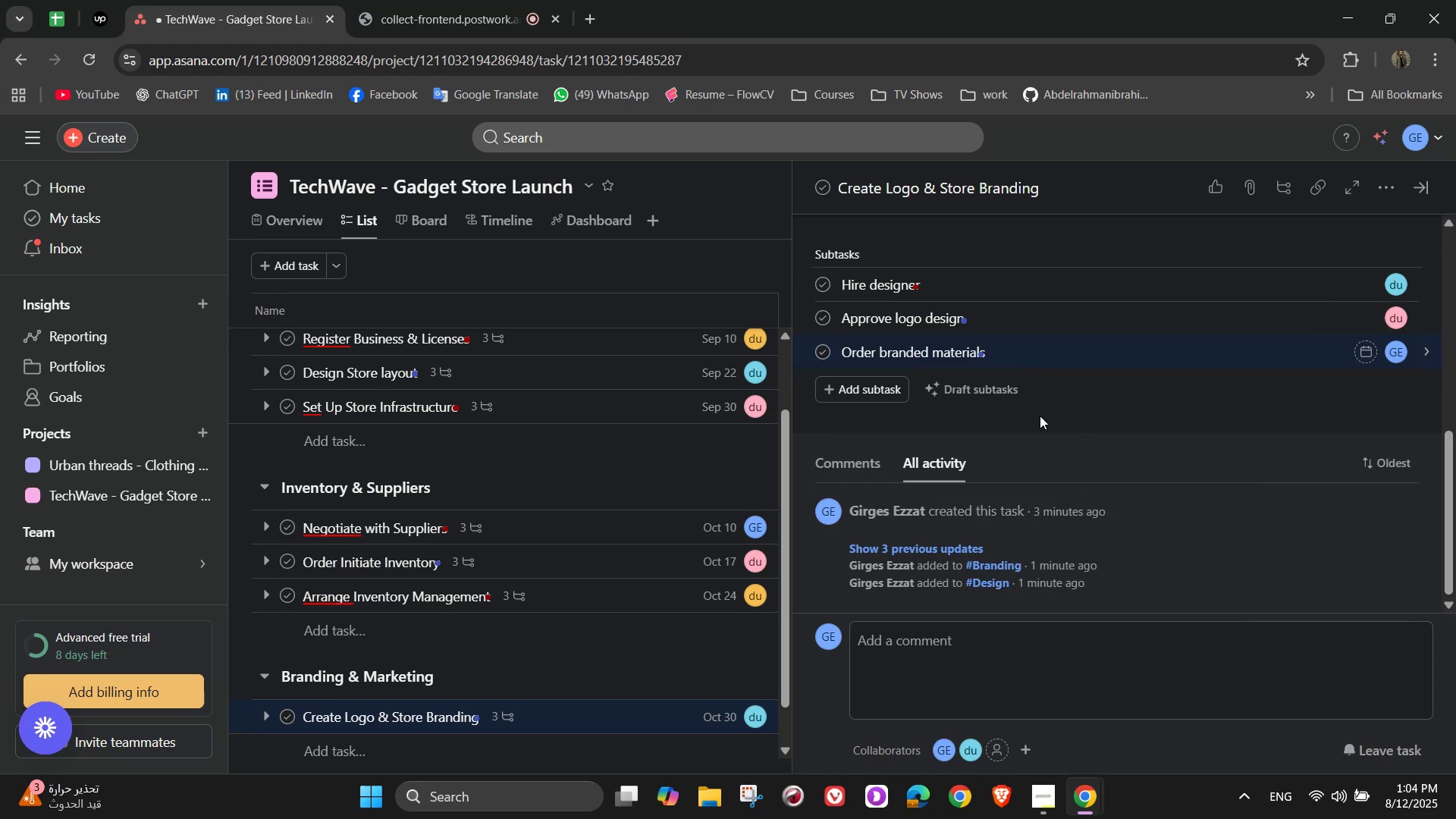 
scroll: coordinate [1169, 470], scroll_direction: up, amount: 4.0
 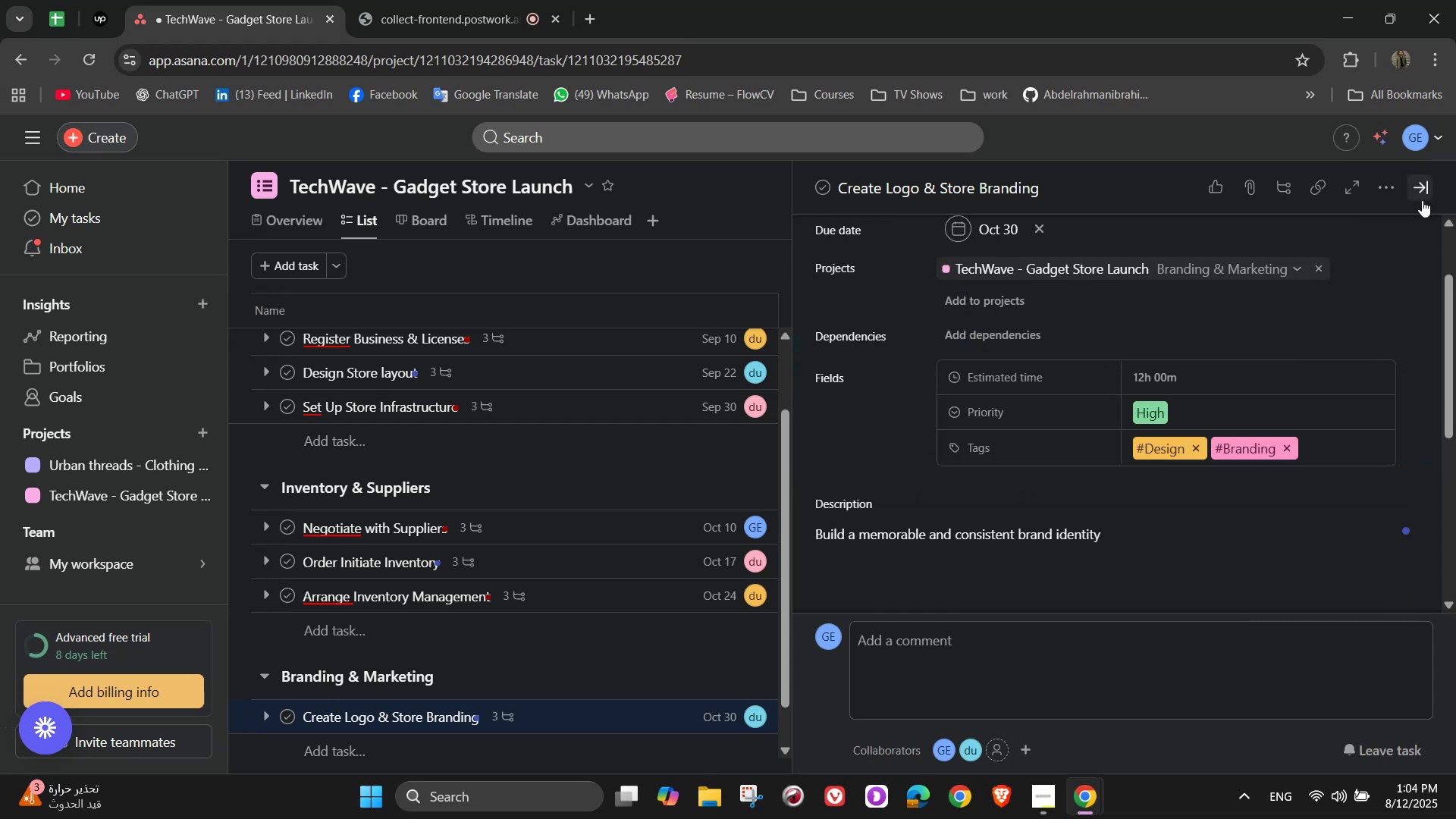 
left_click([1419, 188])
 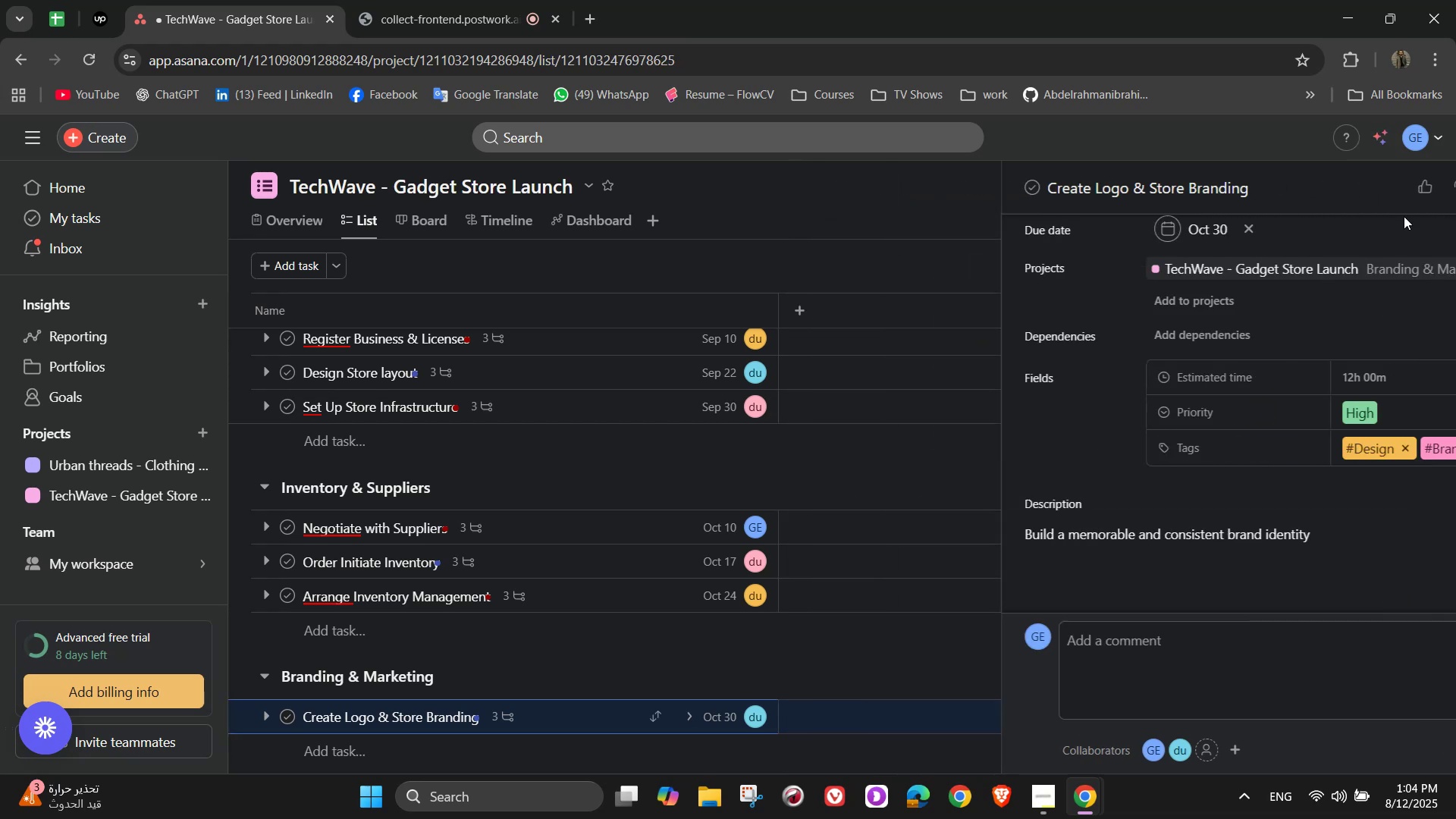 
mouse_move([1047, 581])
 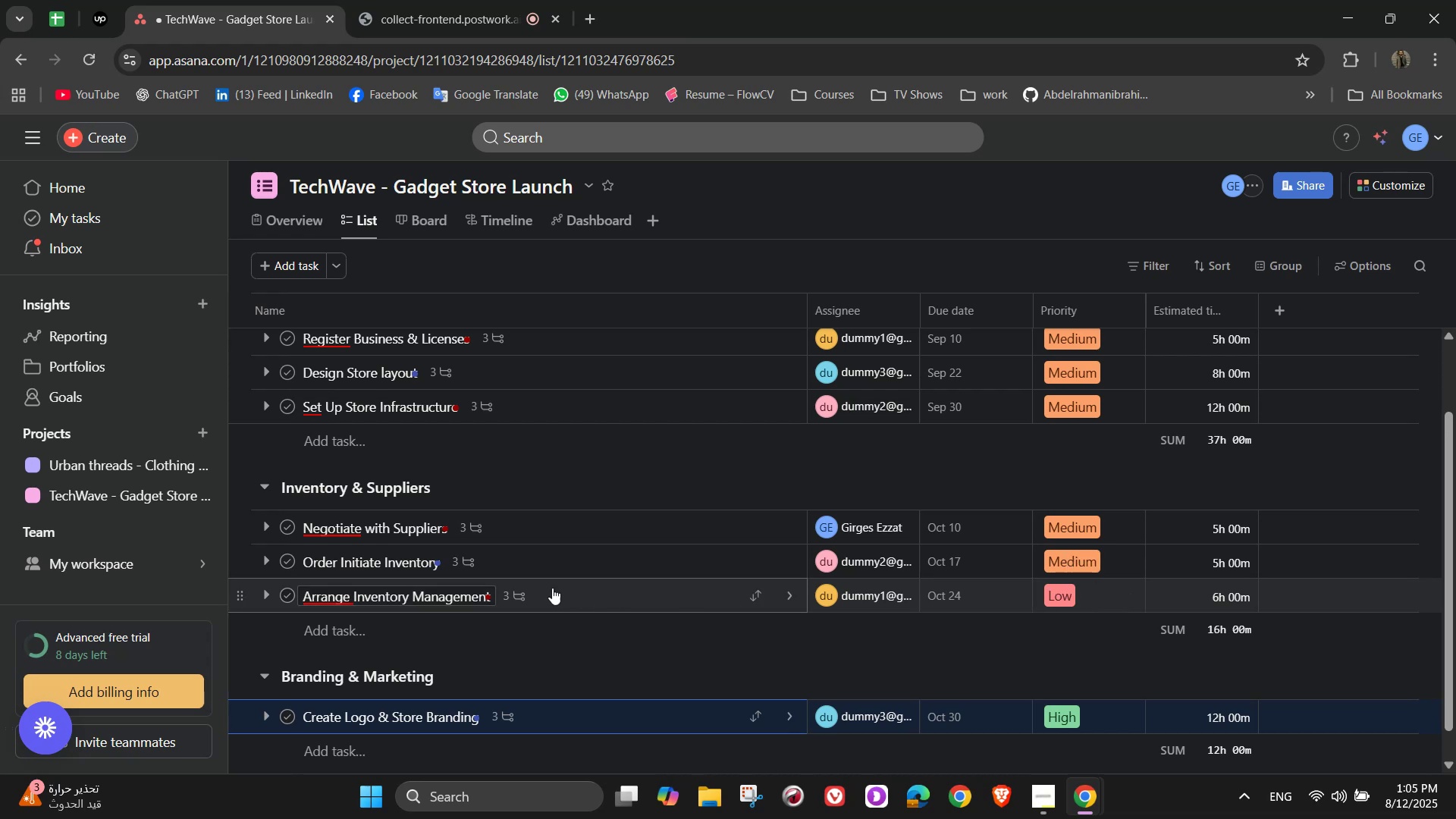 
scroll: coordinate [400, 636], scroll_direction: down, amount: 1.0
 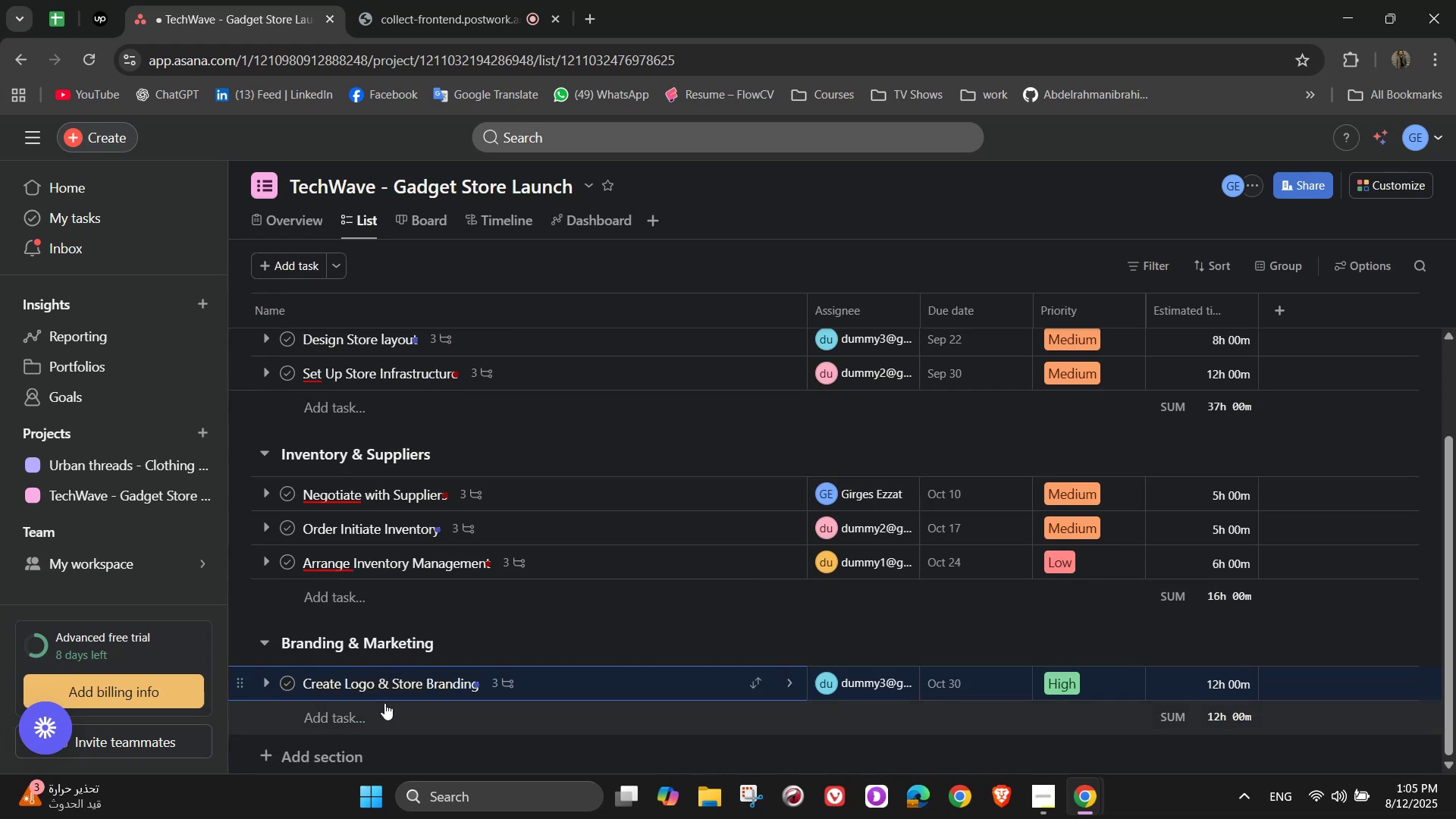 
left_click([372, 713])
 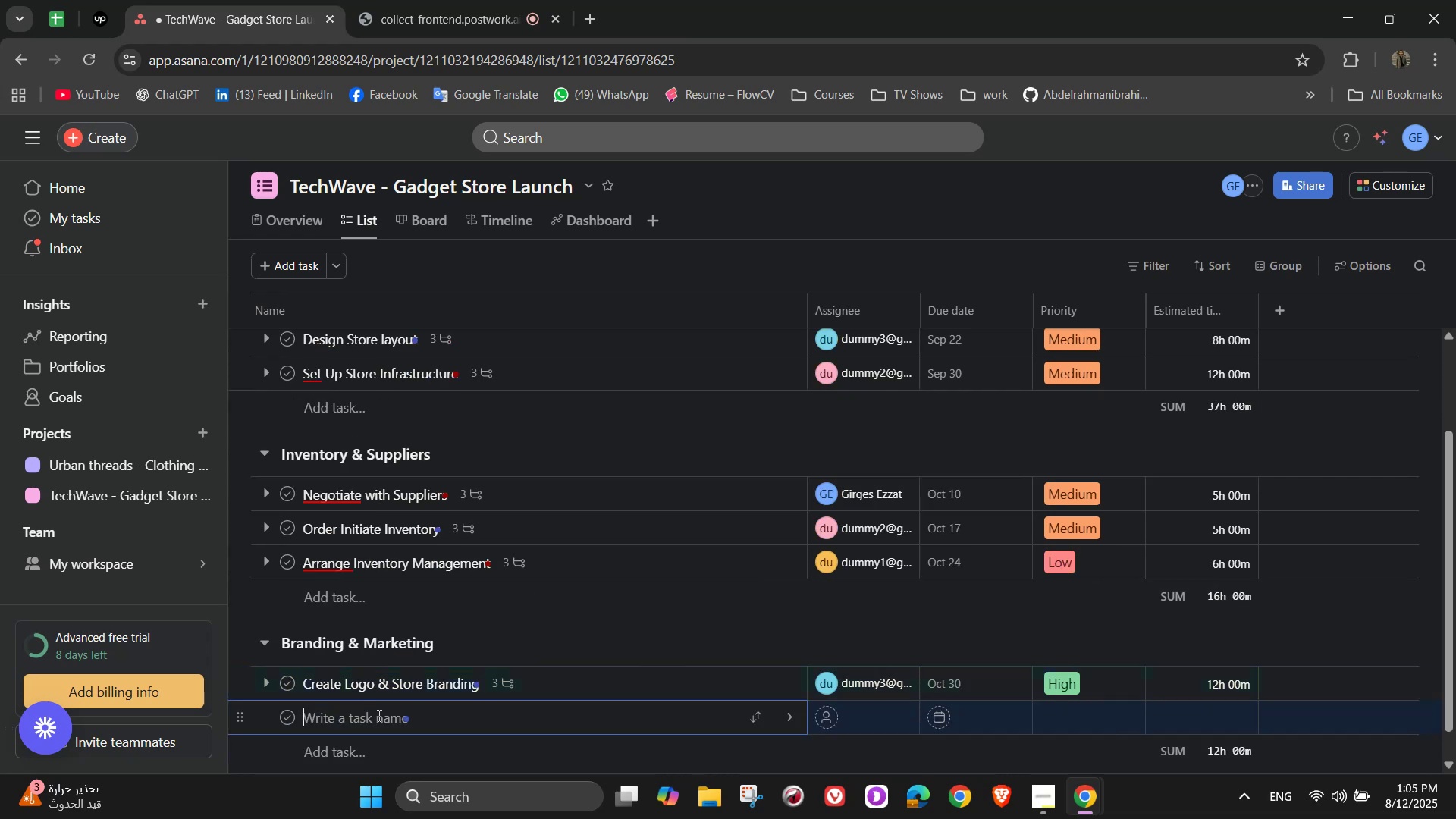 
type(Launch Store Website)
 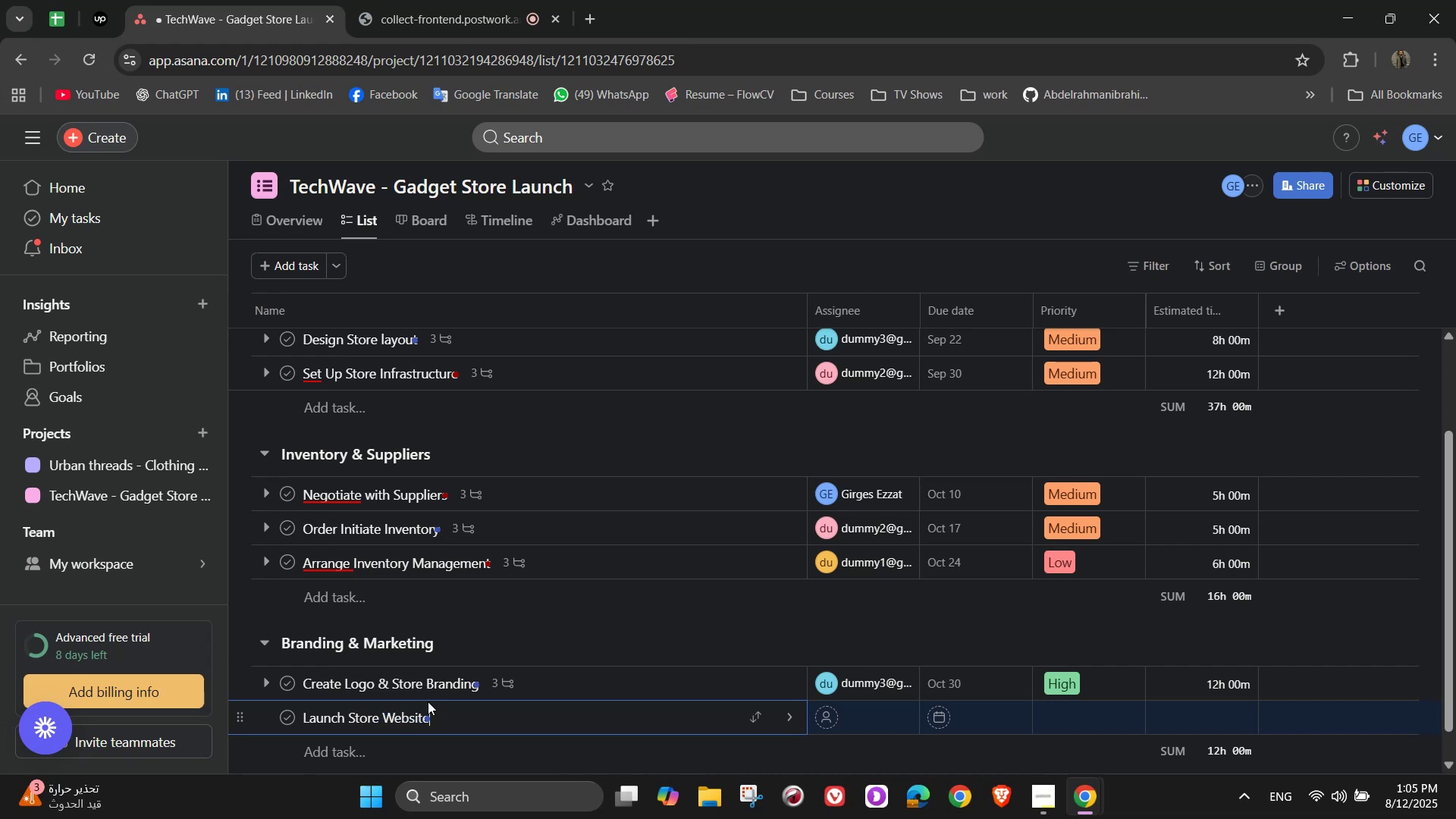 
left_click([792, 717])
 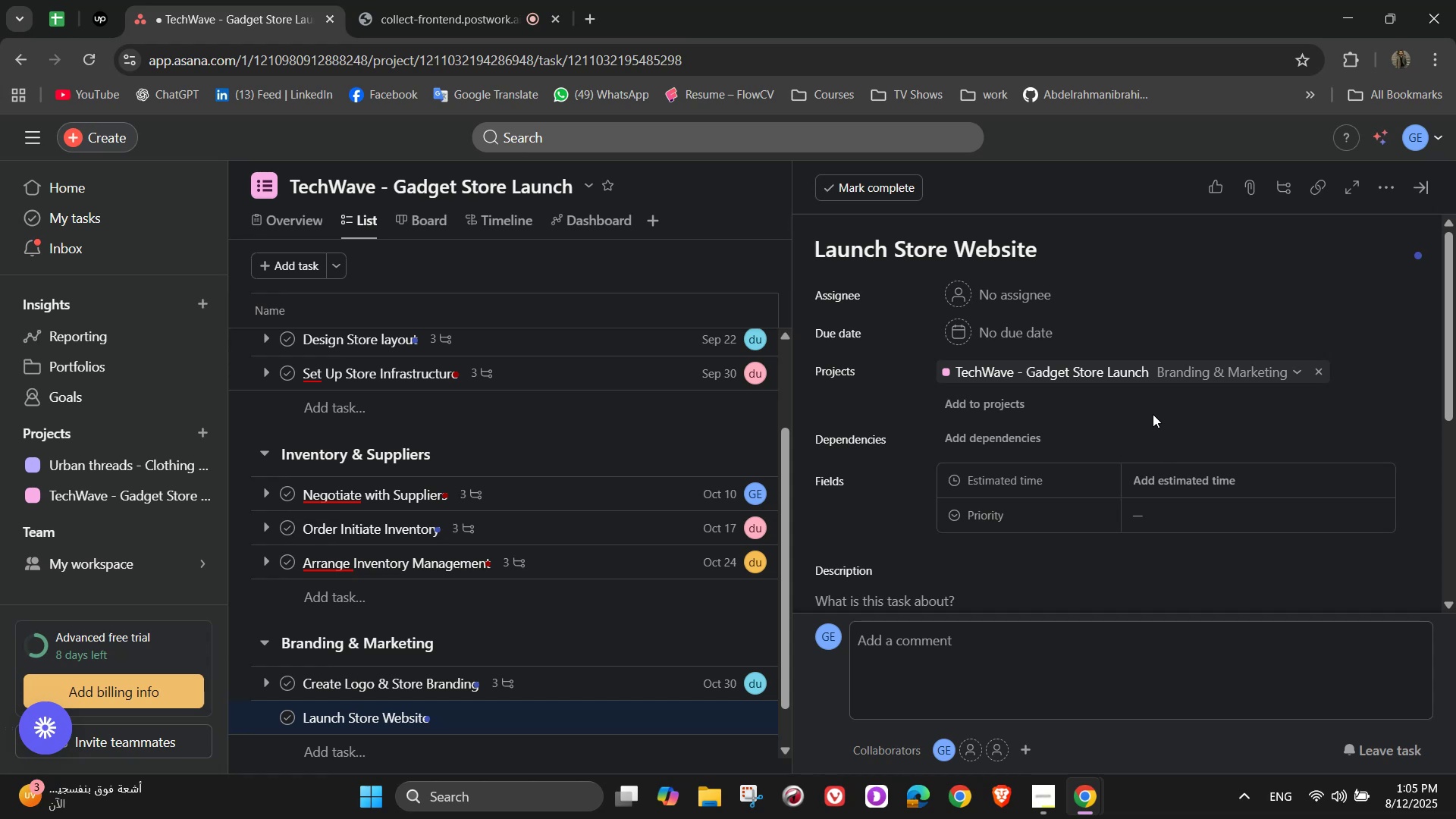 
wait(22.71)
 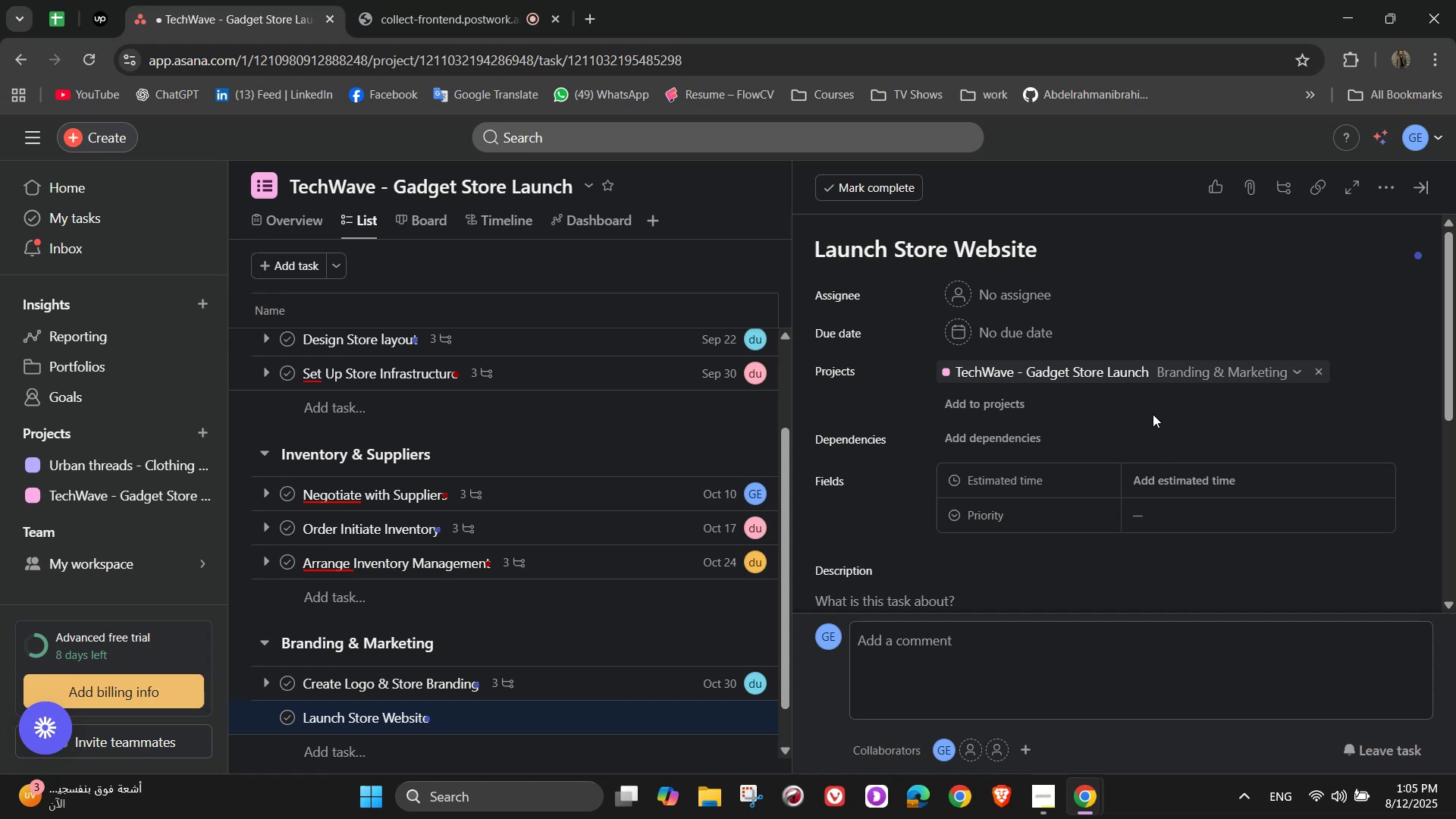 
left_click([1034, 293])
 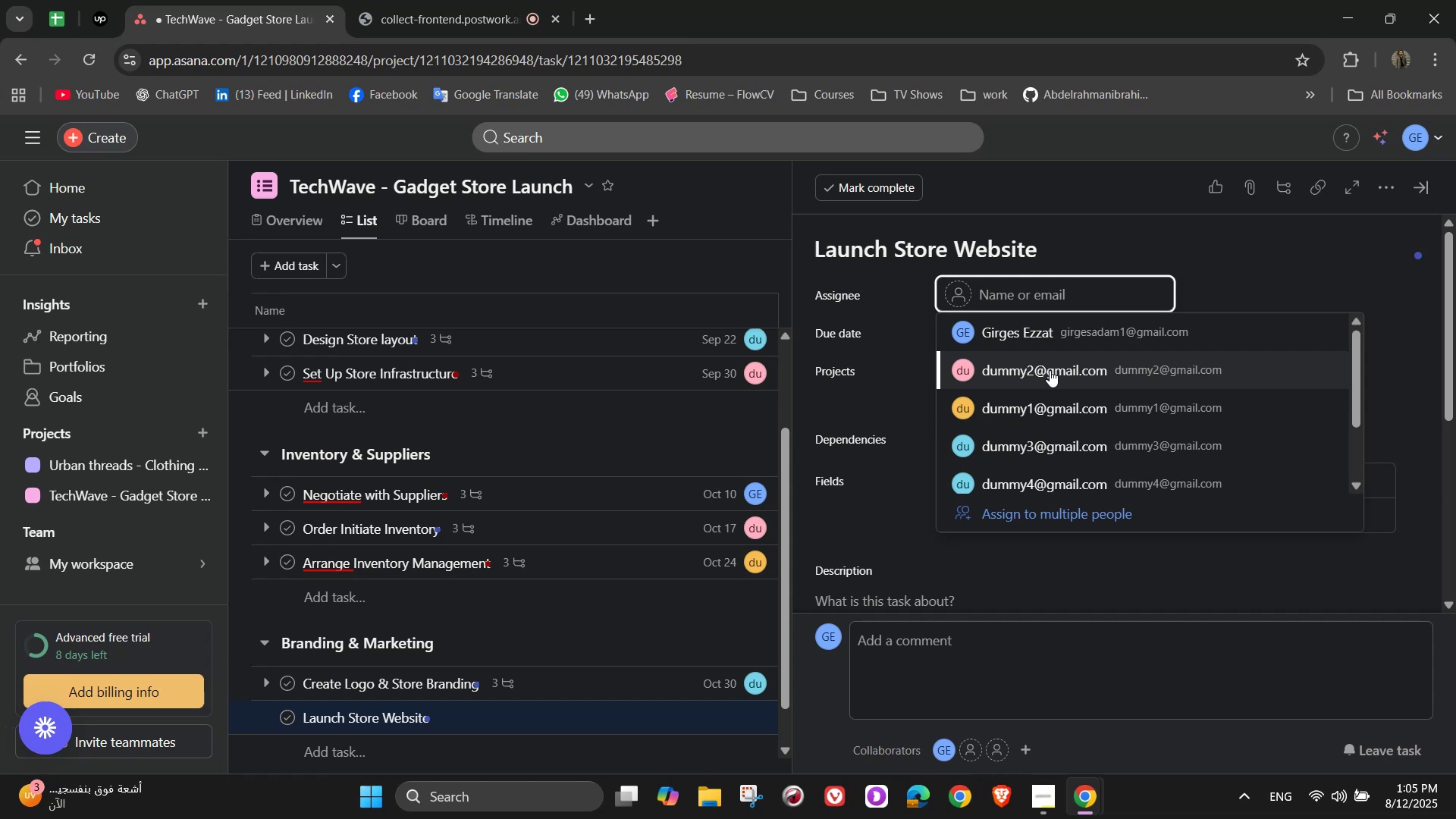 
left_click([1055, 400])
 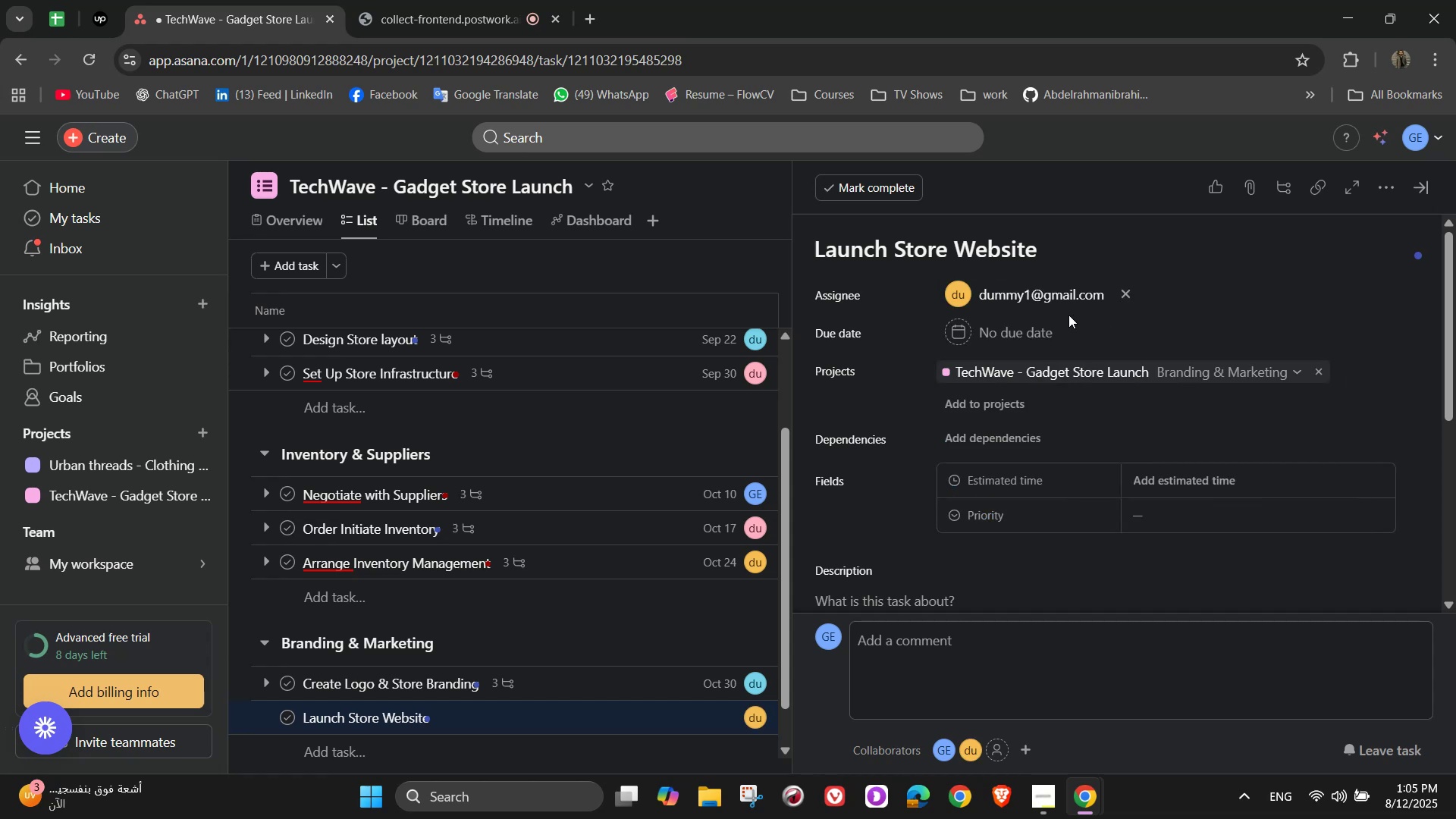 
left_click([1037, 319])
 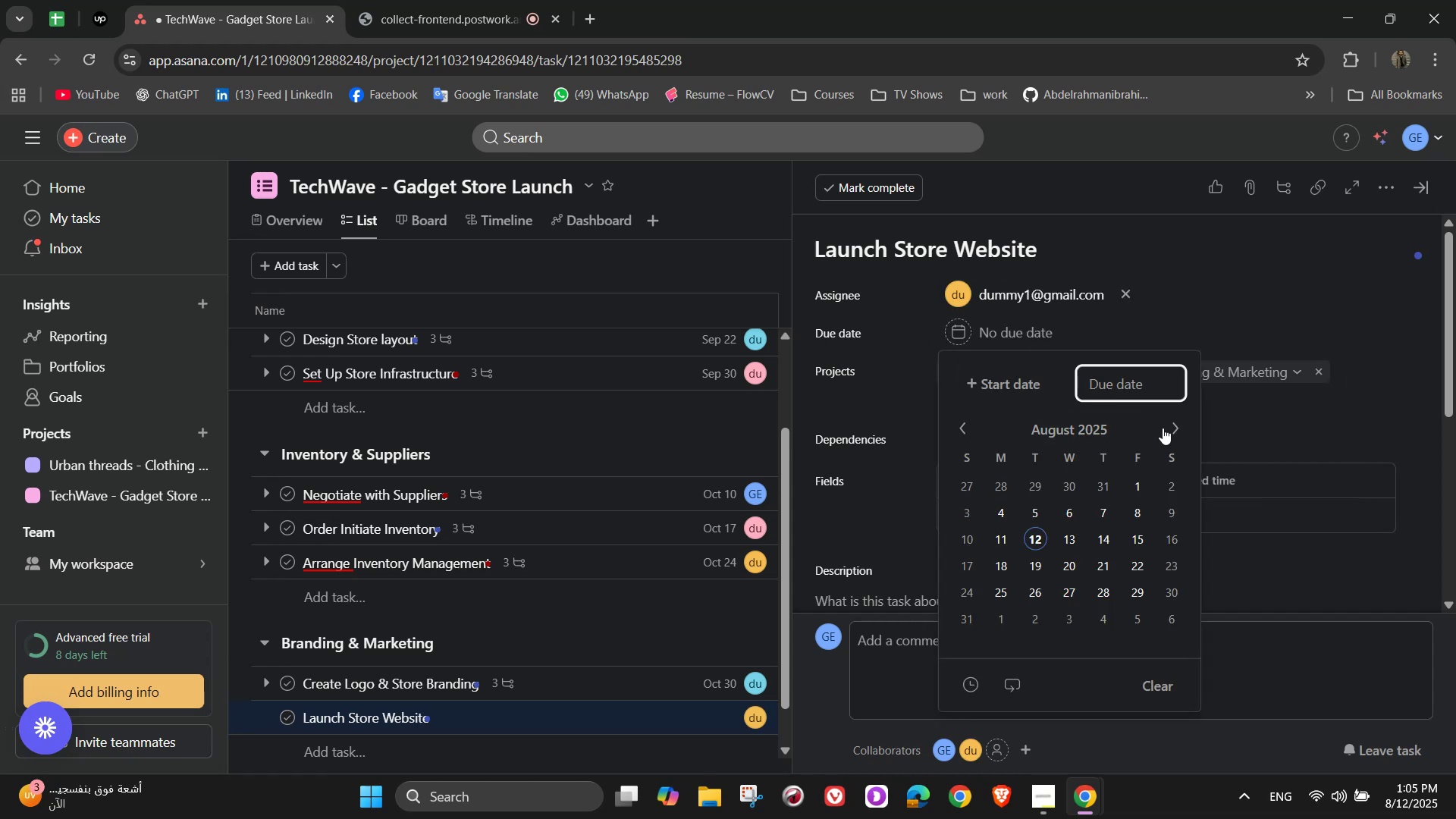 
double_click([1169, 427])
 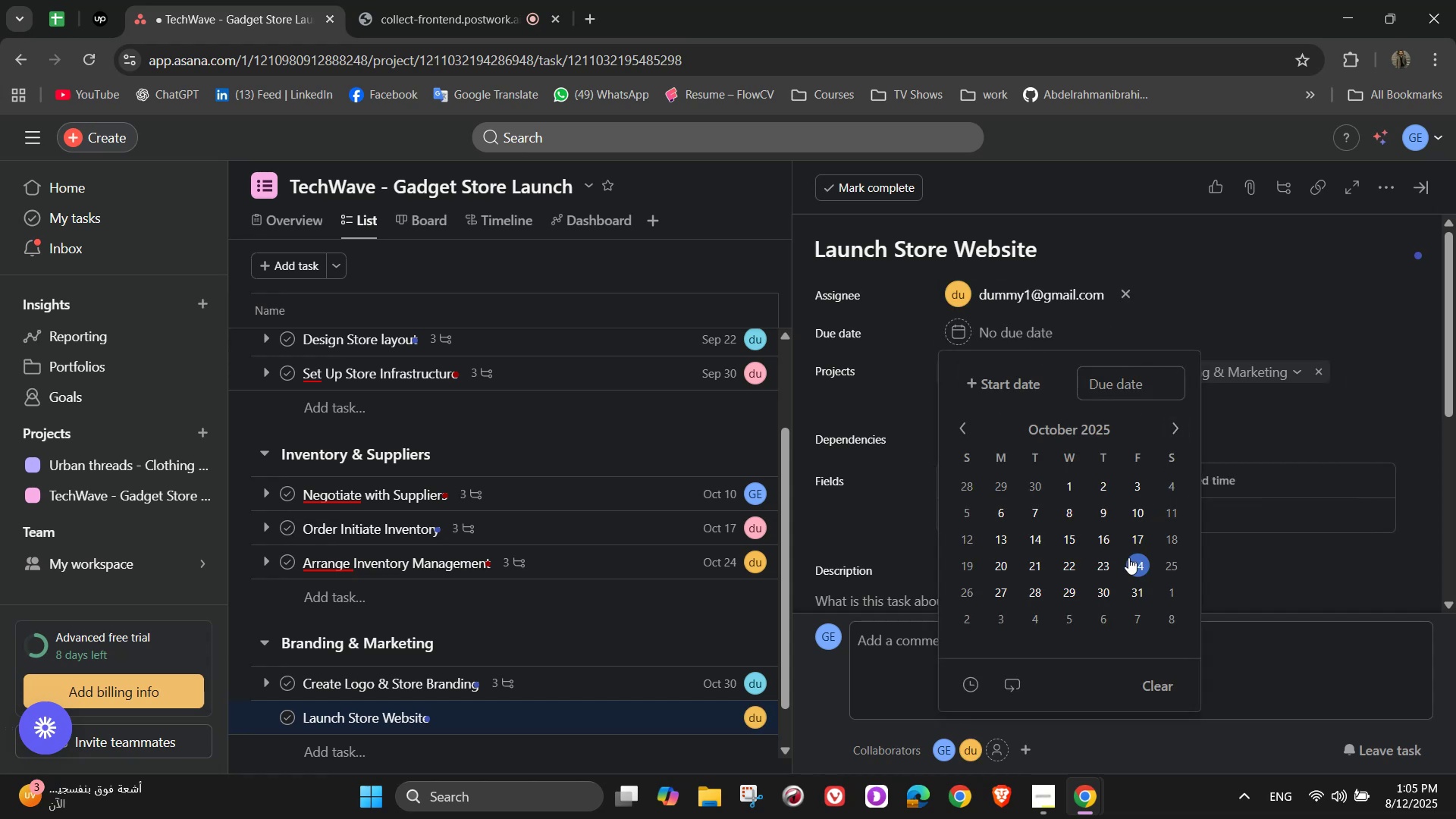 
left_click([1172, 611])
 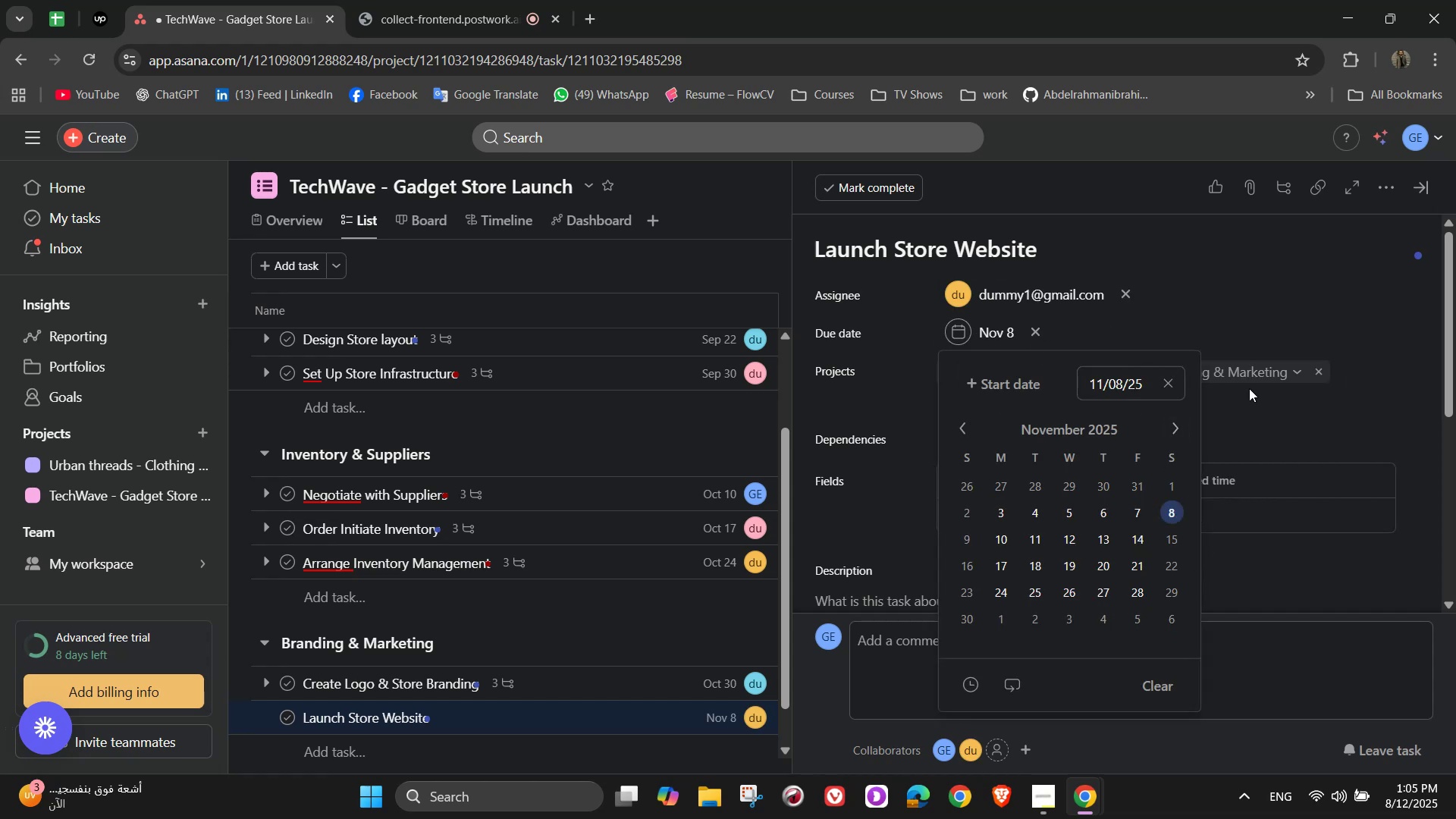 
left_click([1281, 326])
 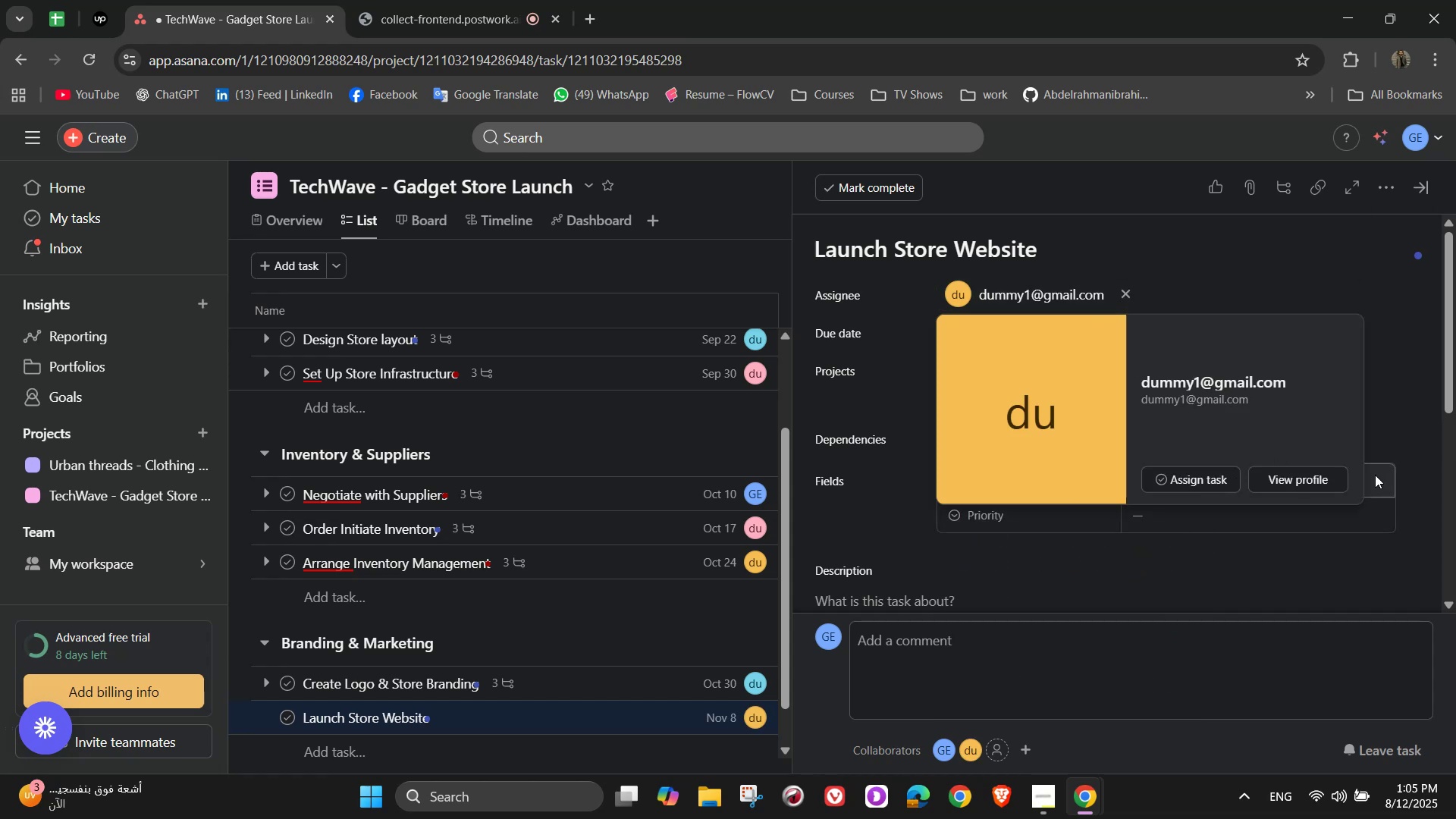 
left_click([1382, 478])
 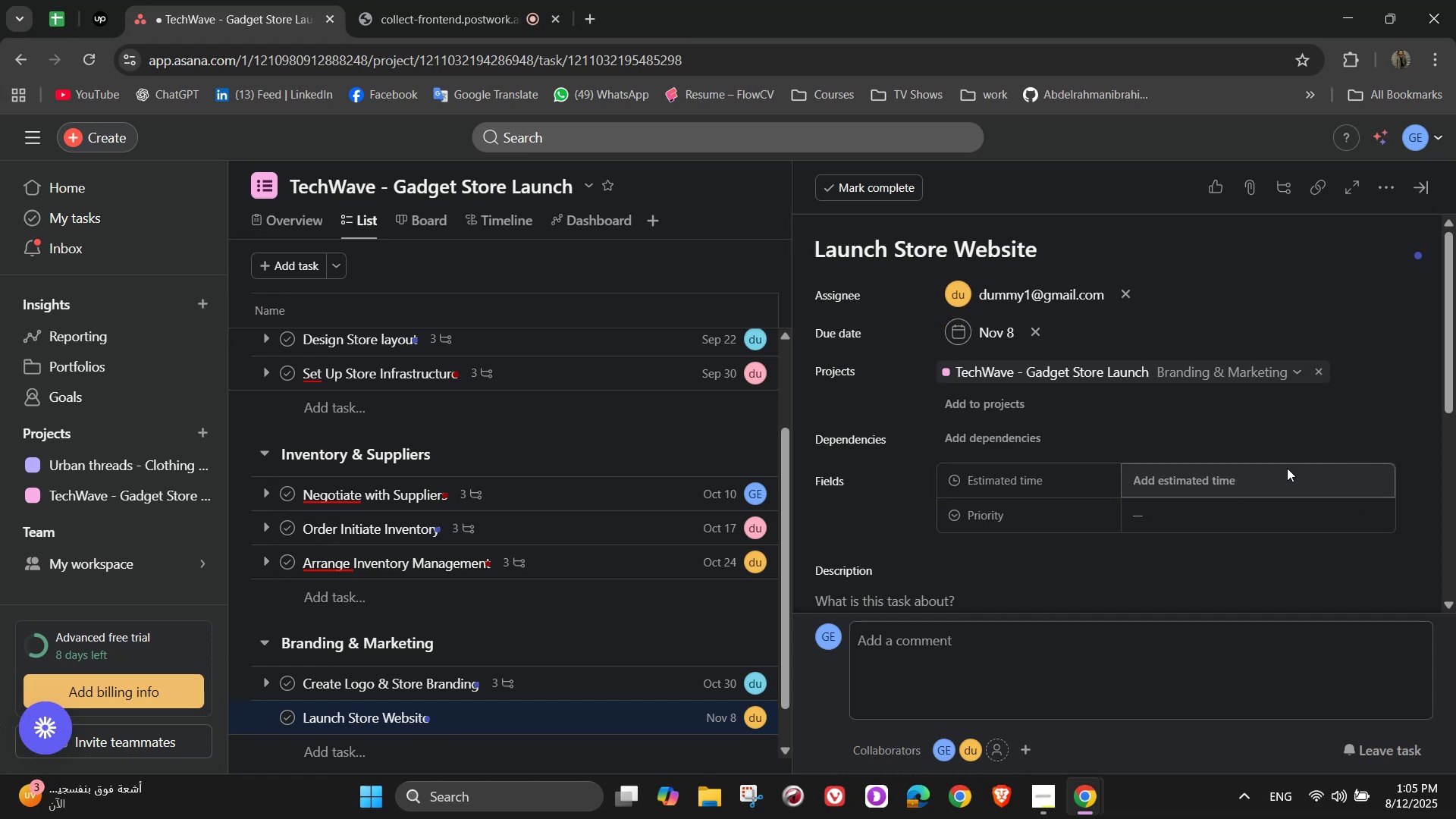 
left_click([1263, 468])
 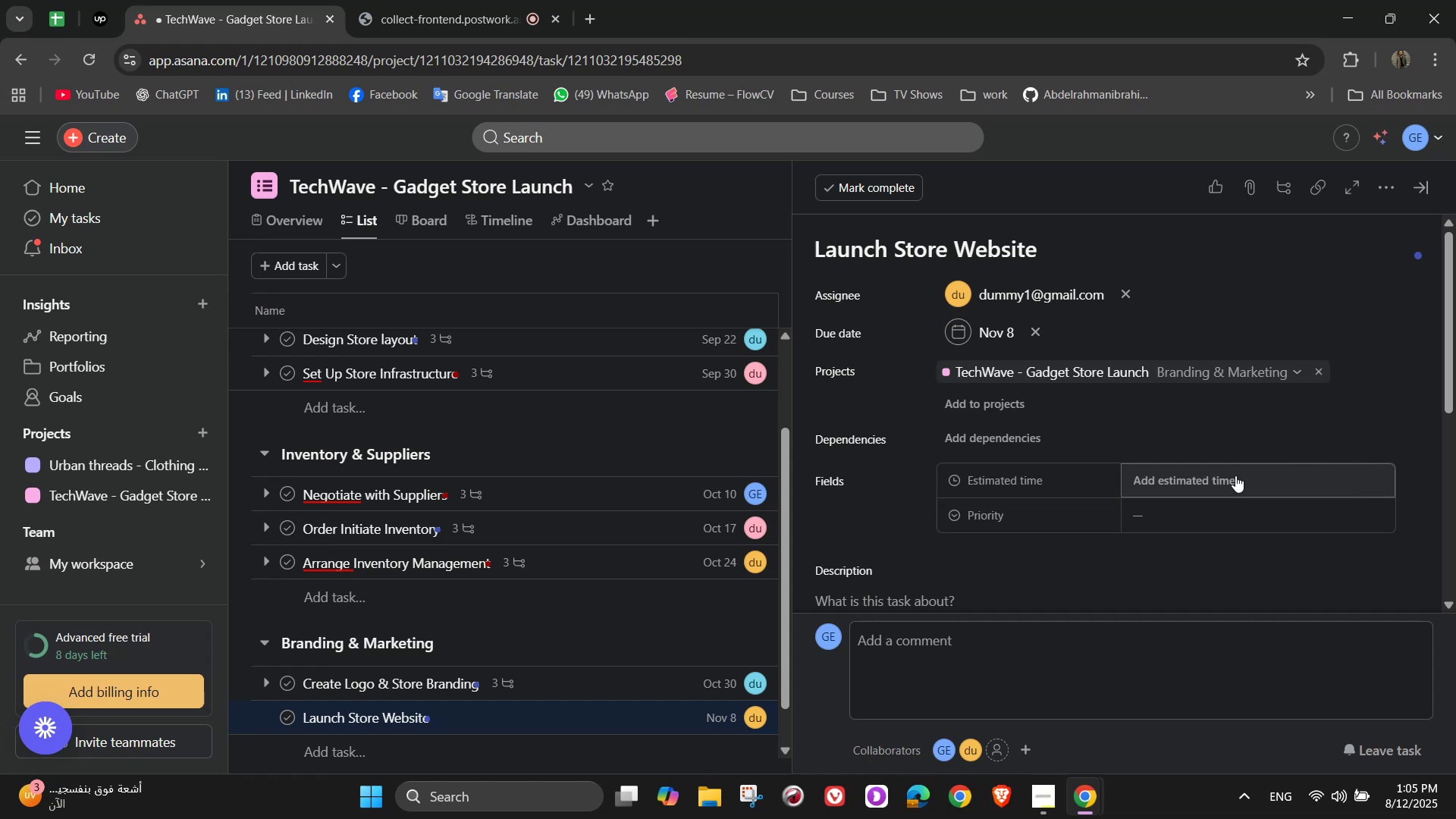 
left_click([1208, 477])
 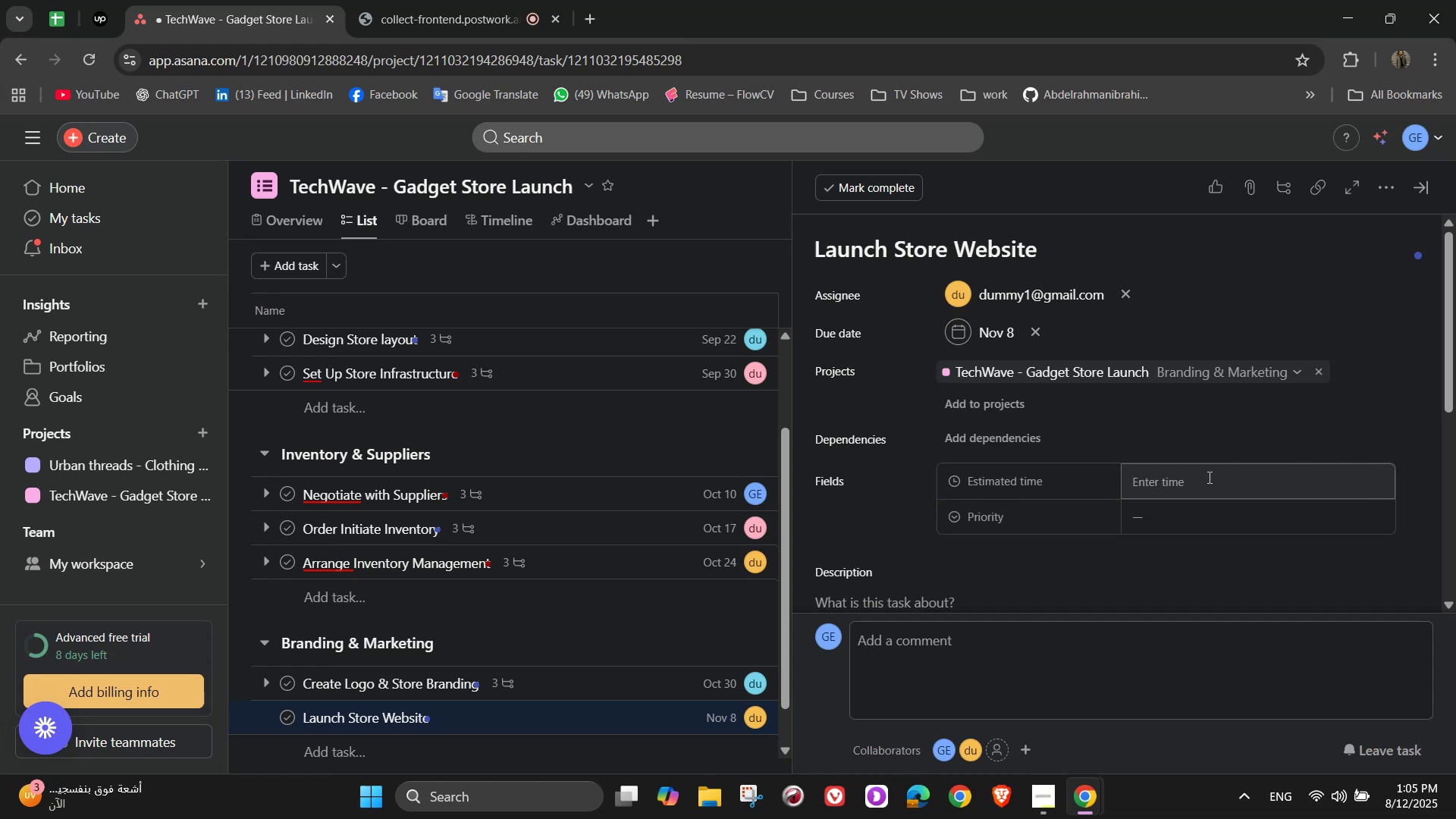 
left_click([1208, 477])
 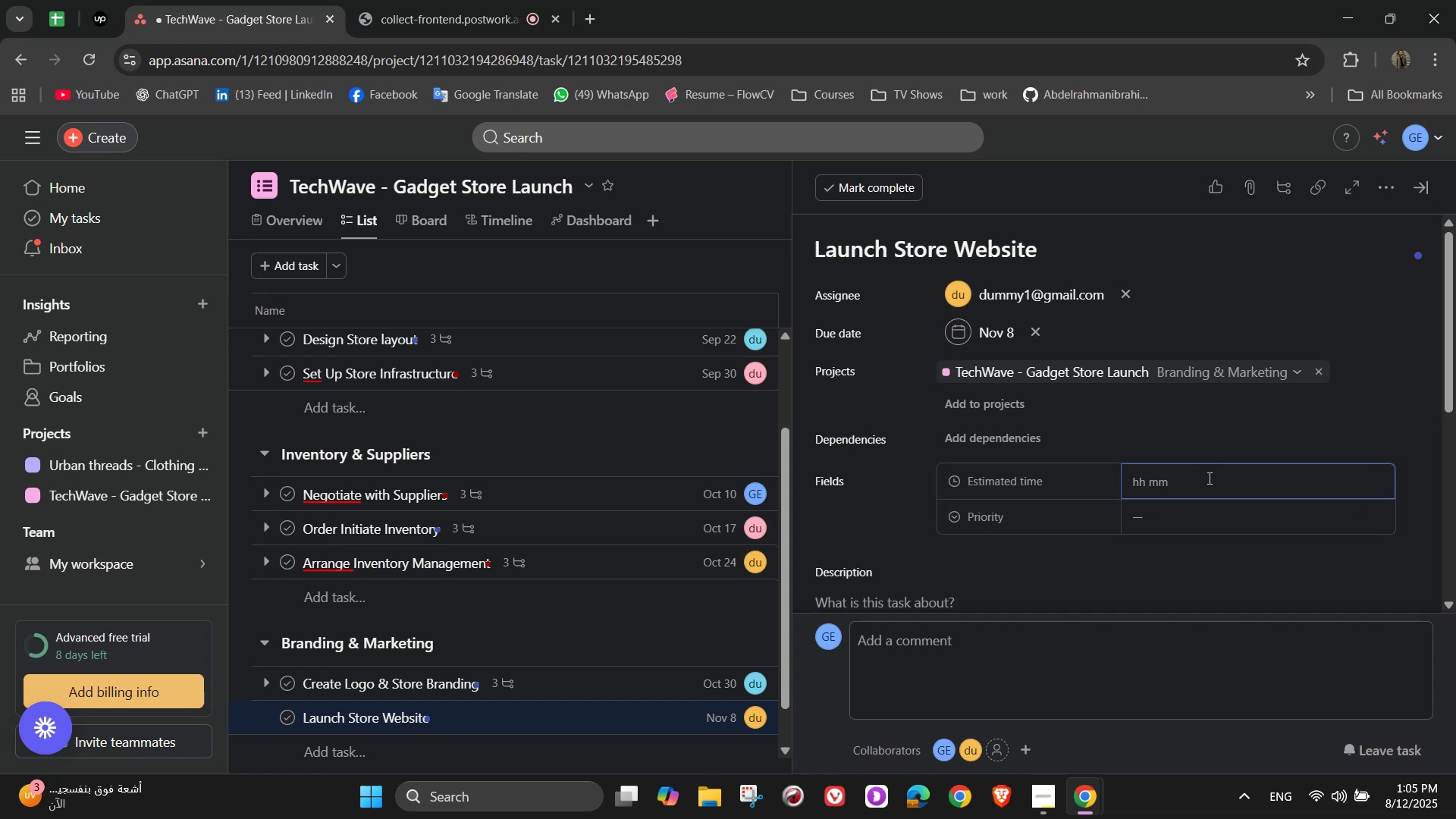 
left_click([1208, 478])
 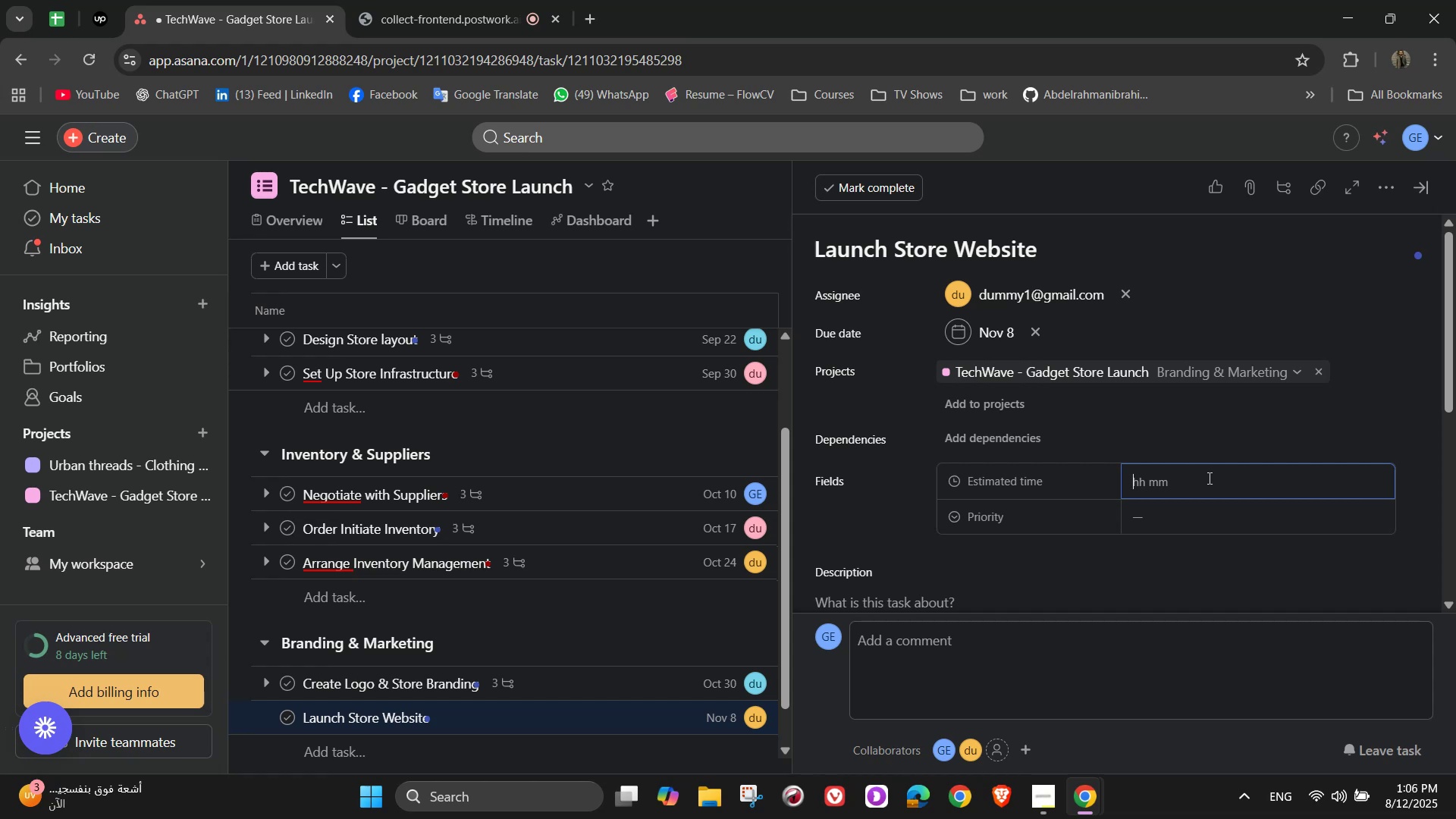 
wait(8.08)
 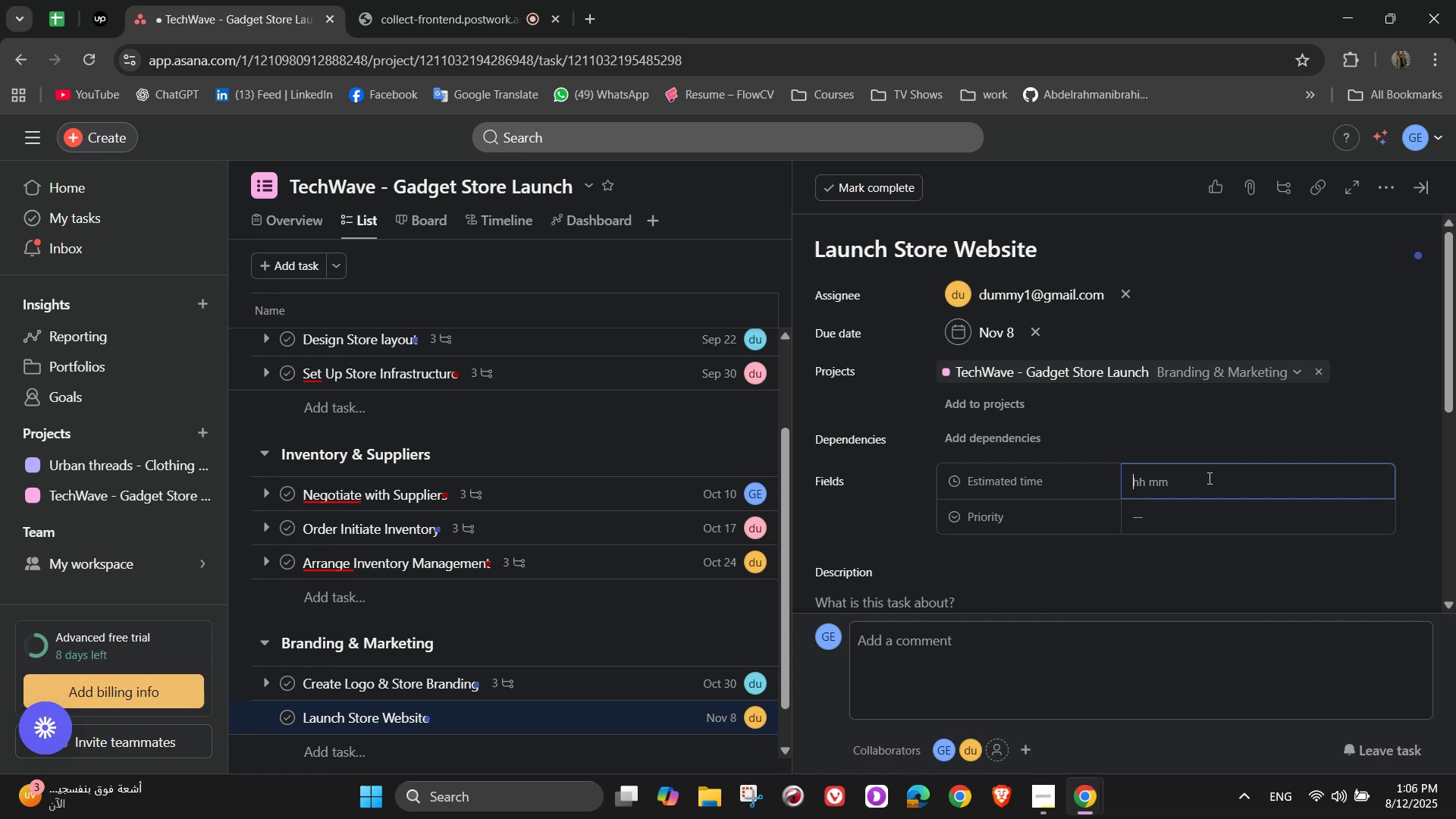 
key(Numpad8)
 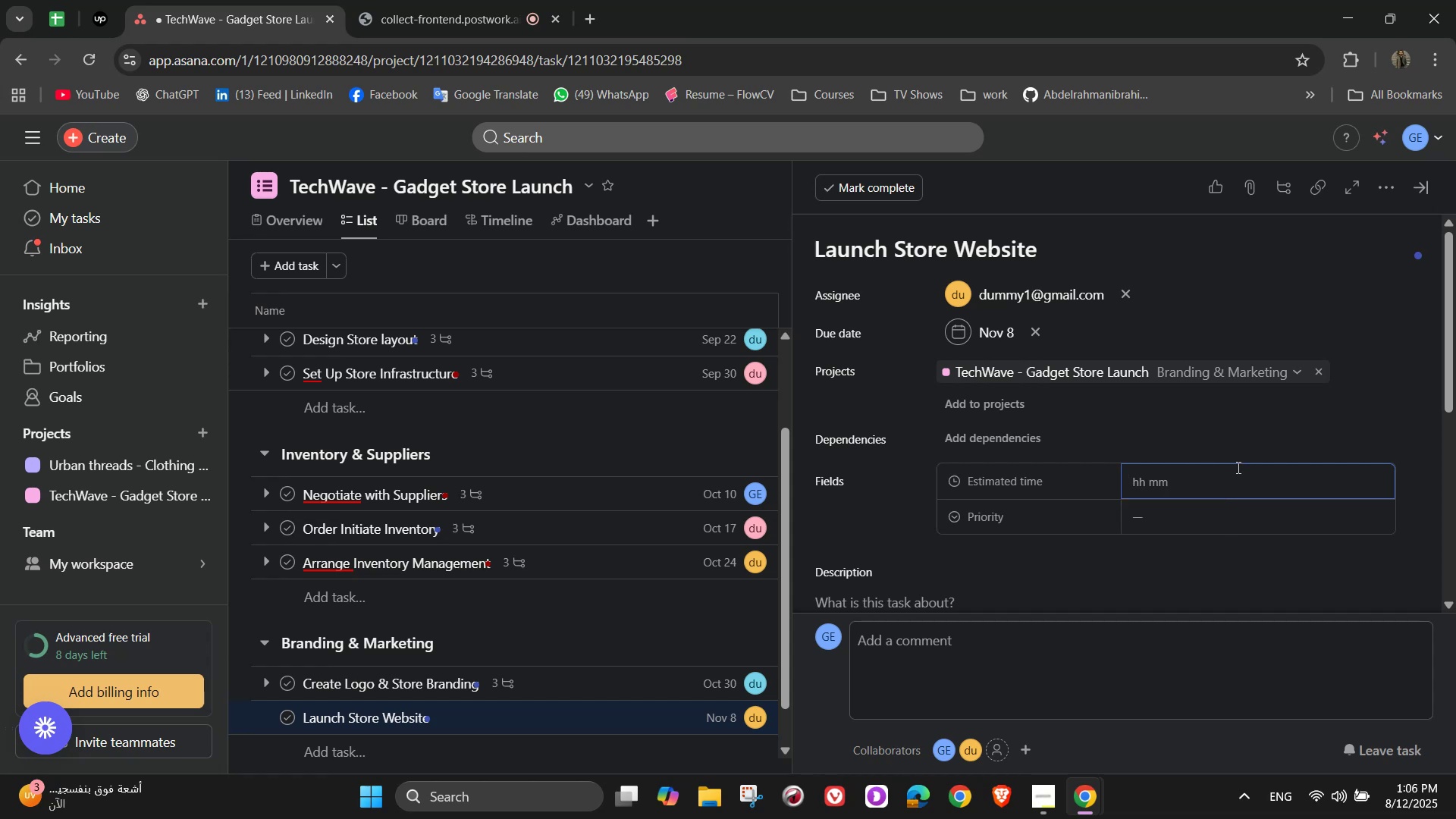 
key(Numpad5)
 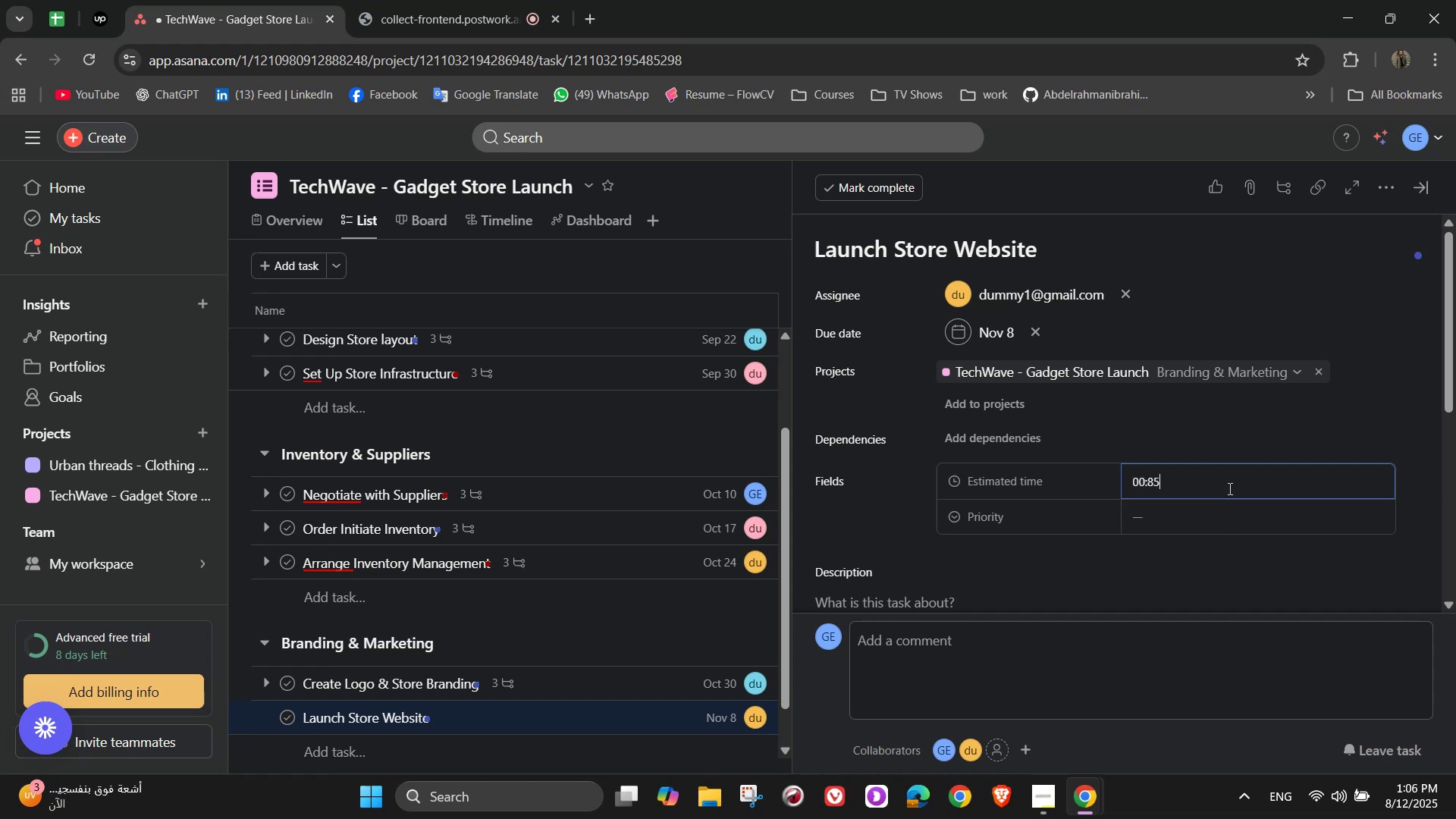 
key(Numpad0)
 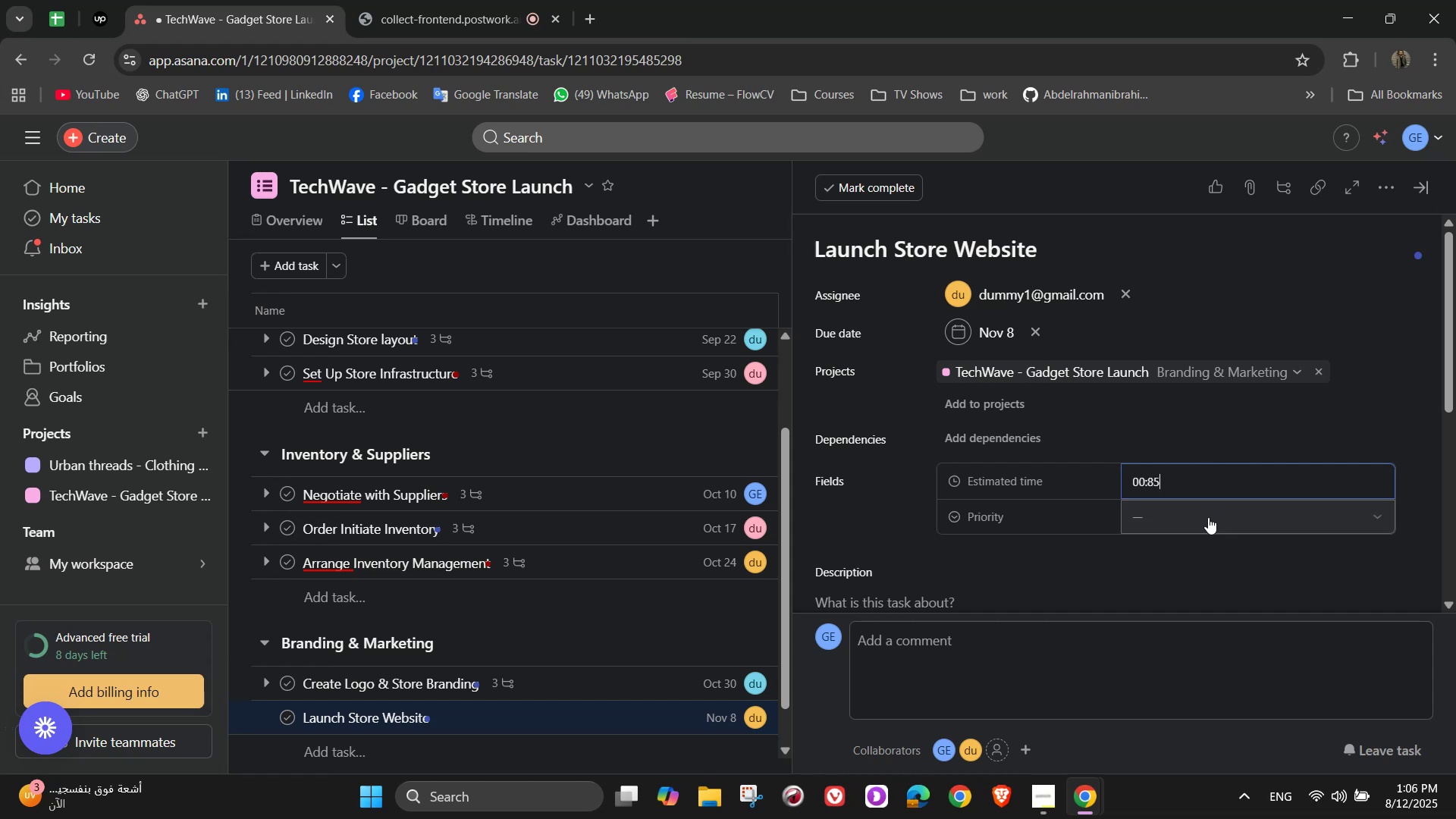 
key(Numpad0)
 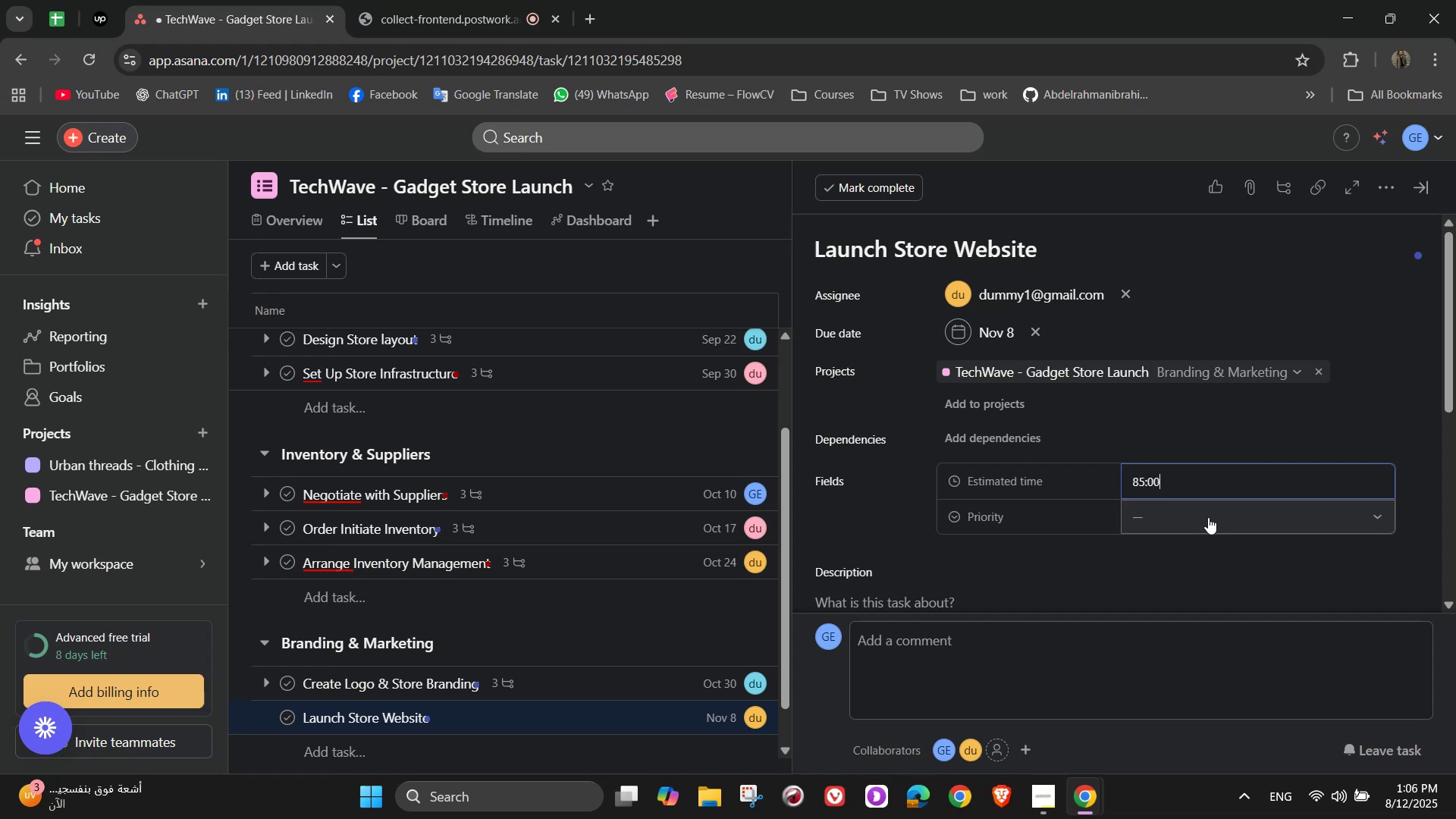 
key(Backspace)
 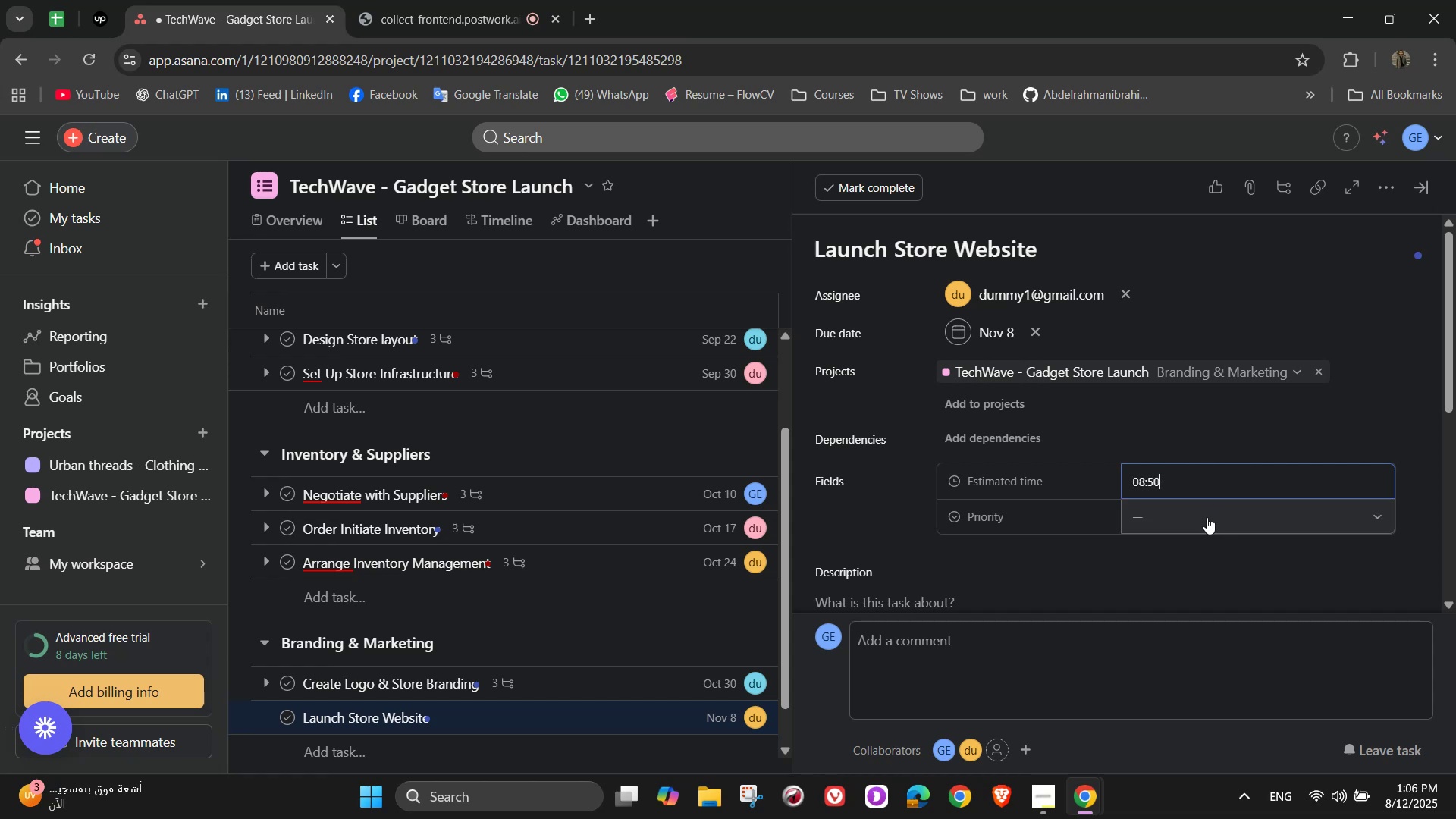 
key(Backspace)
 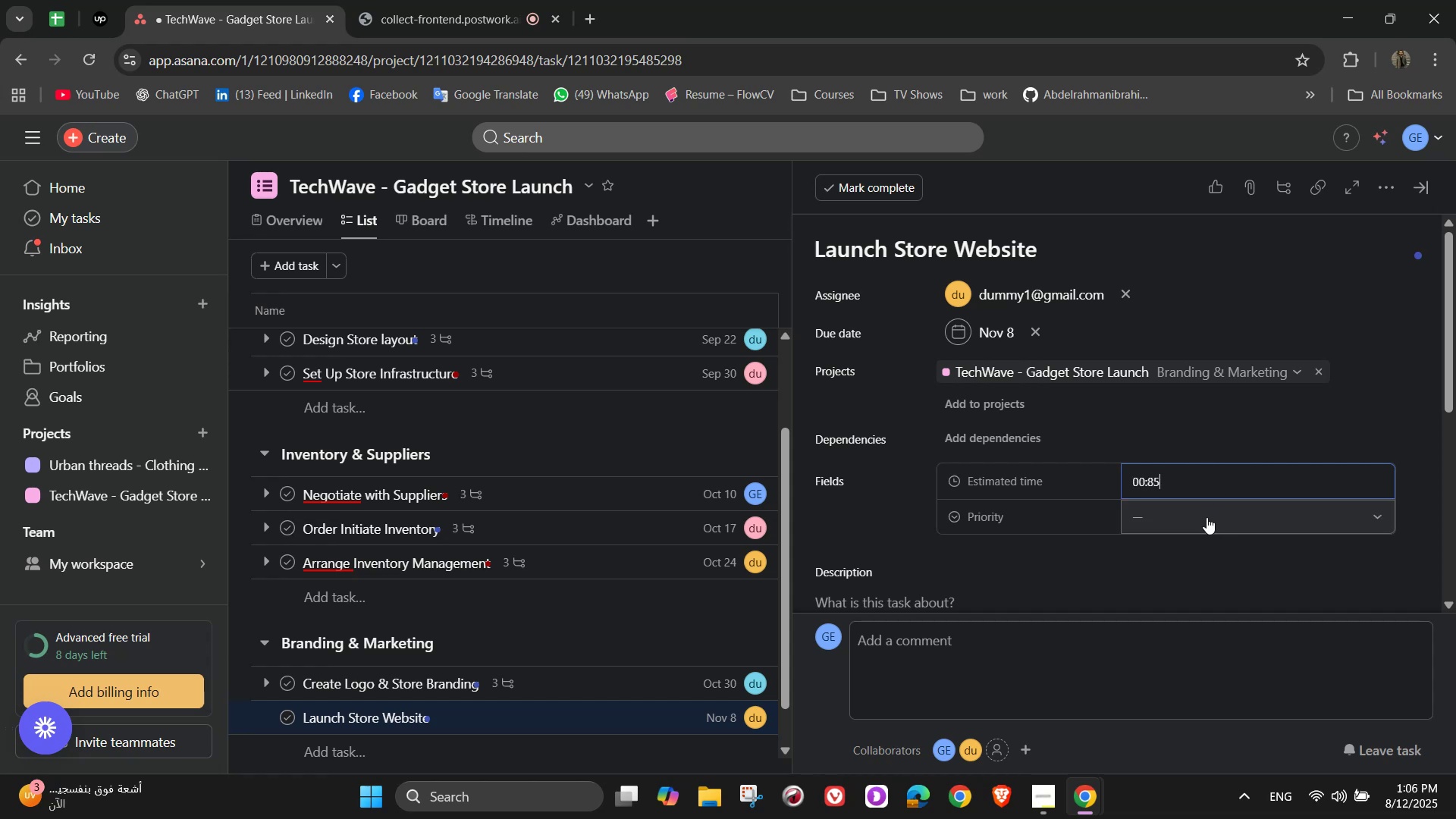 
key(Backspace)
 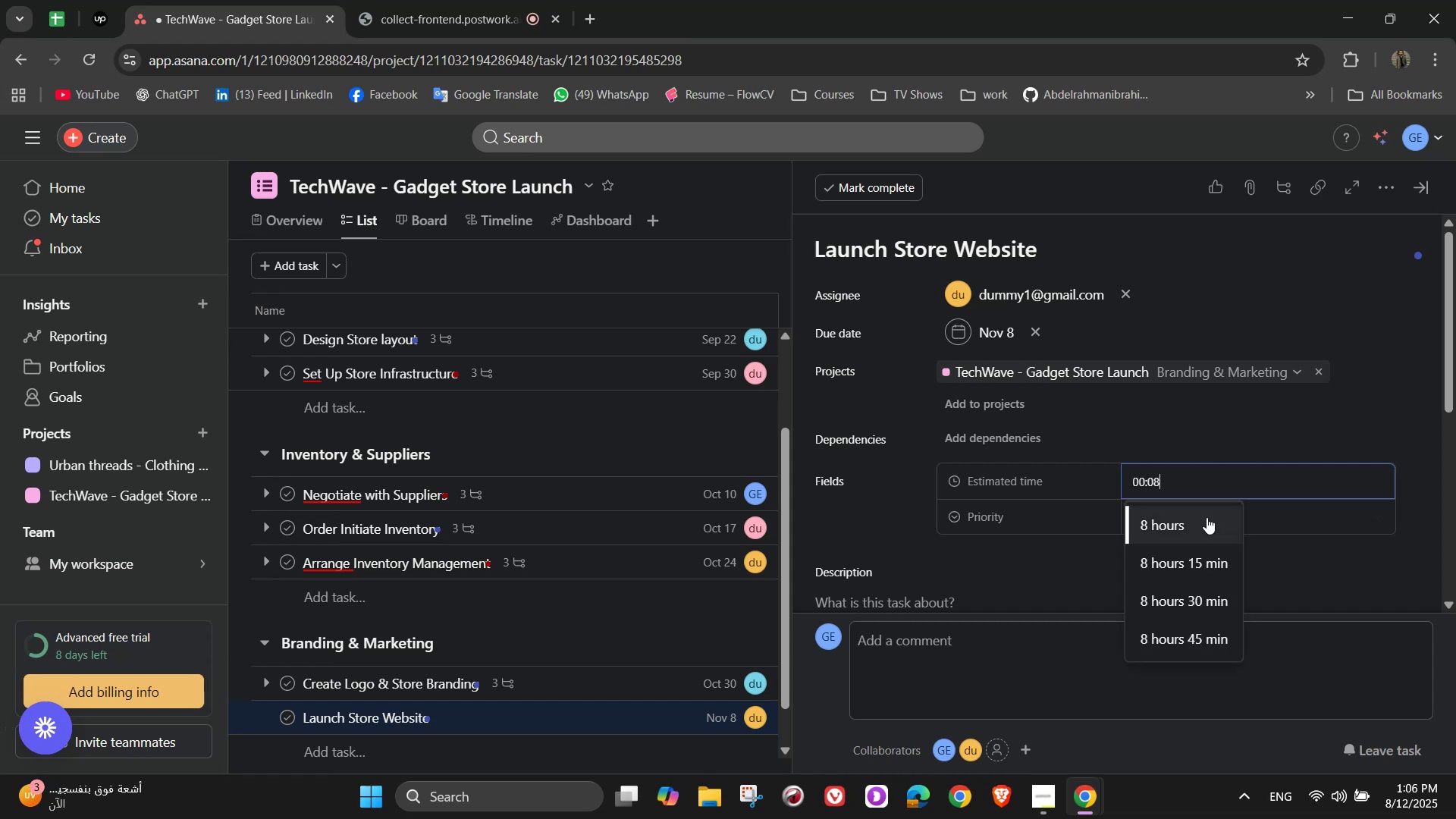 
key(NumpadDecimal)
 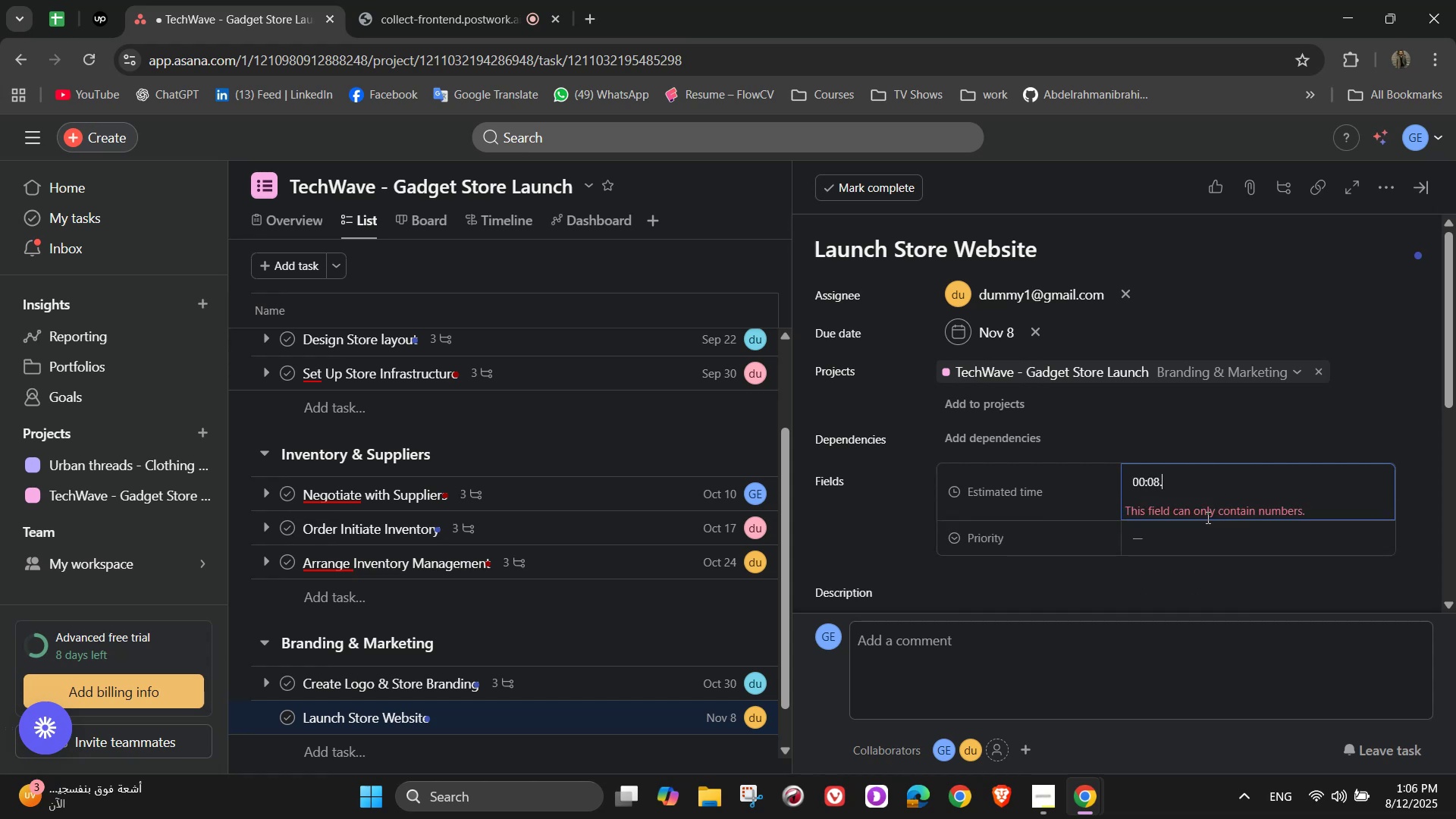 
key(Numpad0)
 